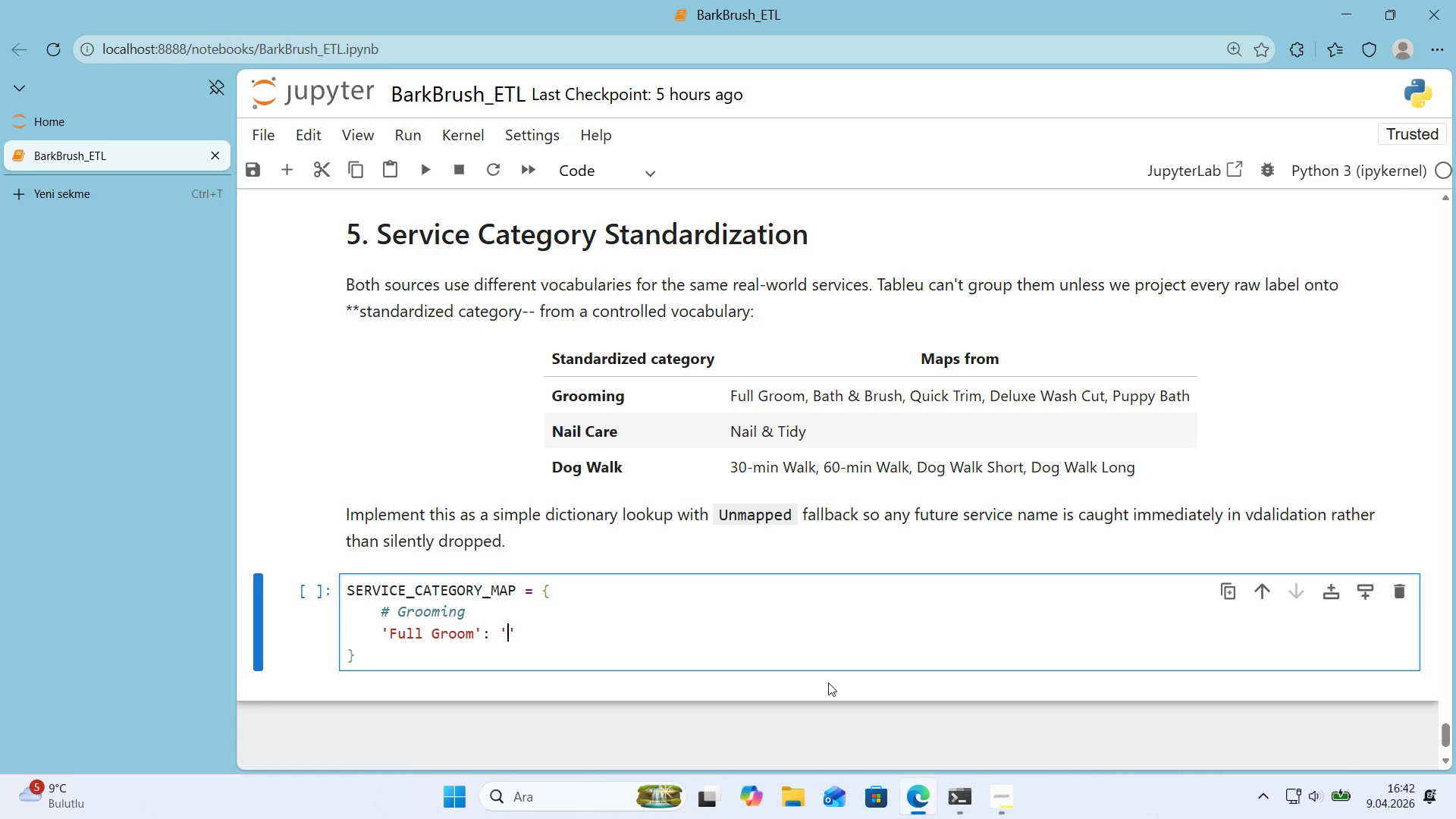 
type(Groom'ng)
 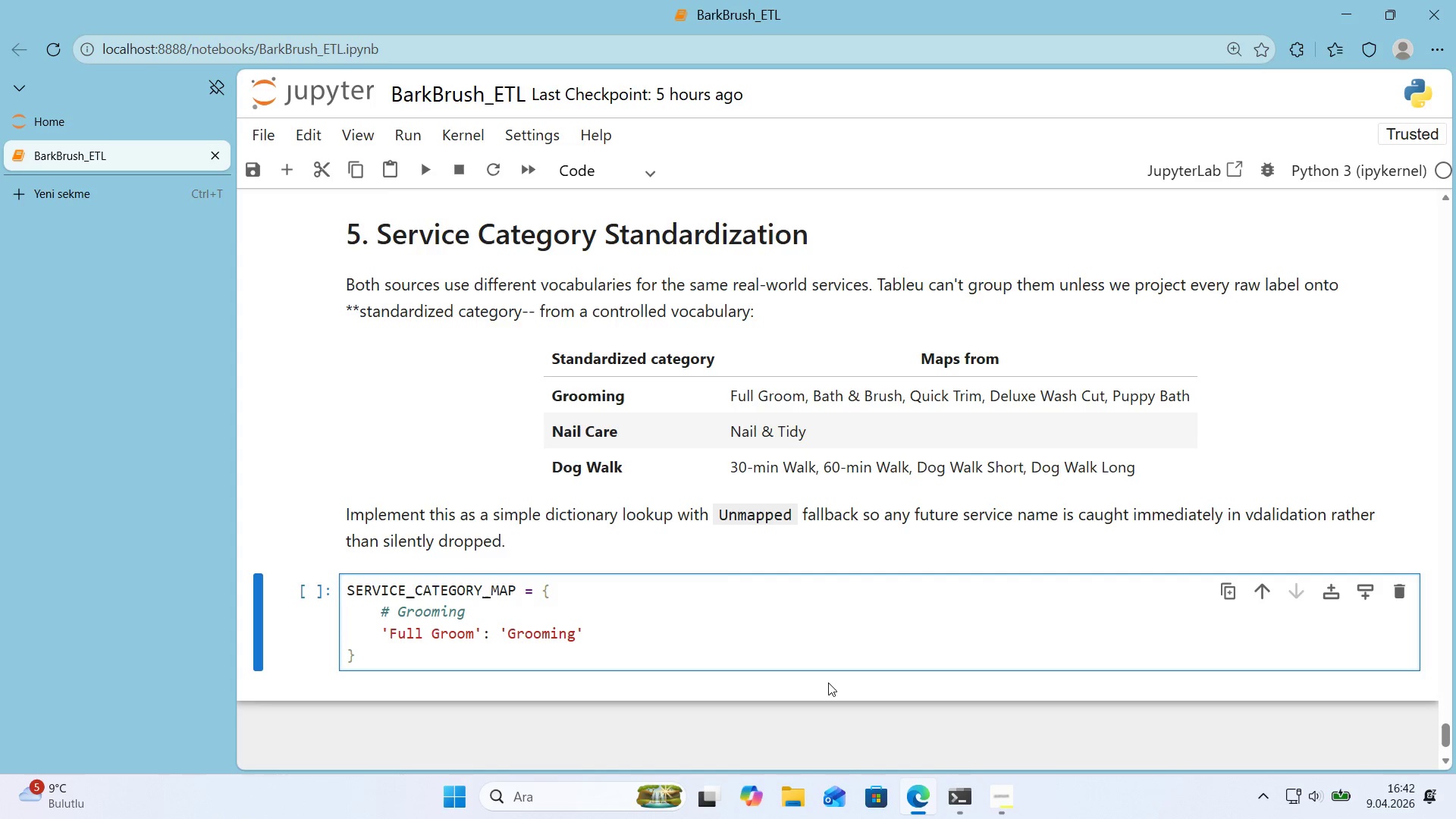 
key(ArrowRight)
 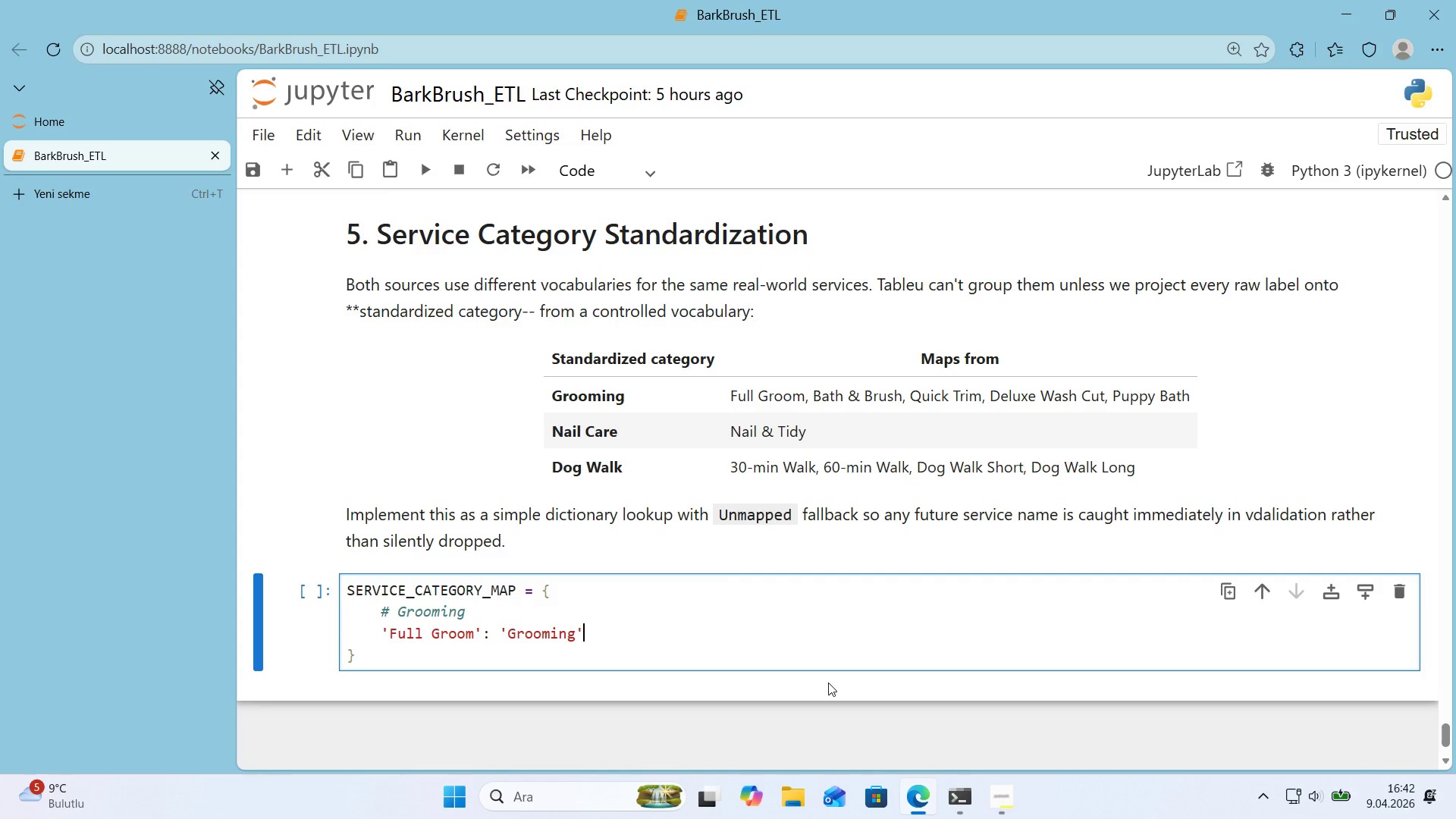 
key(Comma)
 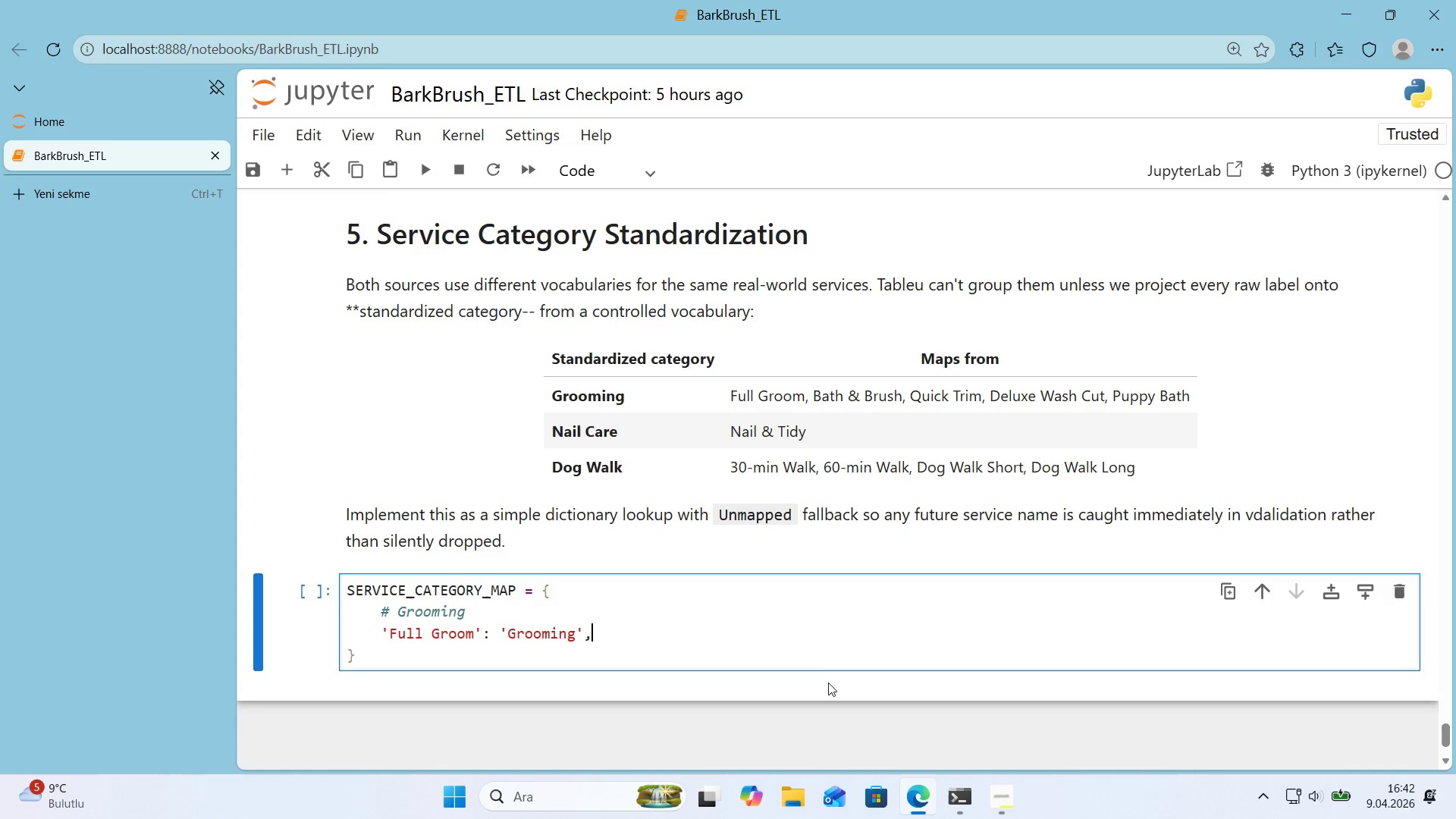 
key(Enter)
 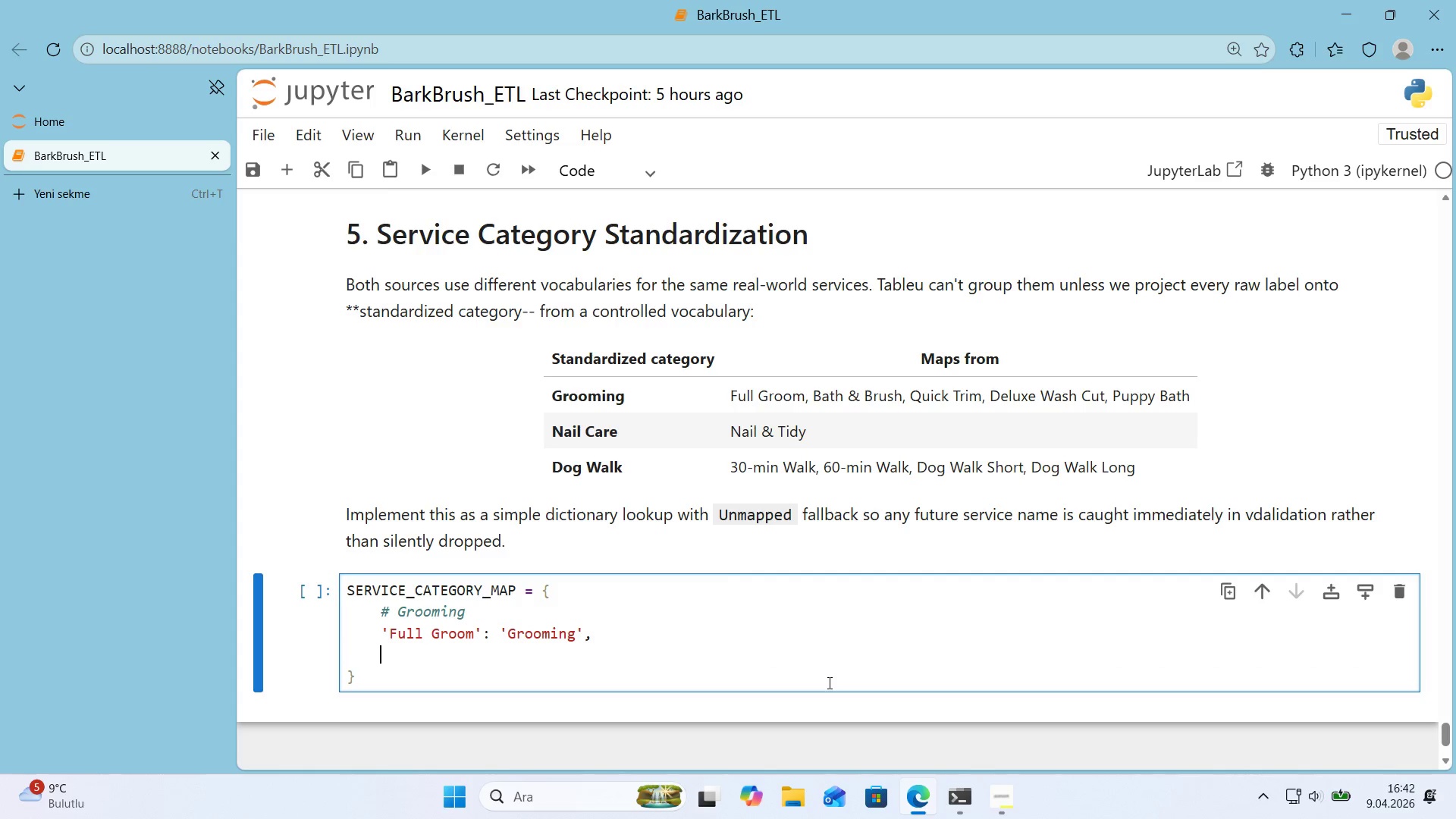 
type(@@)
 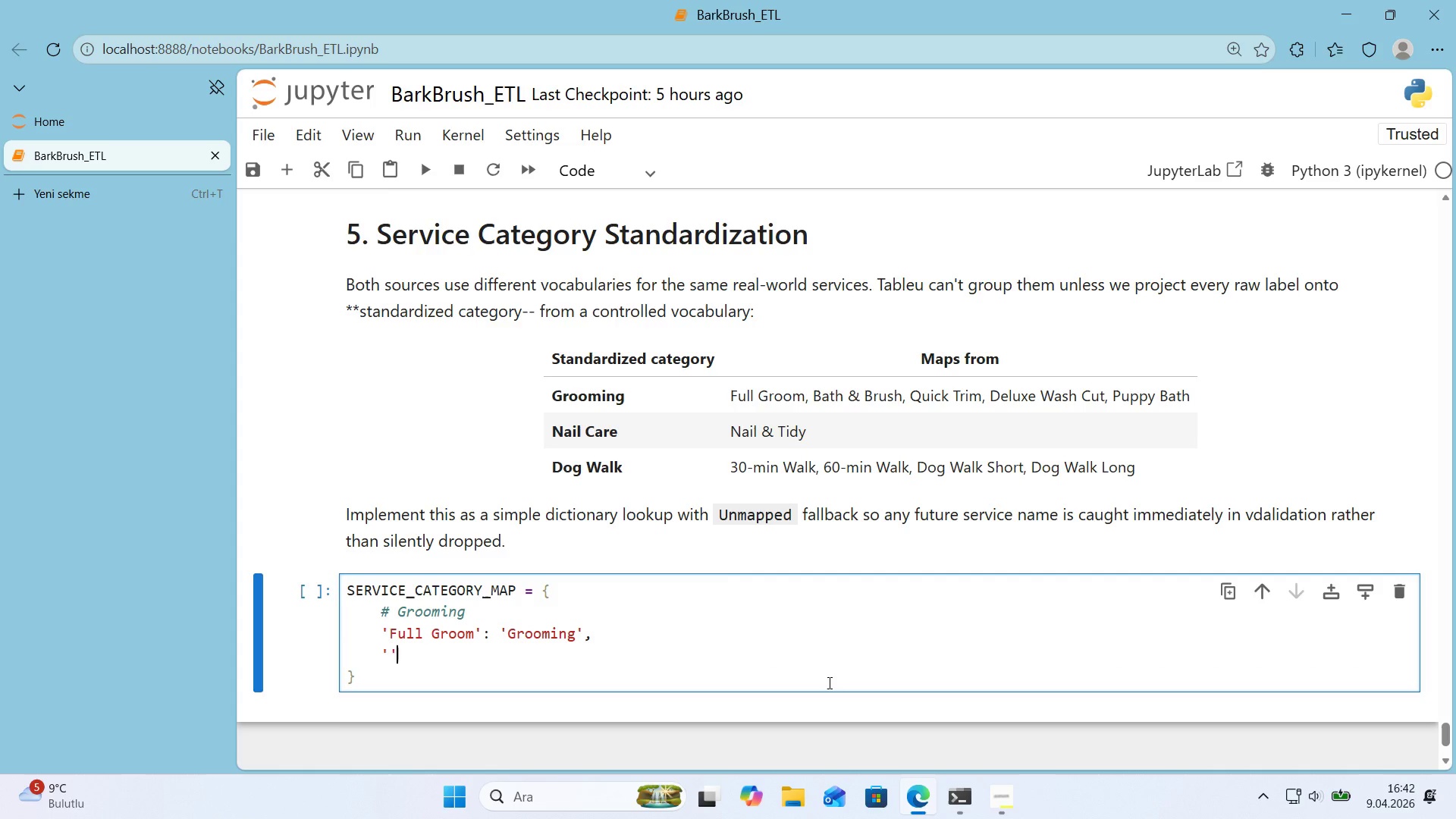 
key(ArrowLeft)
 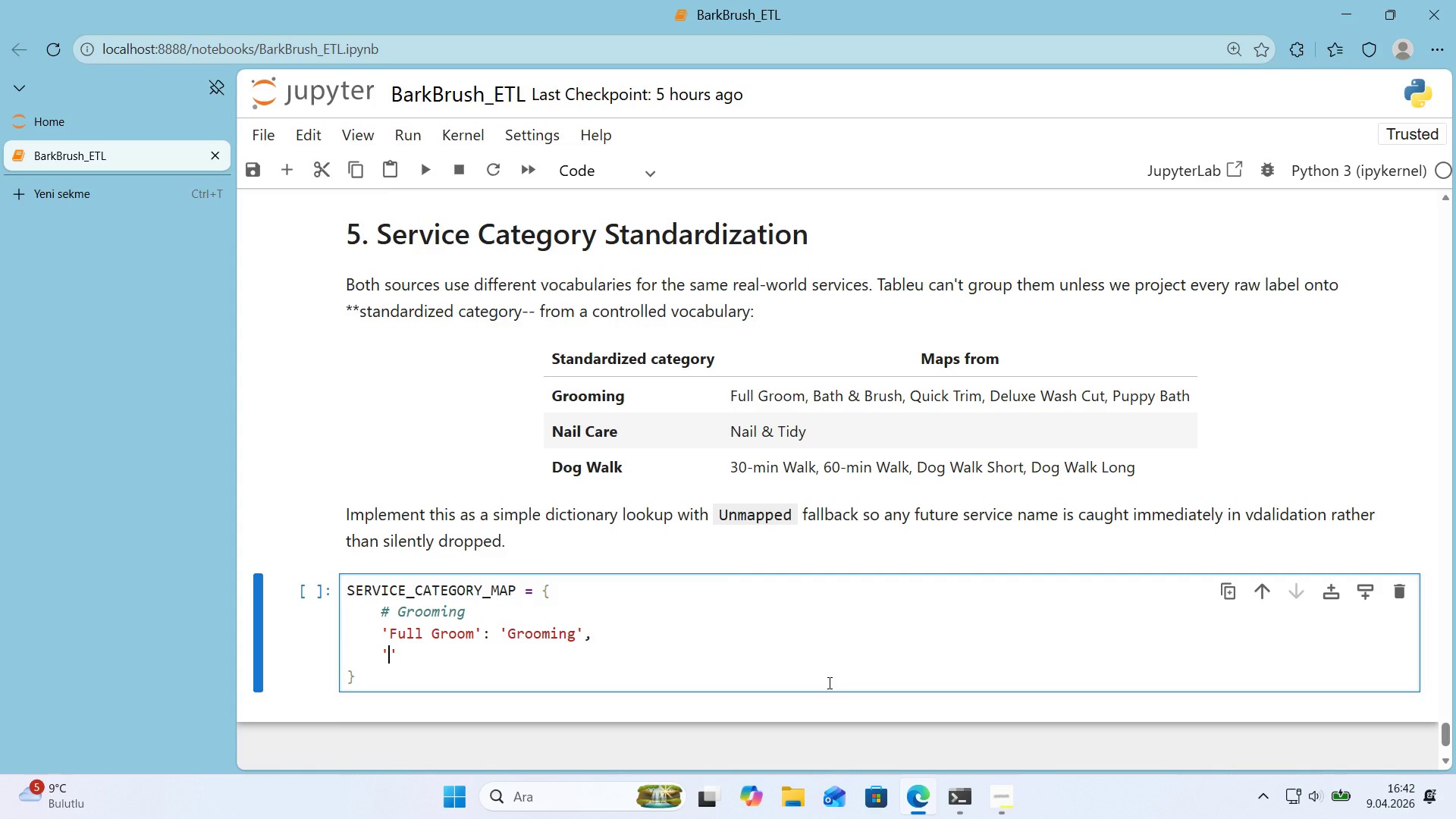 
type(Bath ^ Brush)
 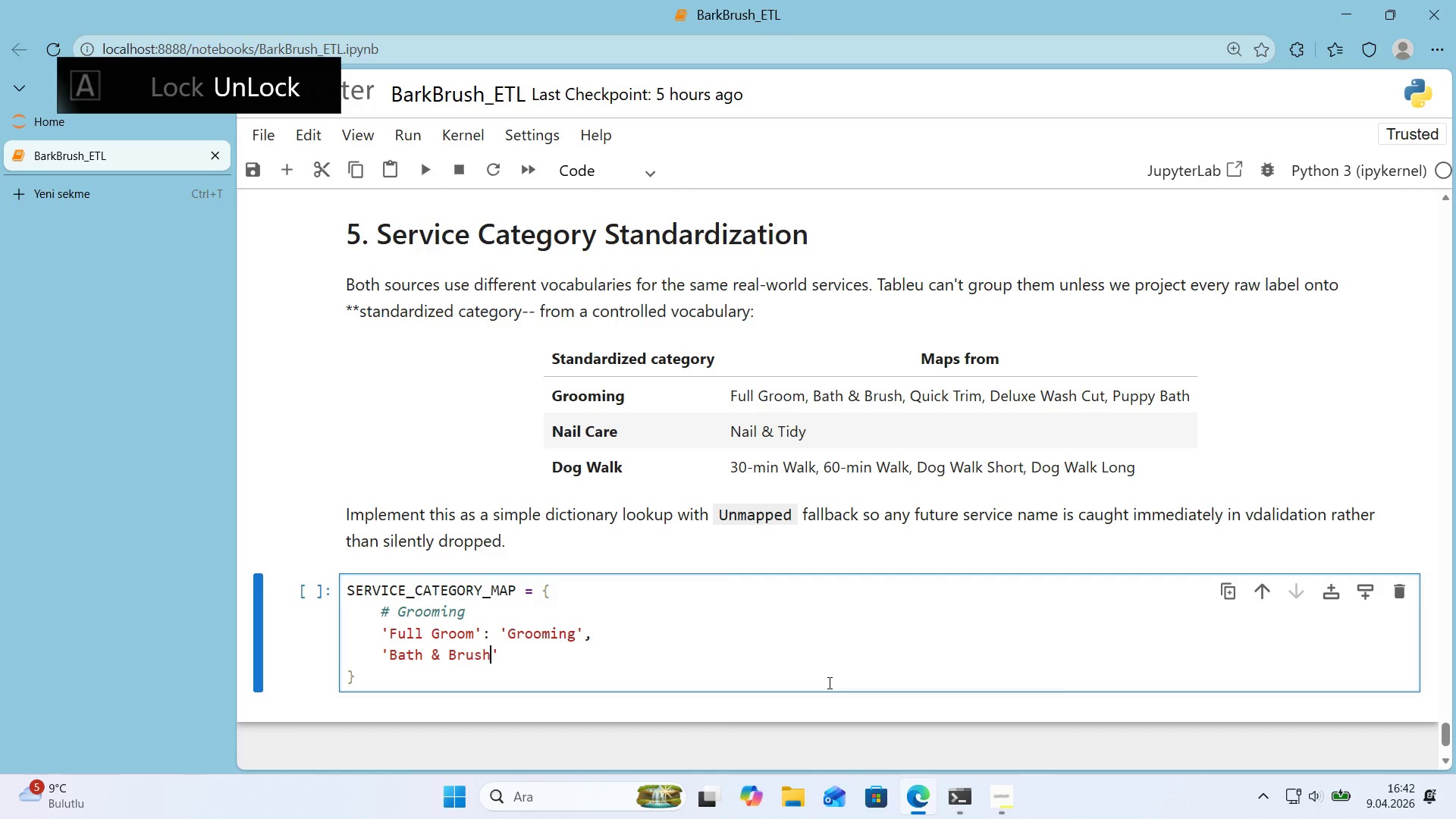 
key(ArrowRight)
 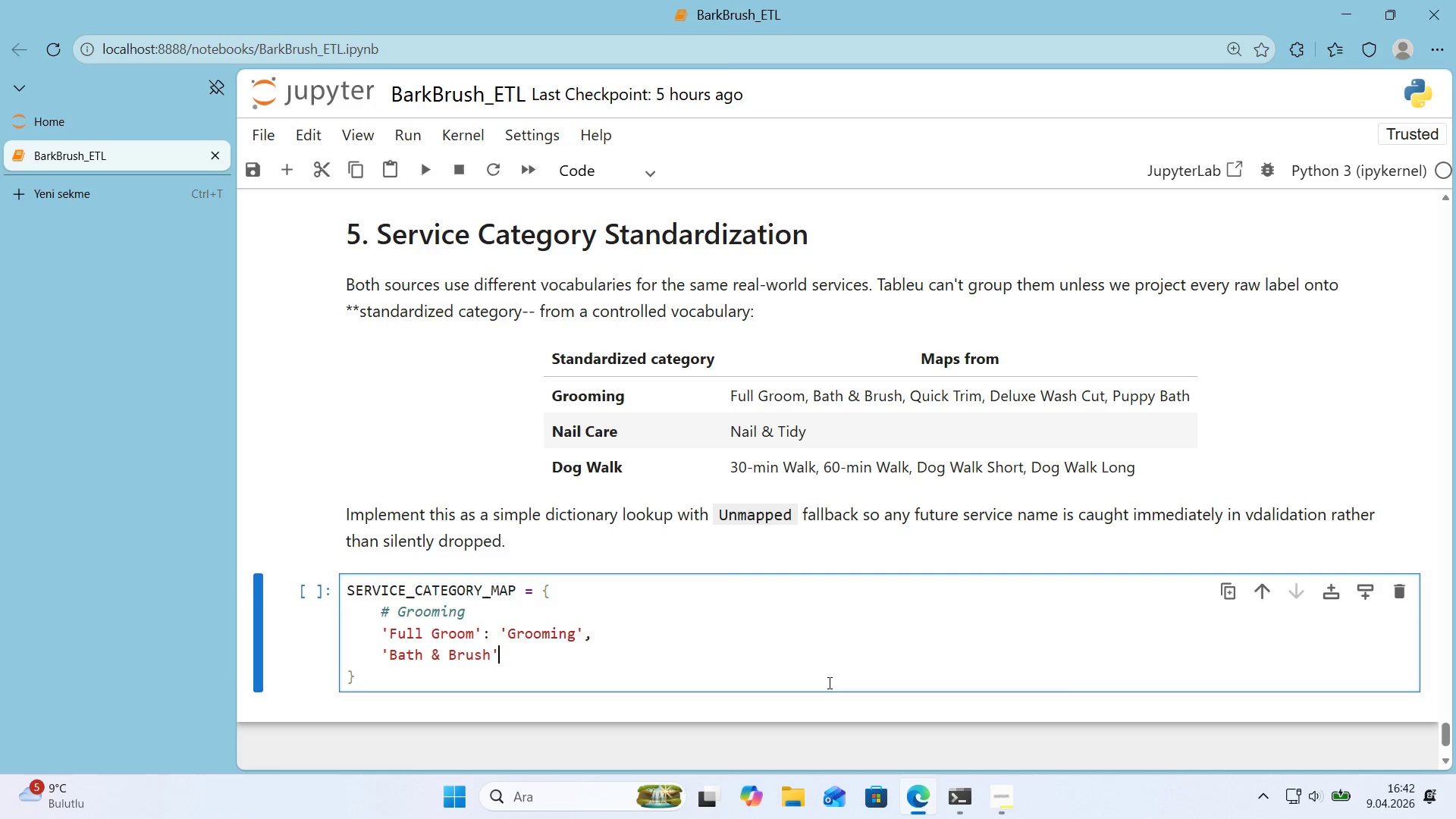 
type(> @@)
 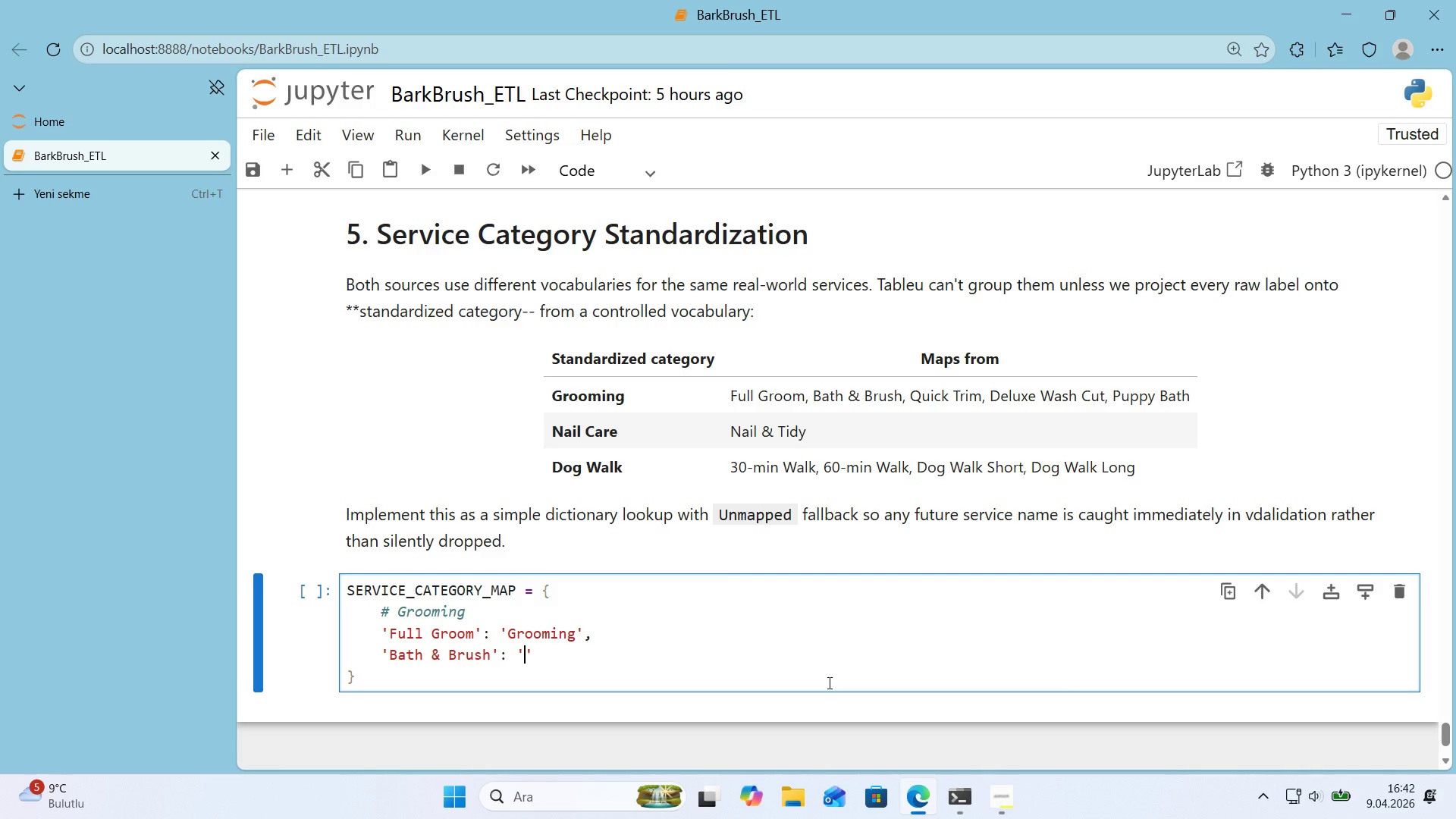 
 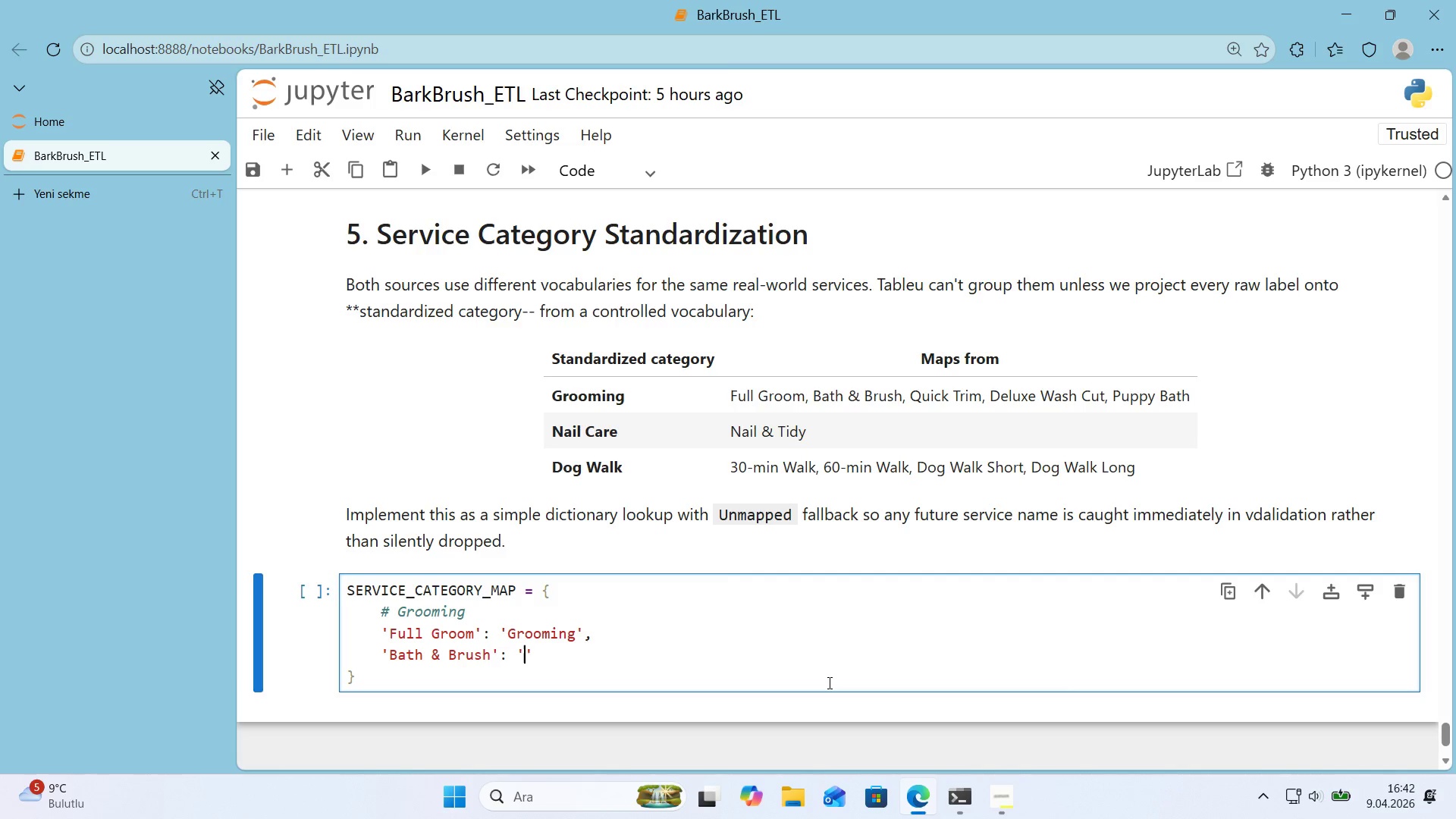 
key(ArrowLeft)
 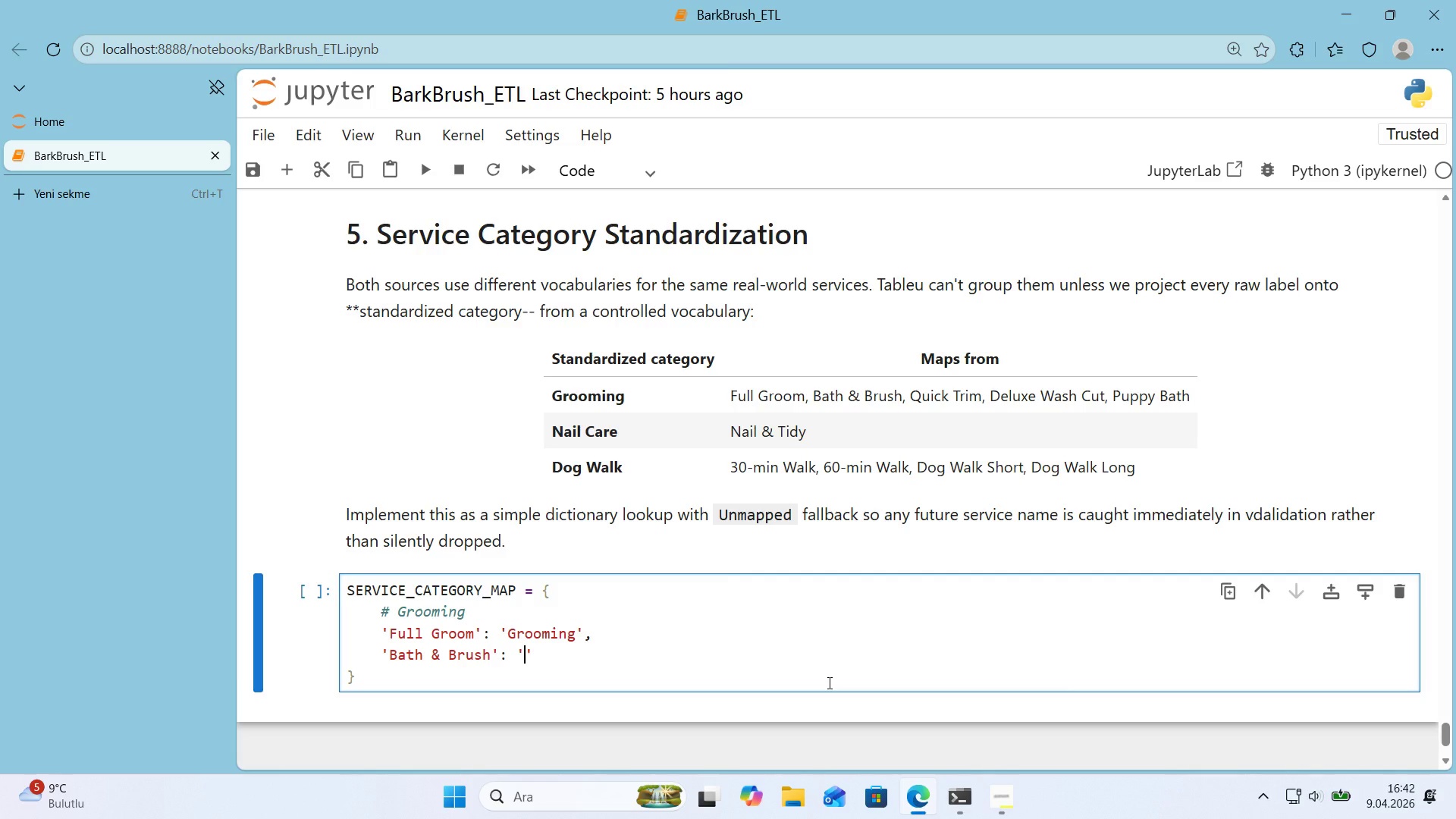 
type(Groom'ng)
 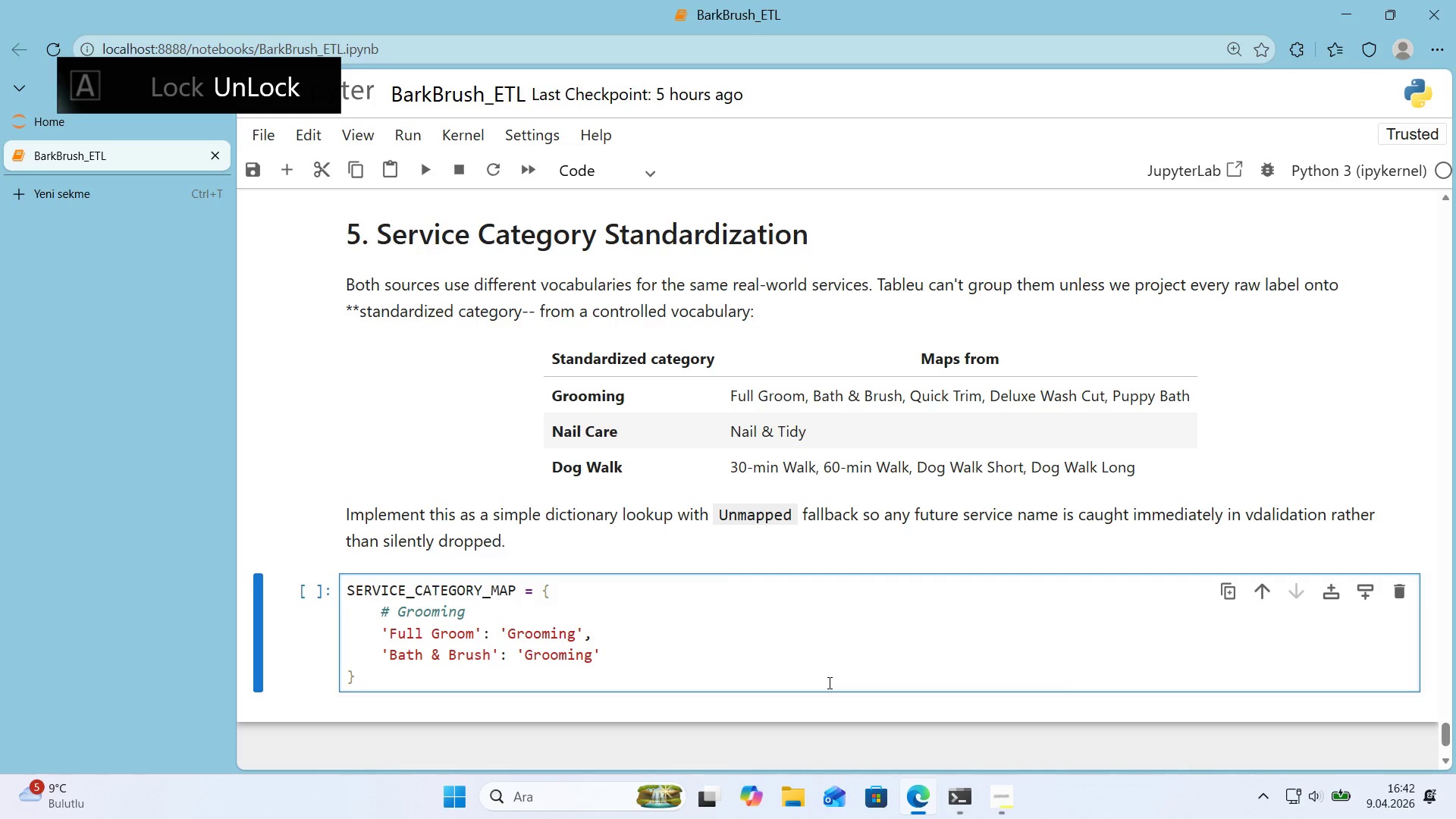 
key(ArrowRight)
 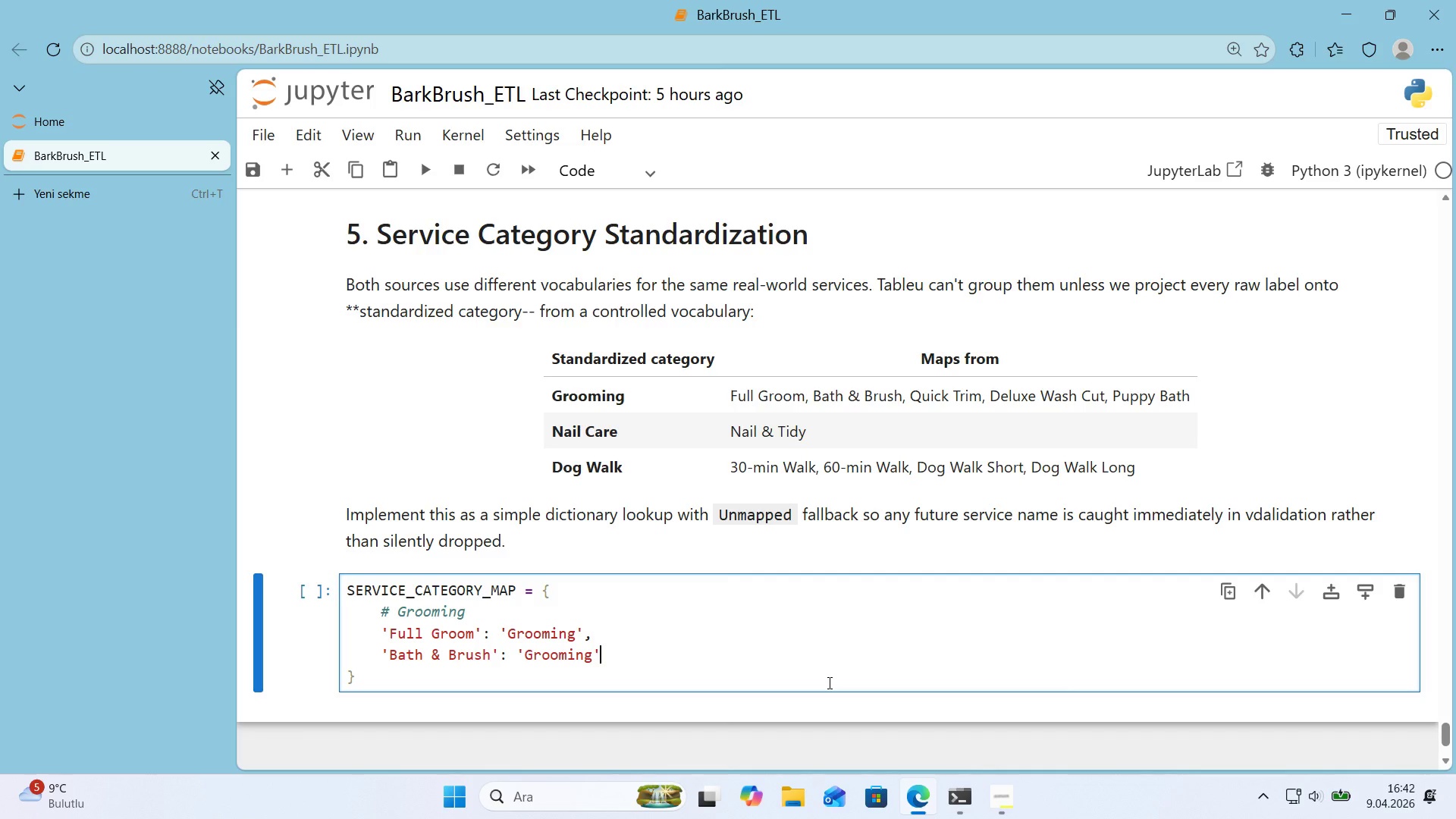 
key(Comma)
 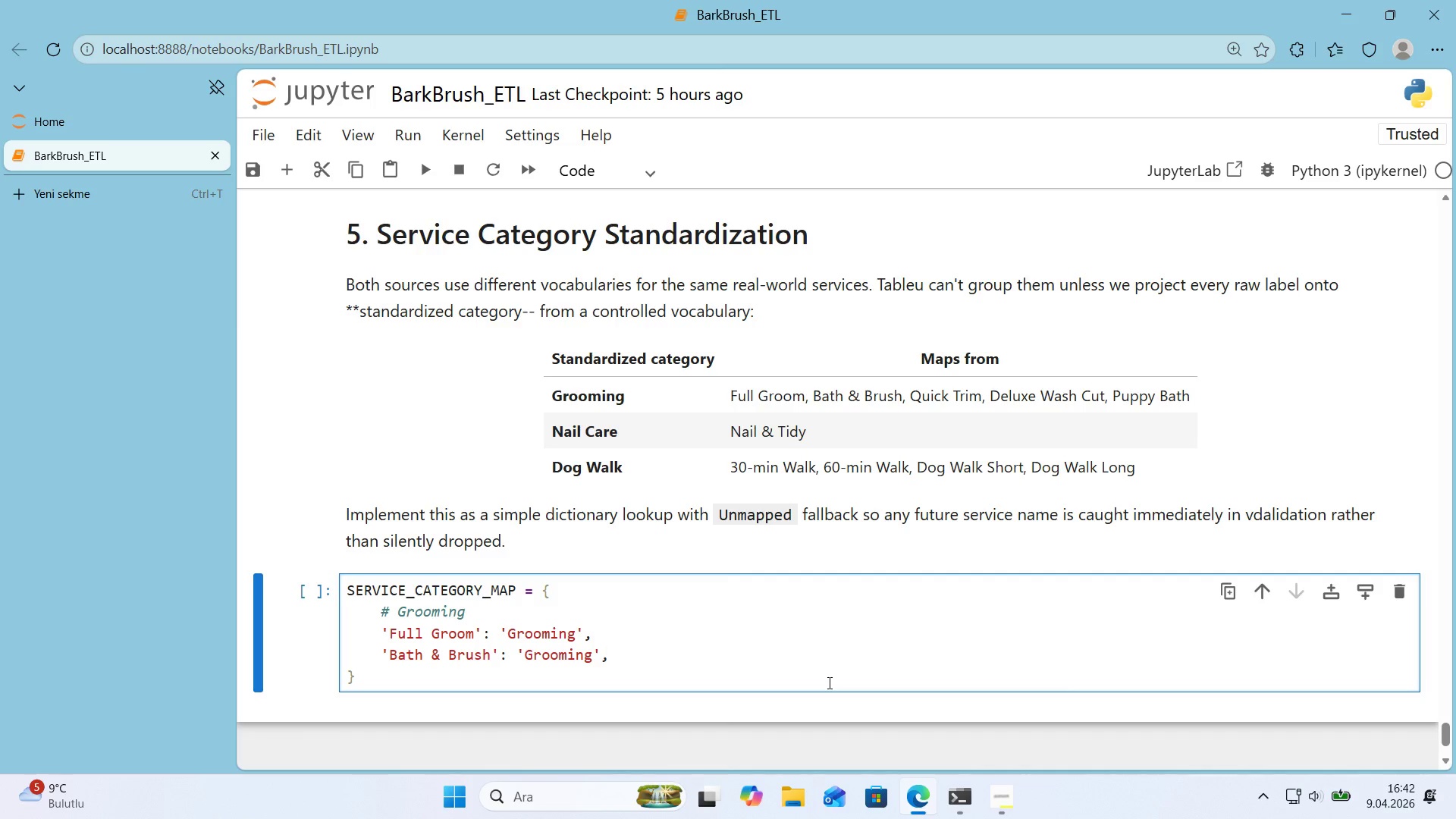 
key(Enter)
 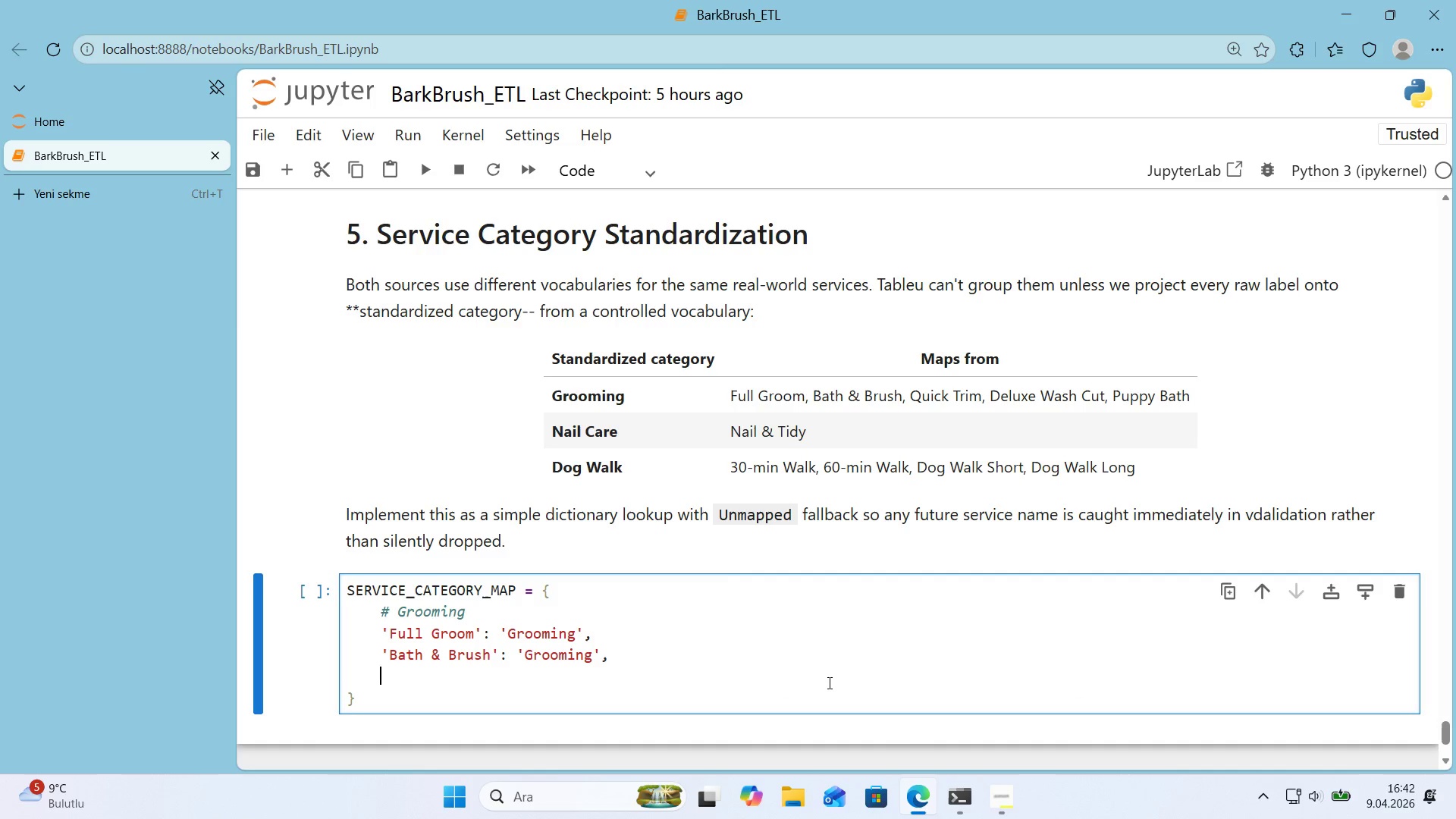 
type(@@)
 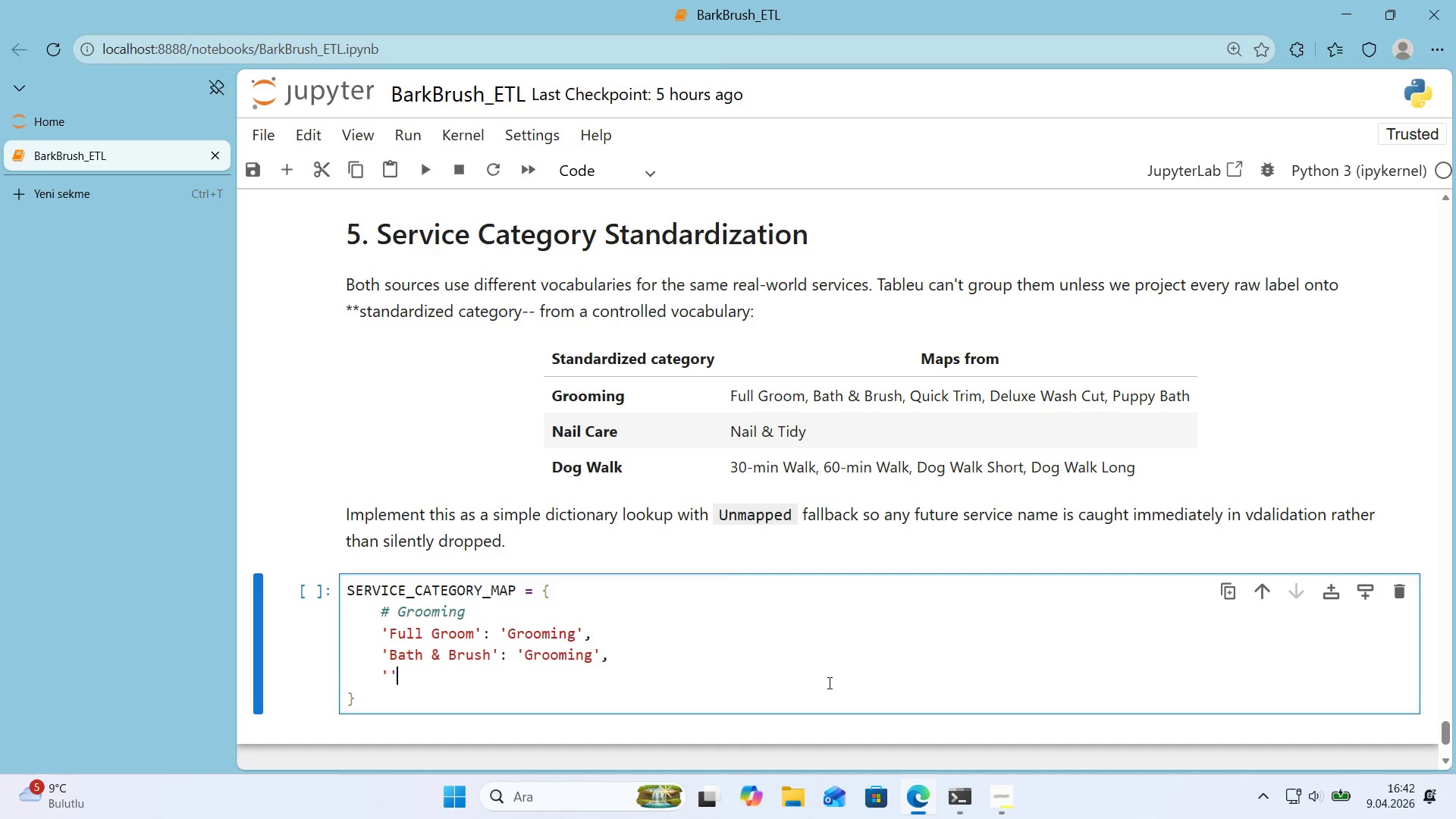 
key(ArrowLeft)
 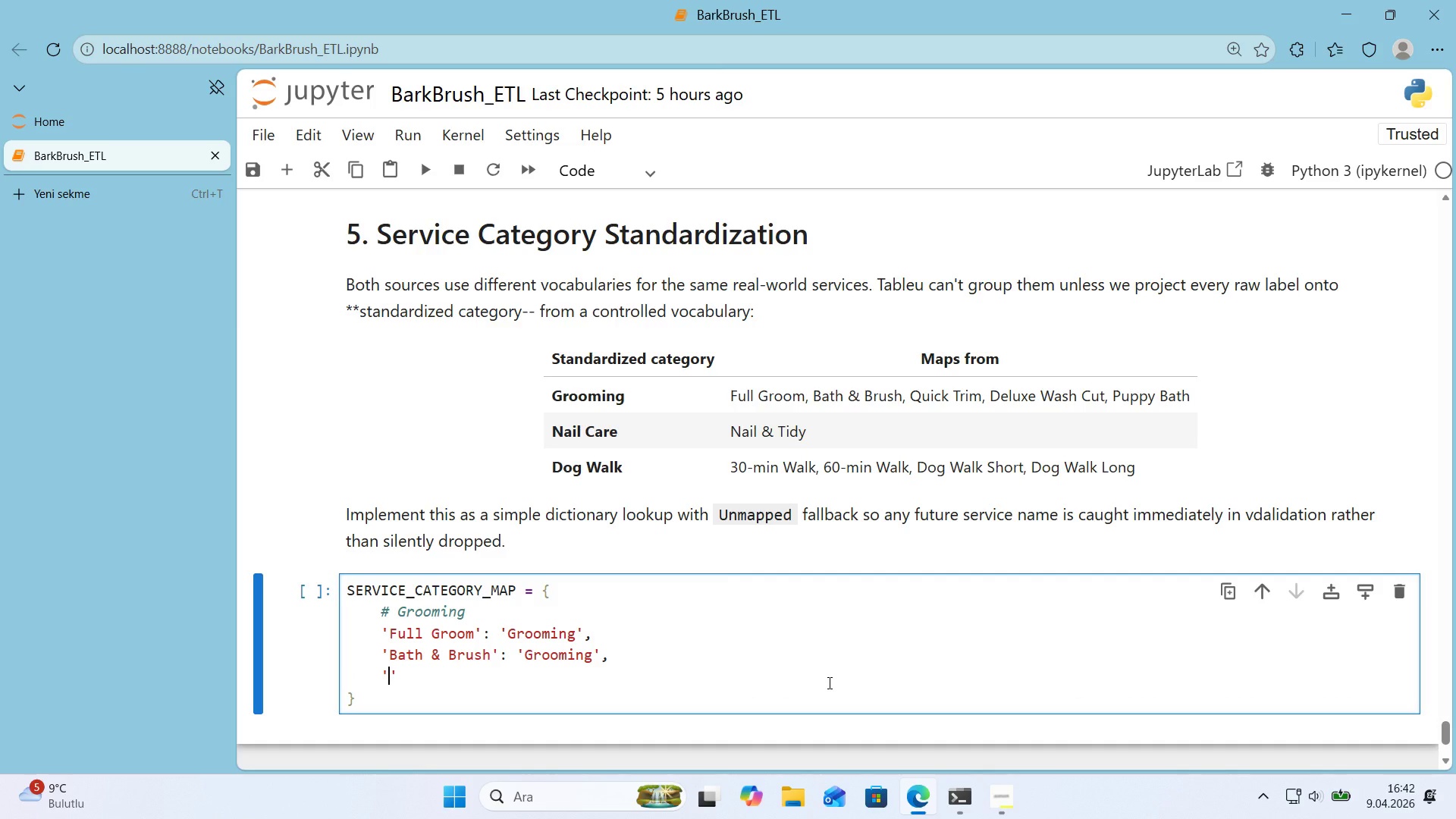 
type(Qu'ck Tr'm)
 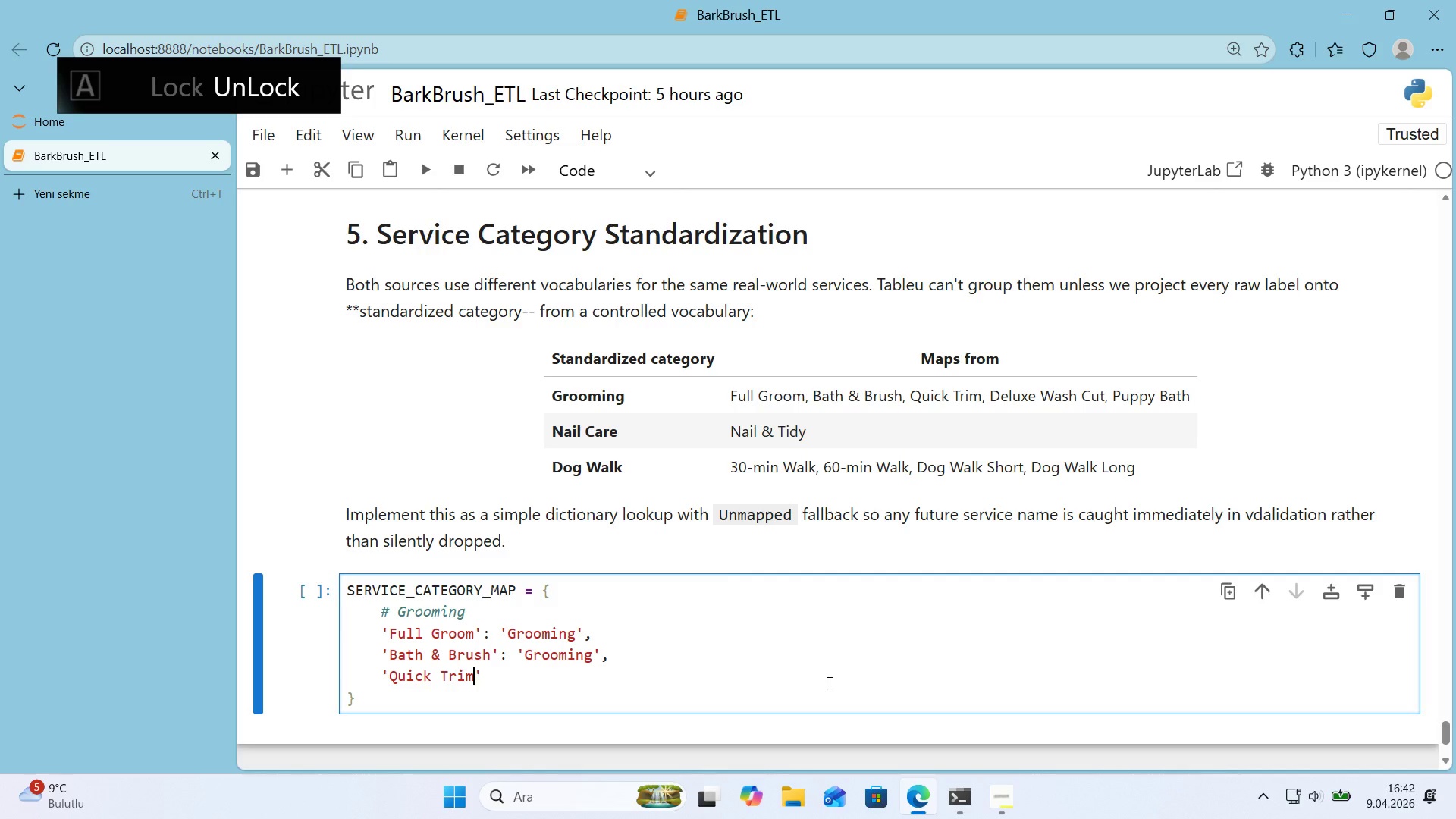 
key(ArrowRight)
 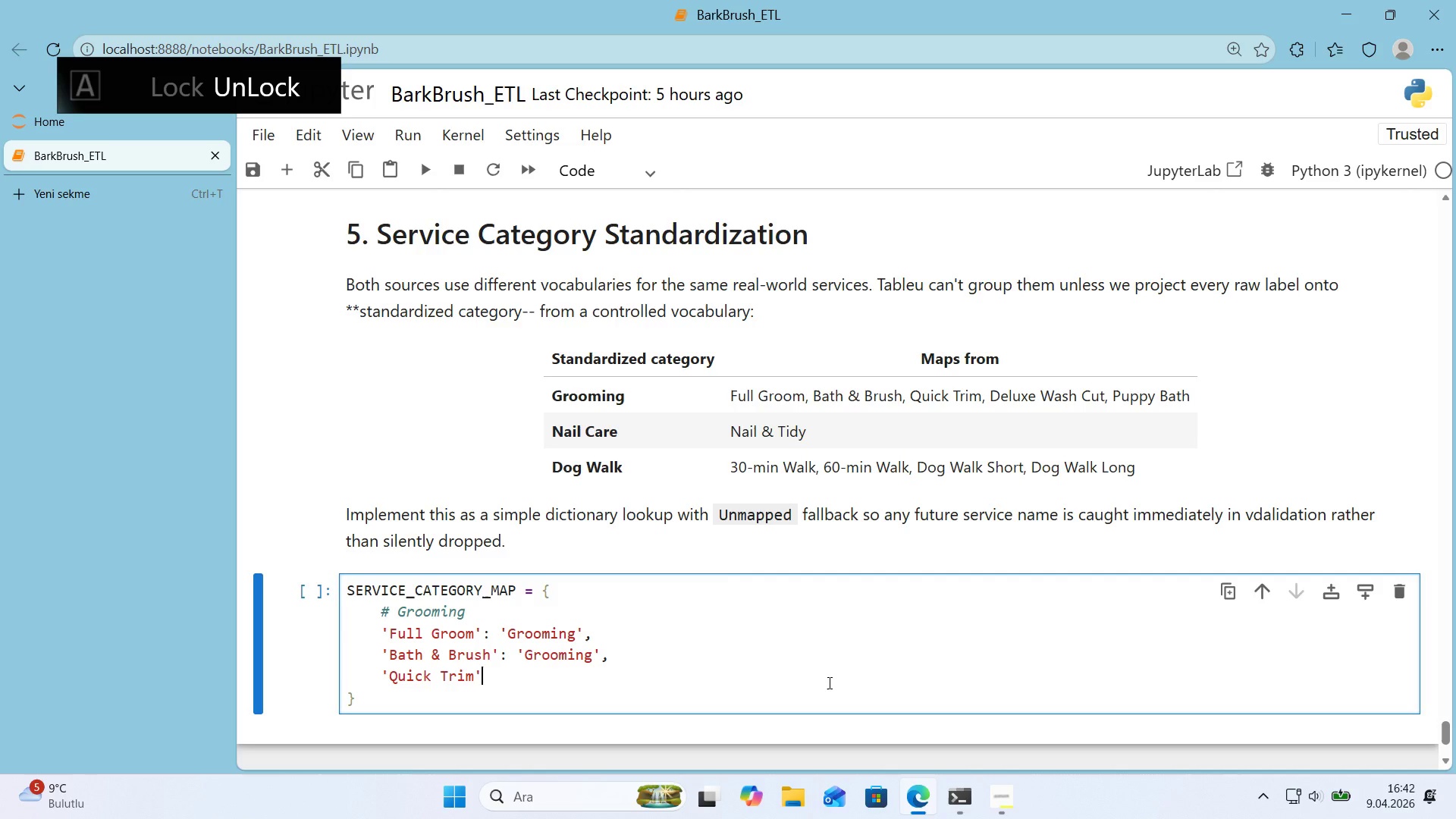 
type(> @@)
 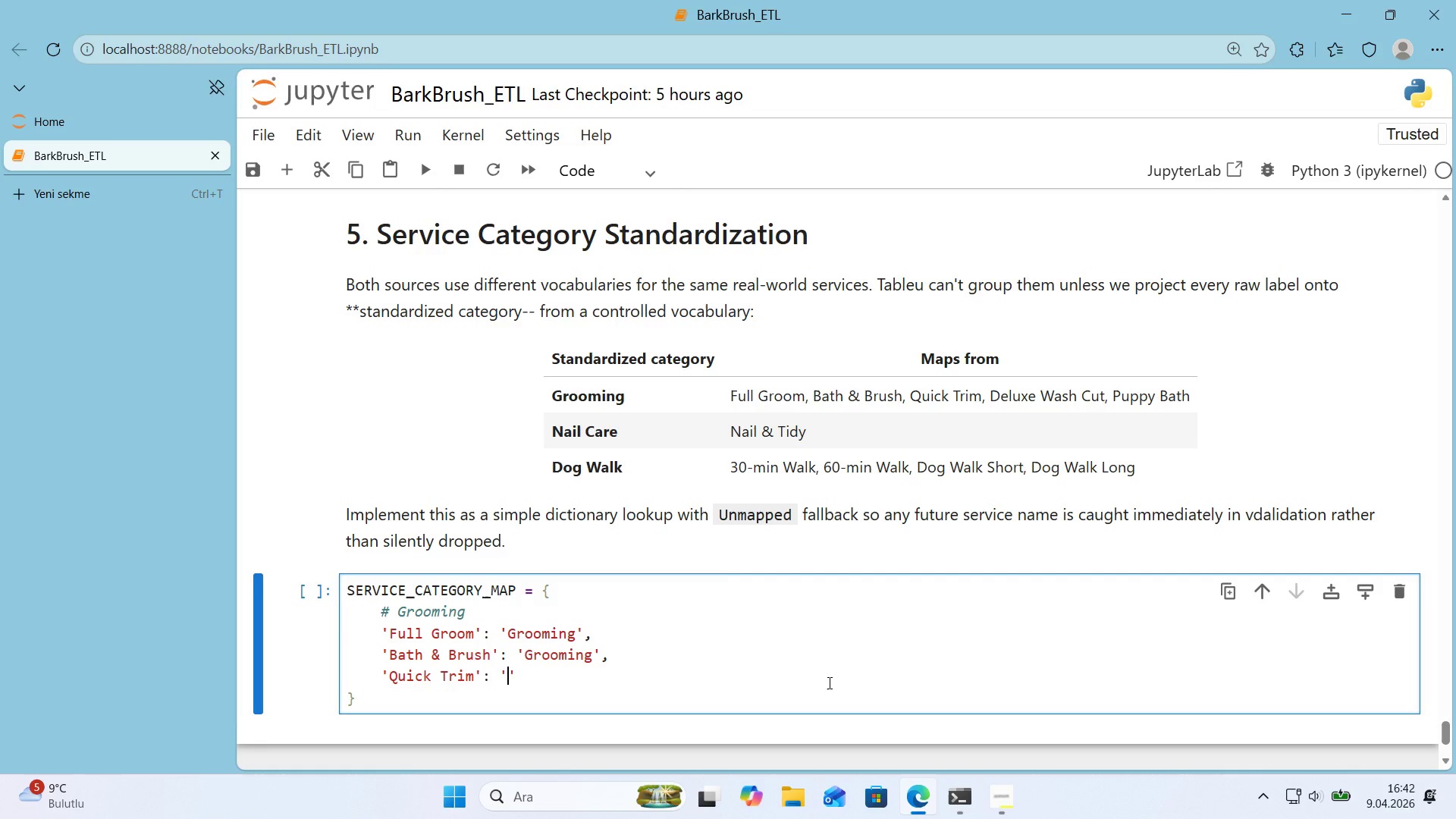 
 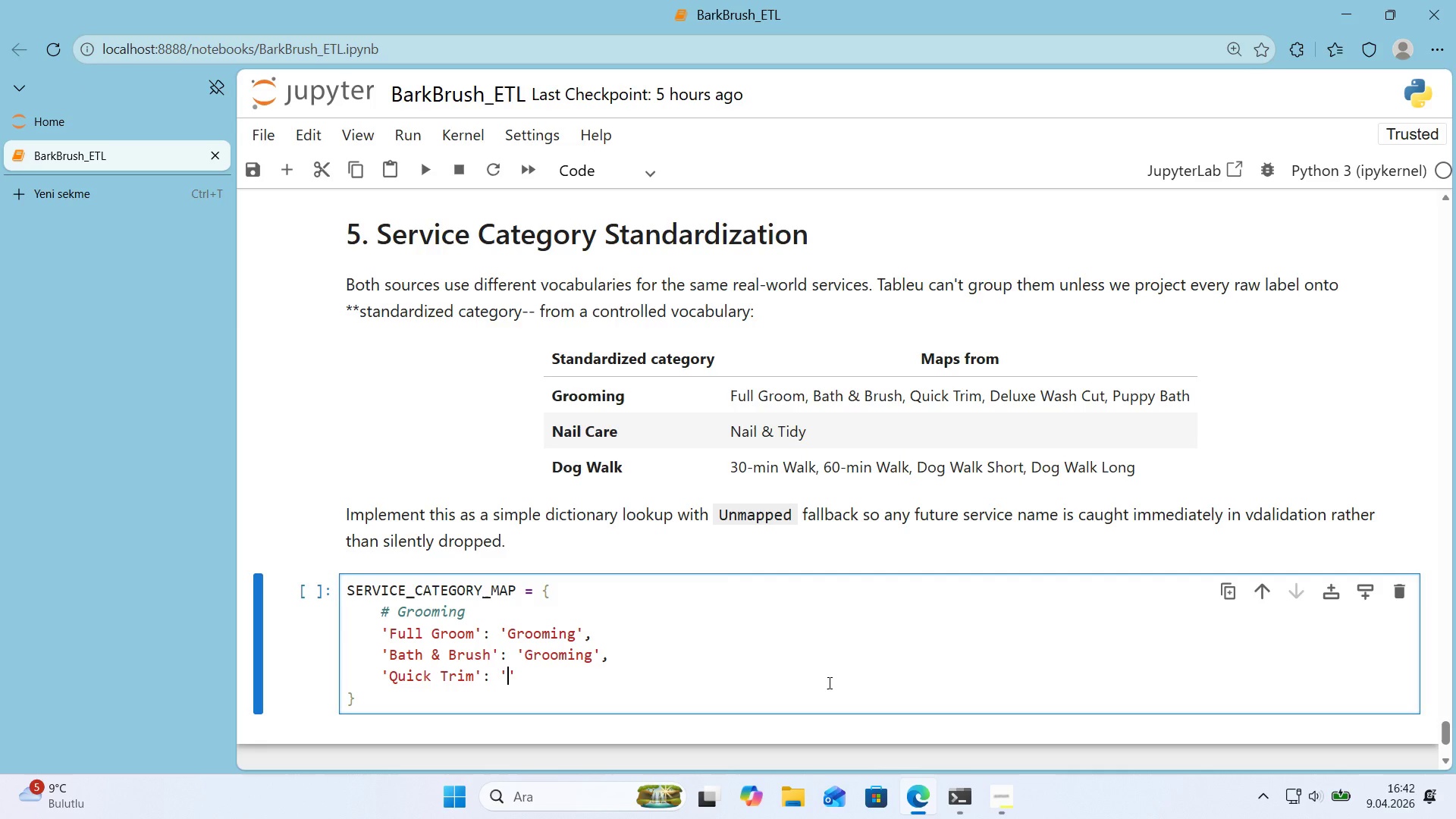 
key(ArrowLeft)
 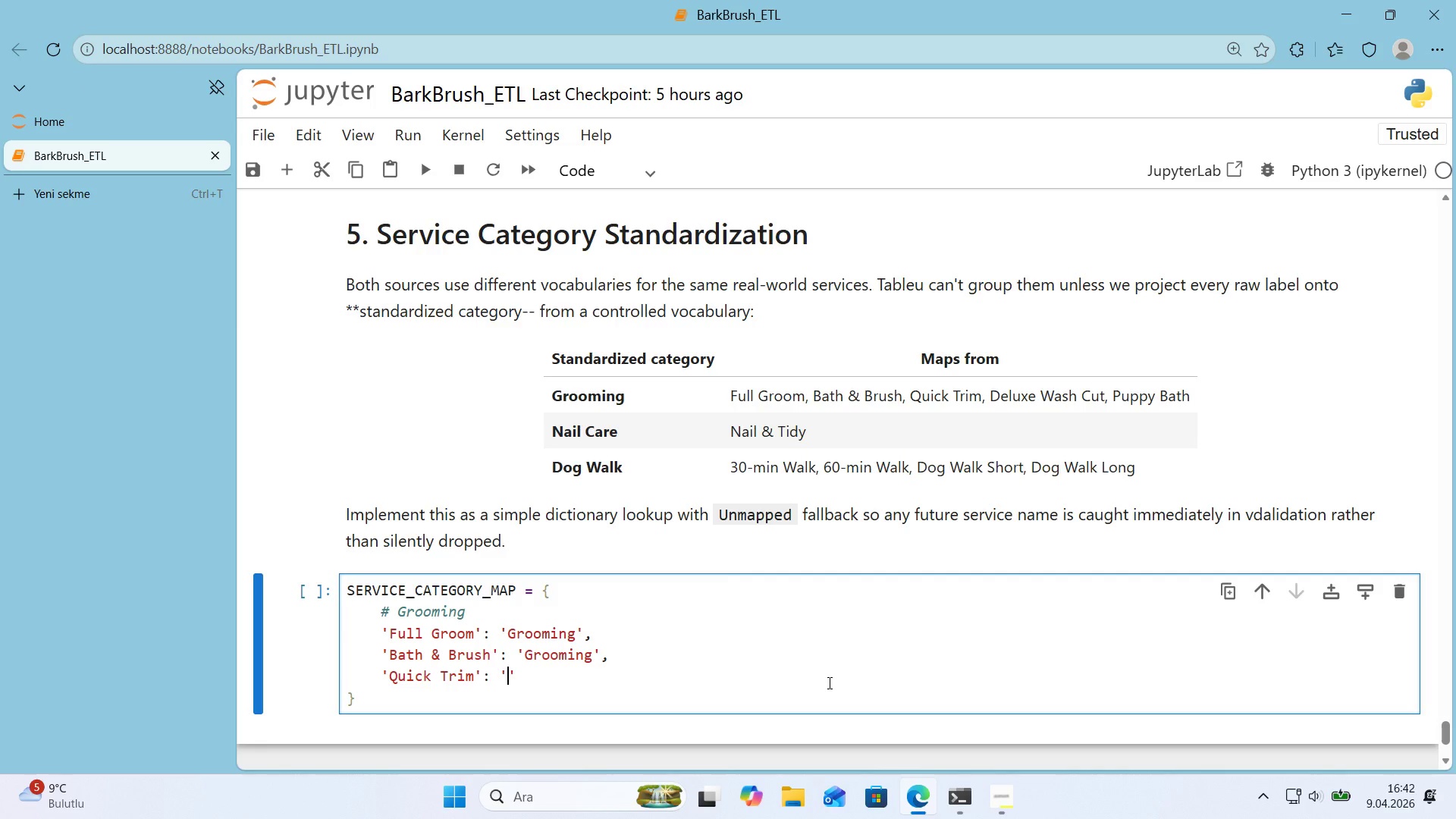 
type(Groom'ng)
 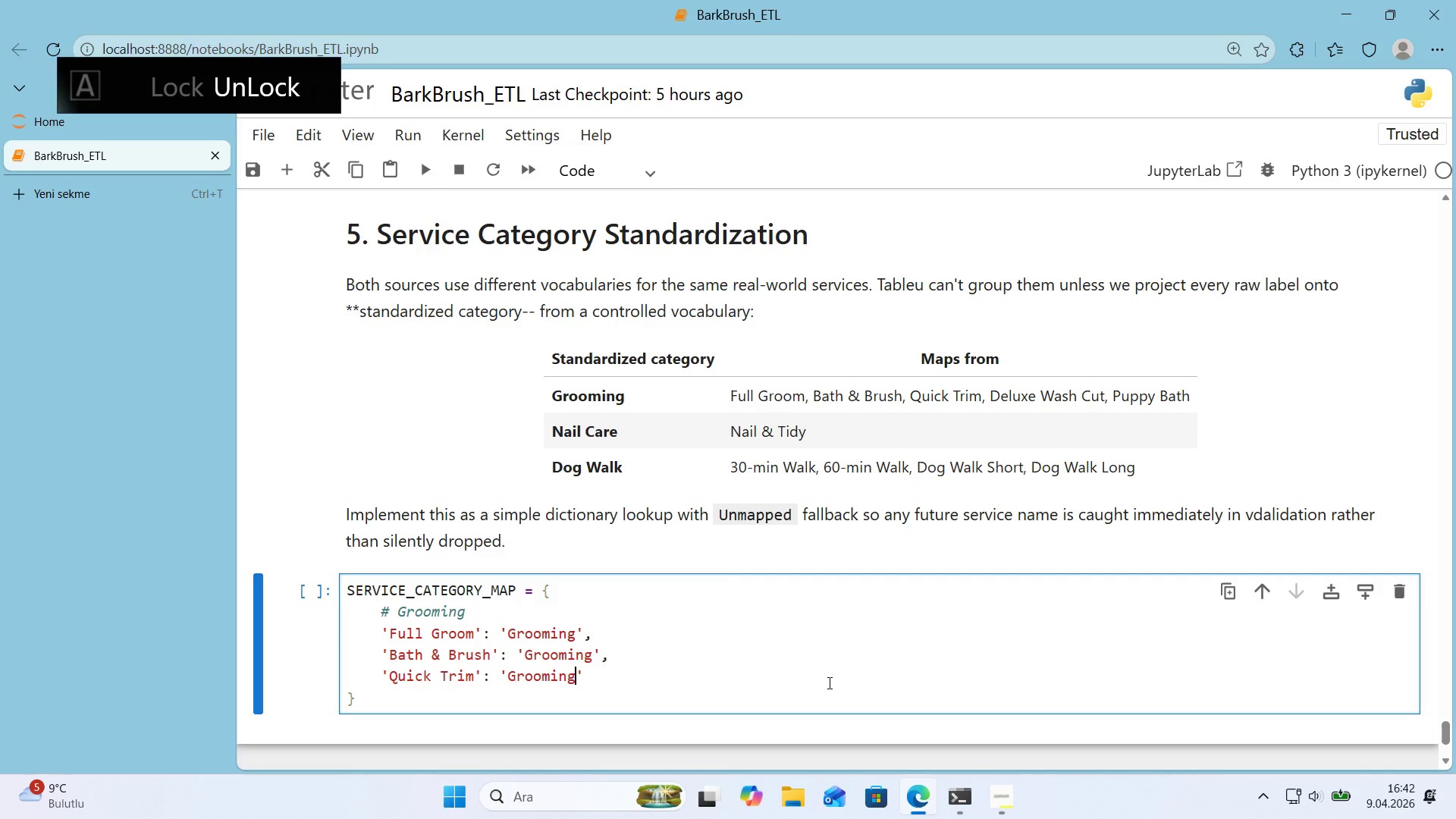 
key(ArrowRight)
 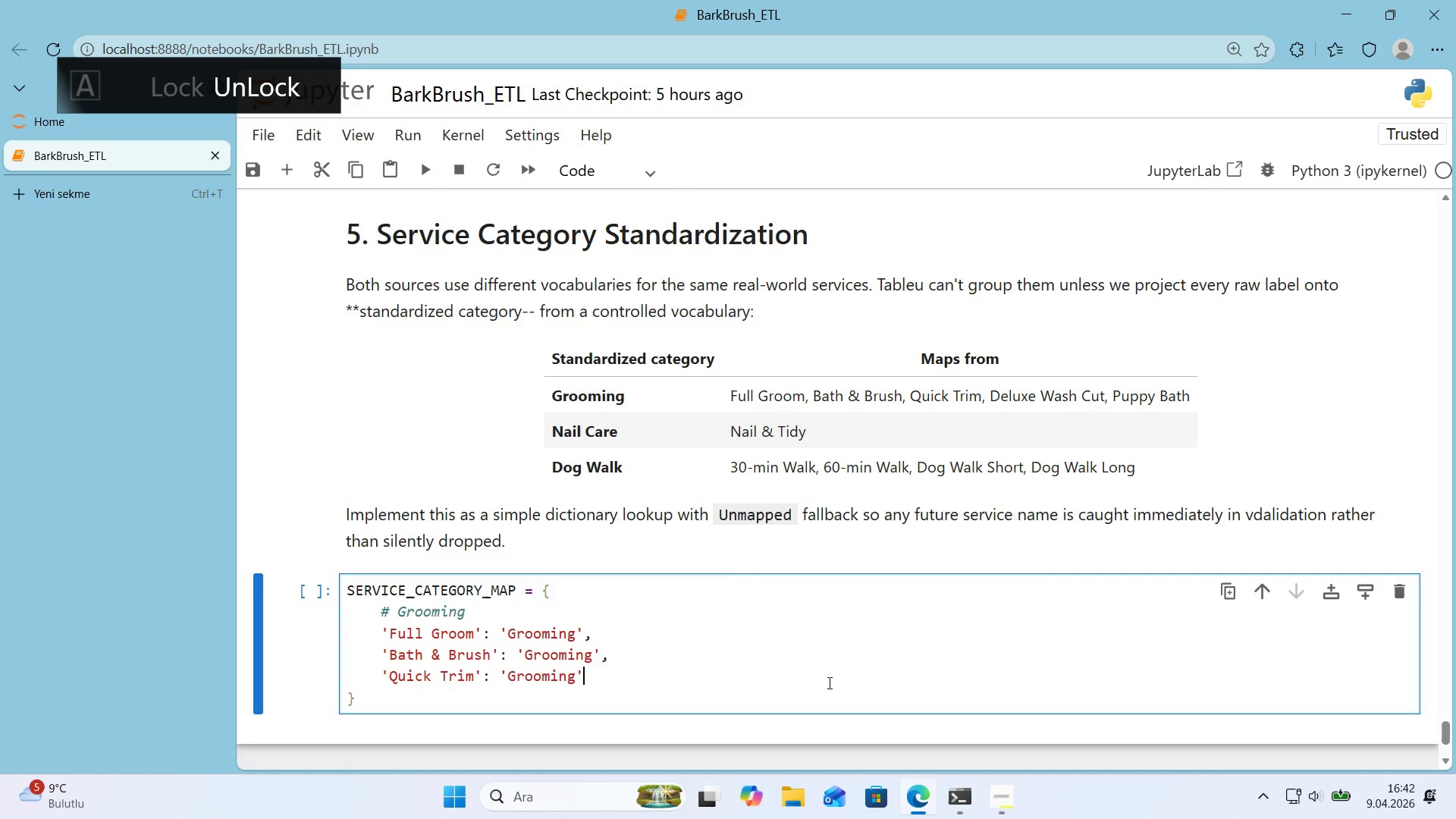 
key(Comma)
 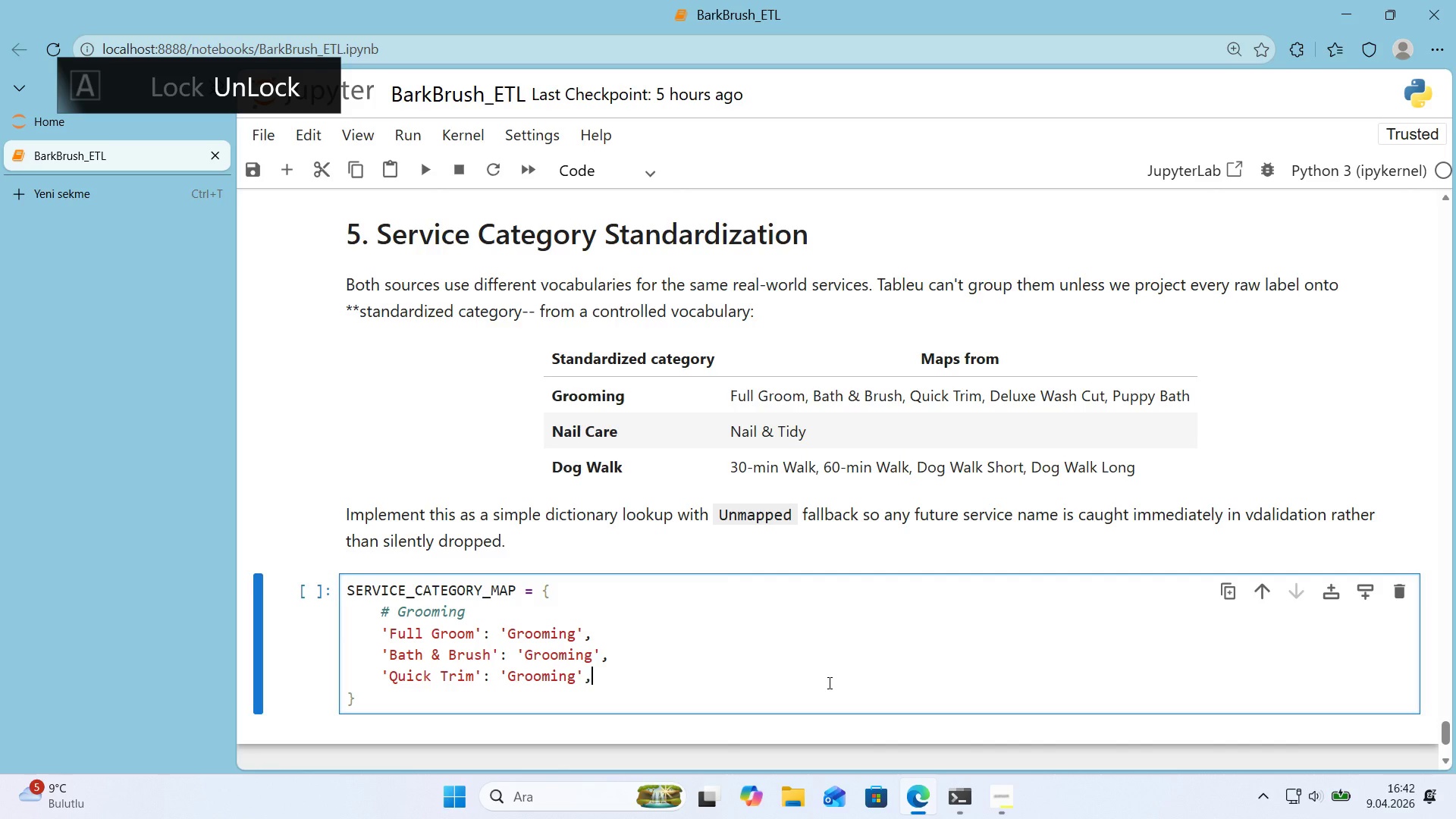 
key(Enter)
 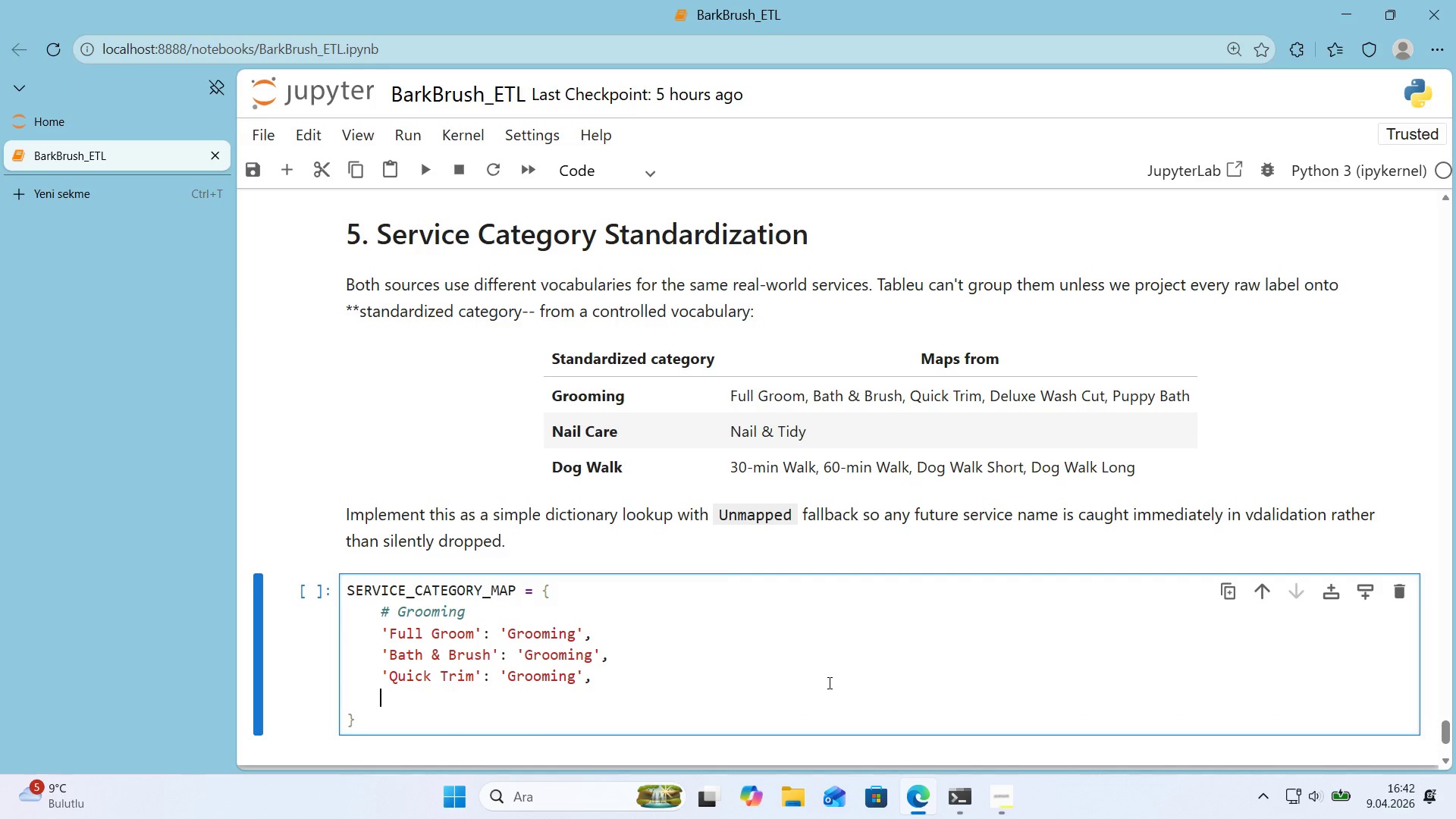 
type(@@)
 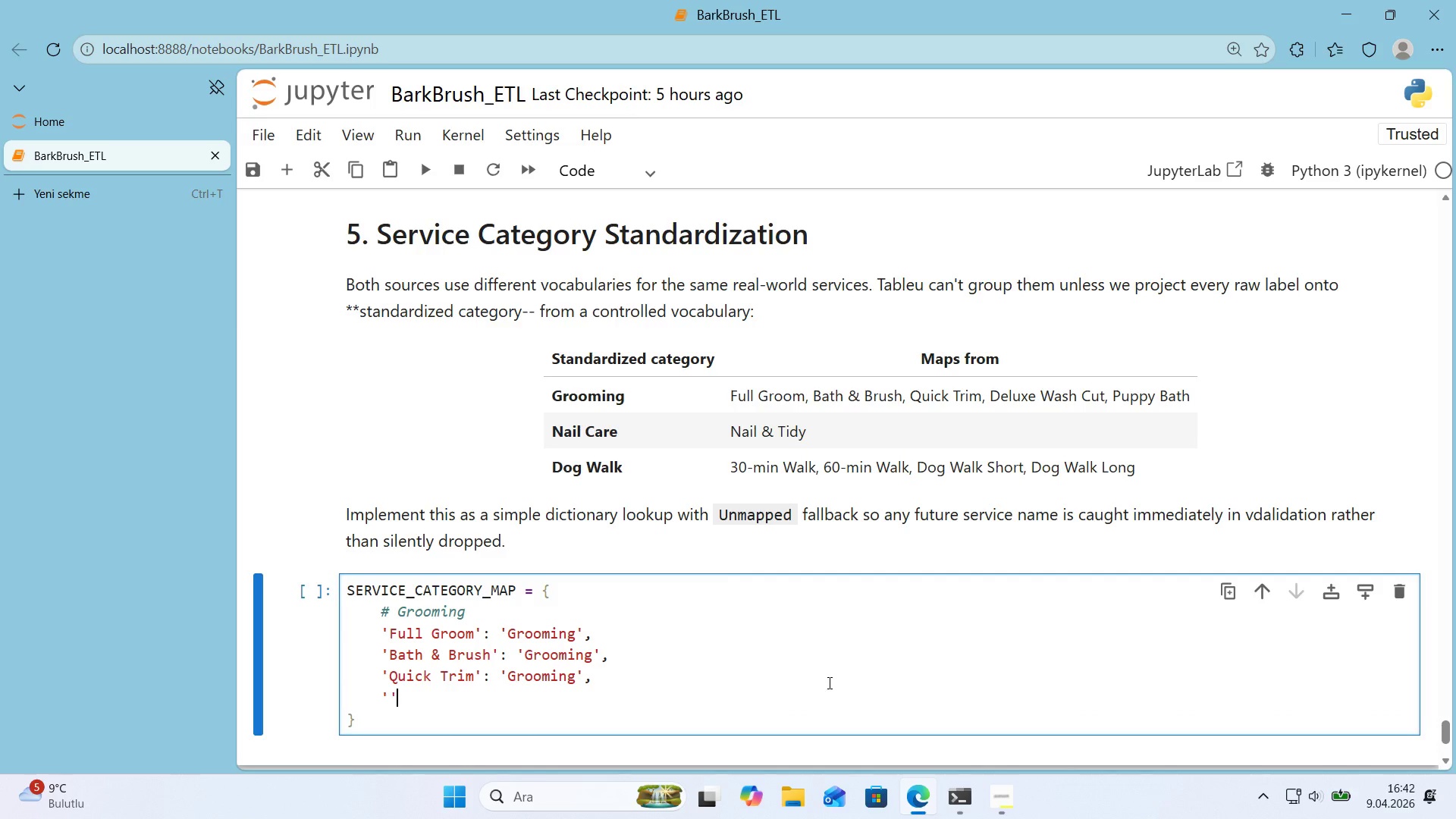 
key(ArrowLeft)
 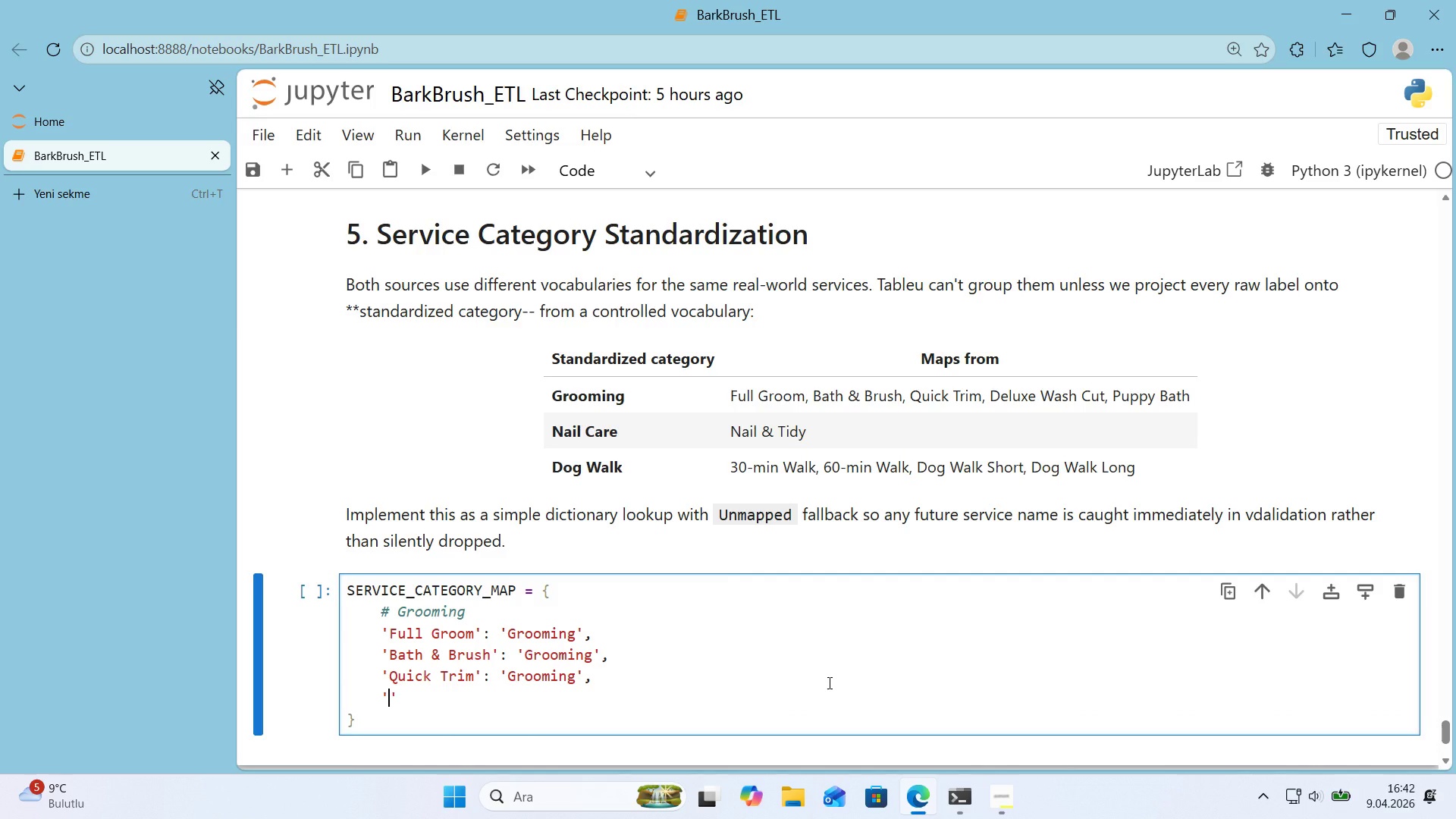 
type(Deluxe Wash ^ Cut)
 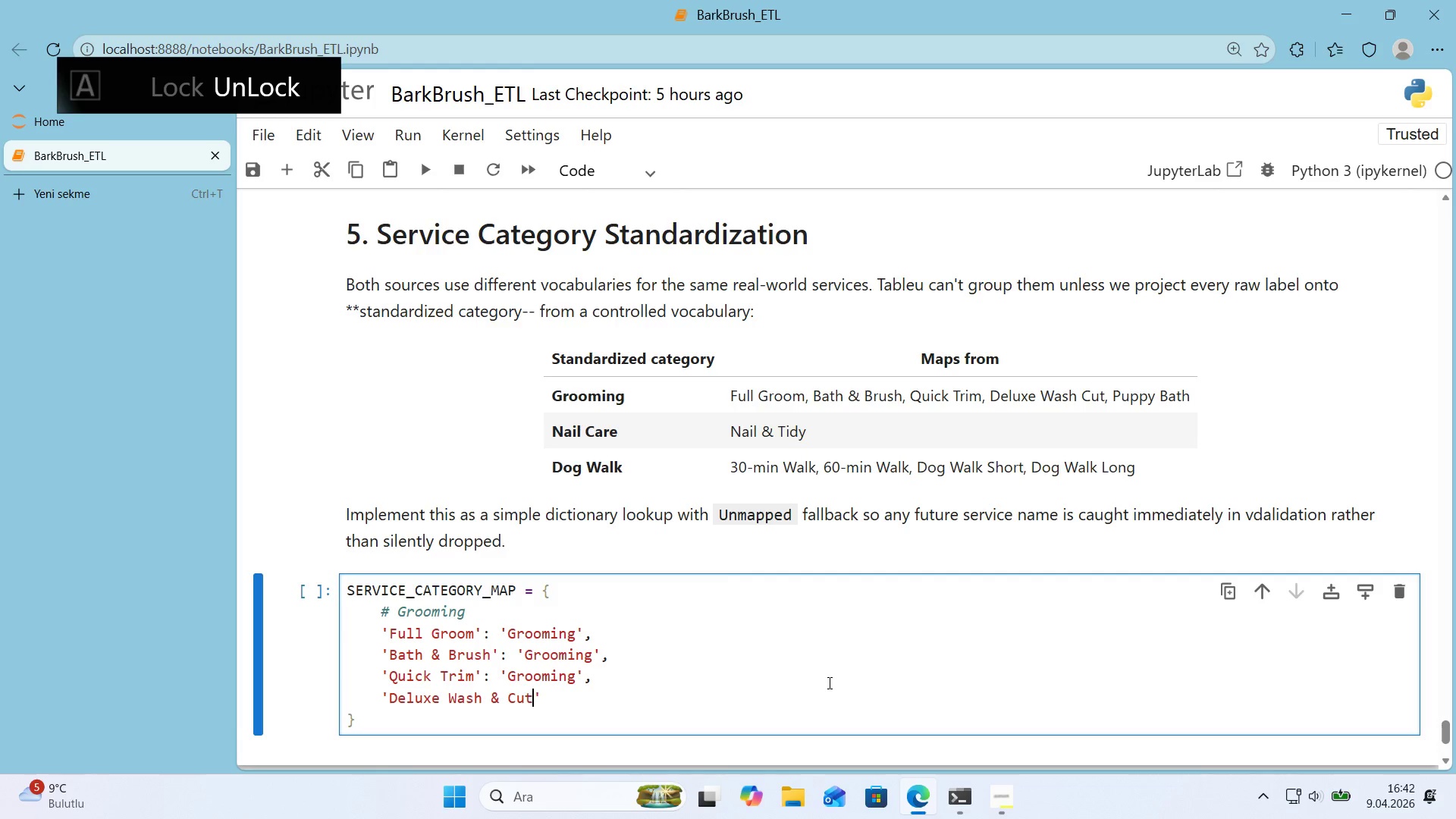 
key(ArrowRight)
 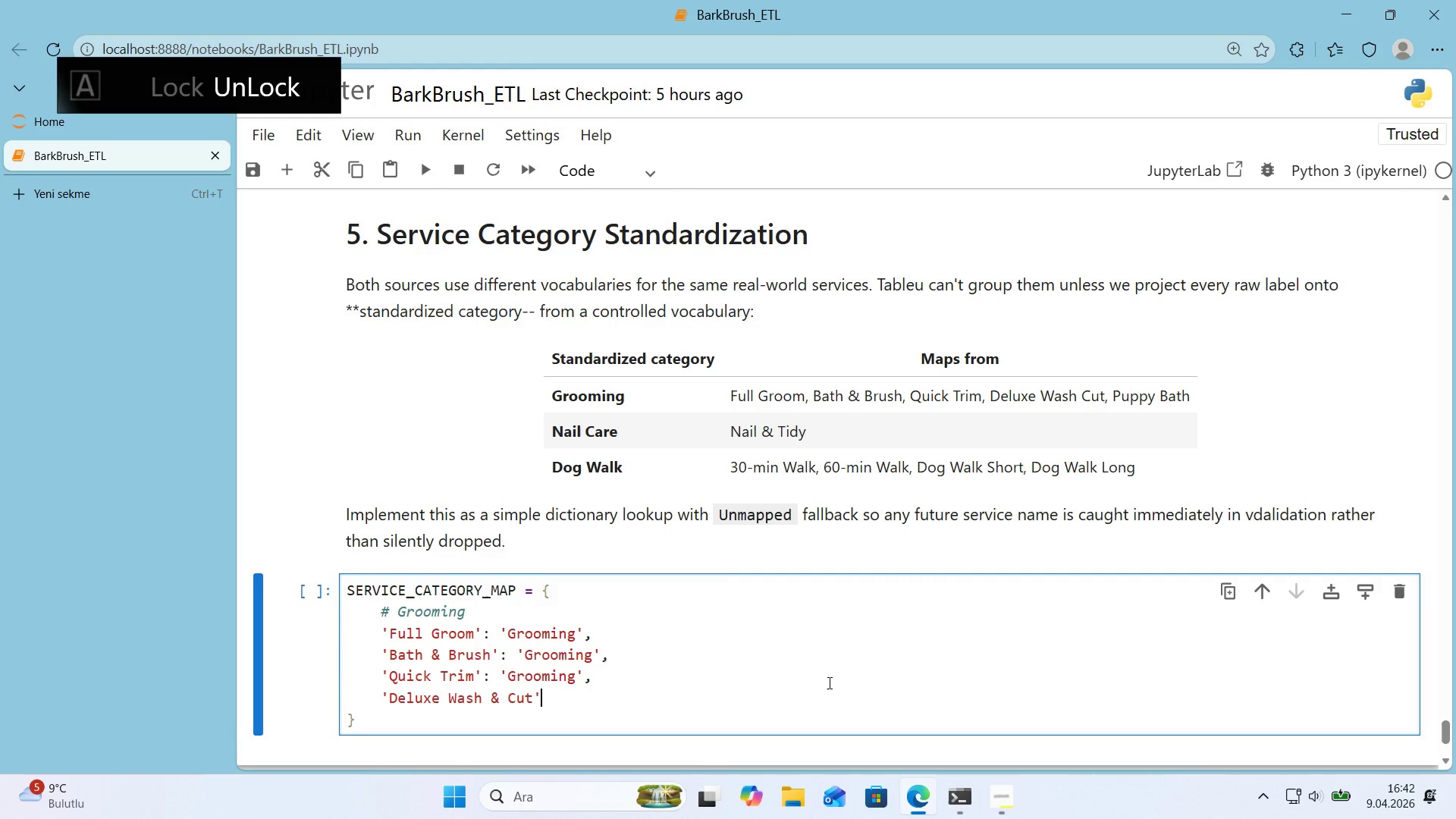 
type(> @@)
 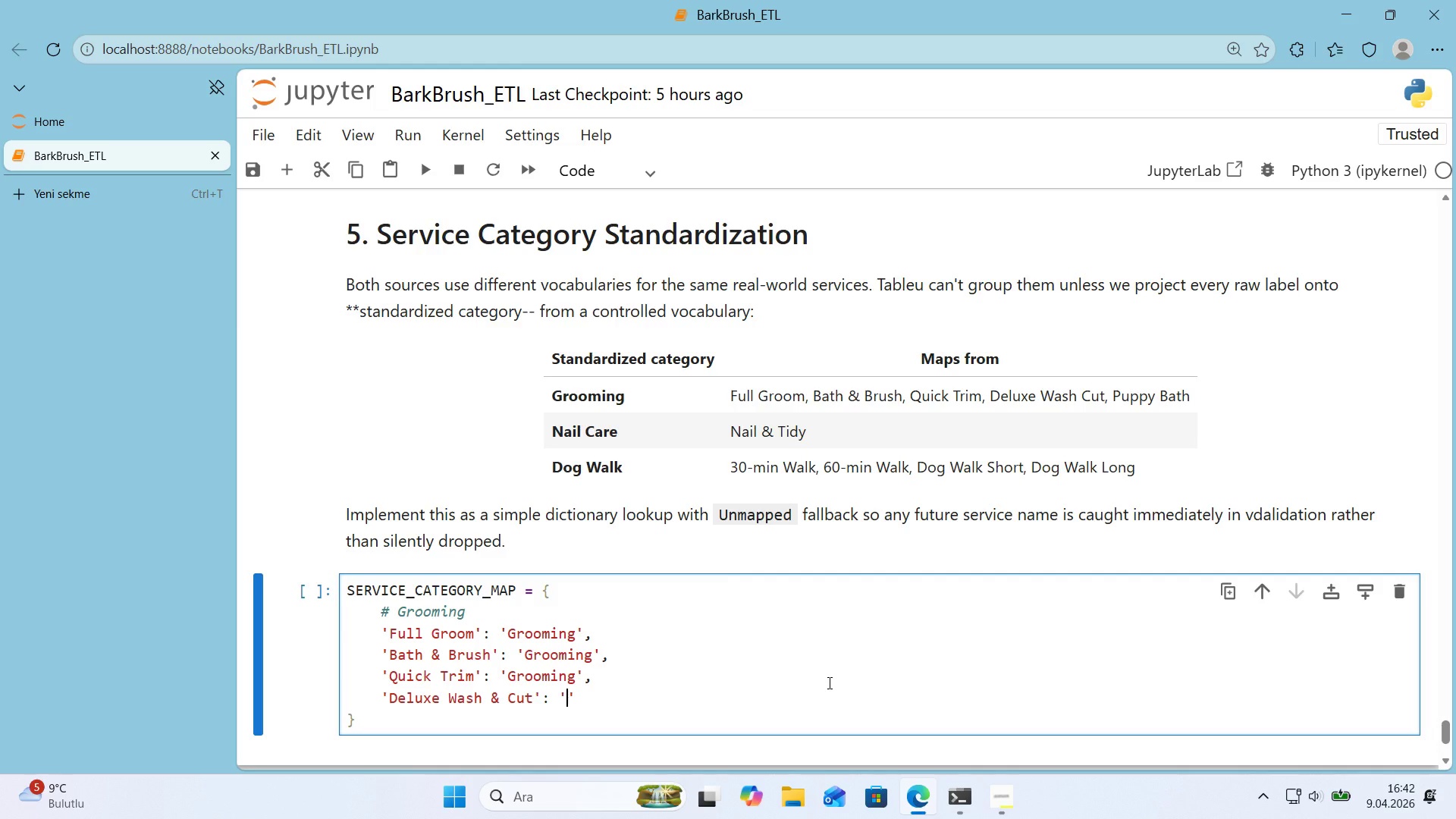 
 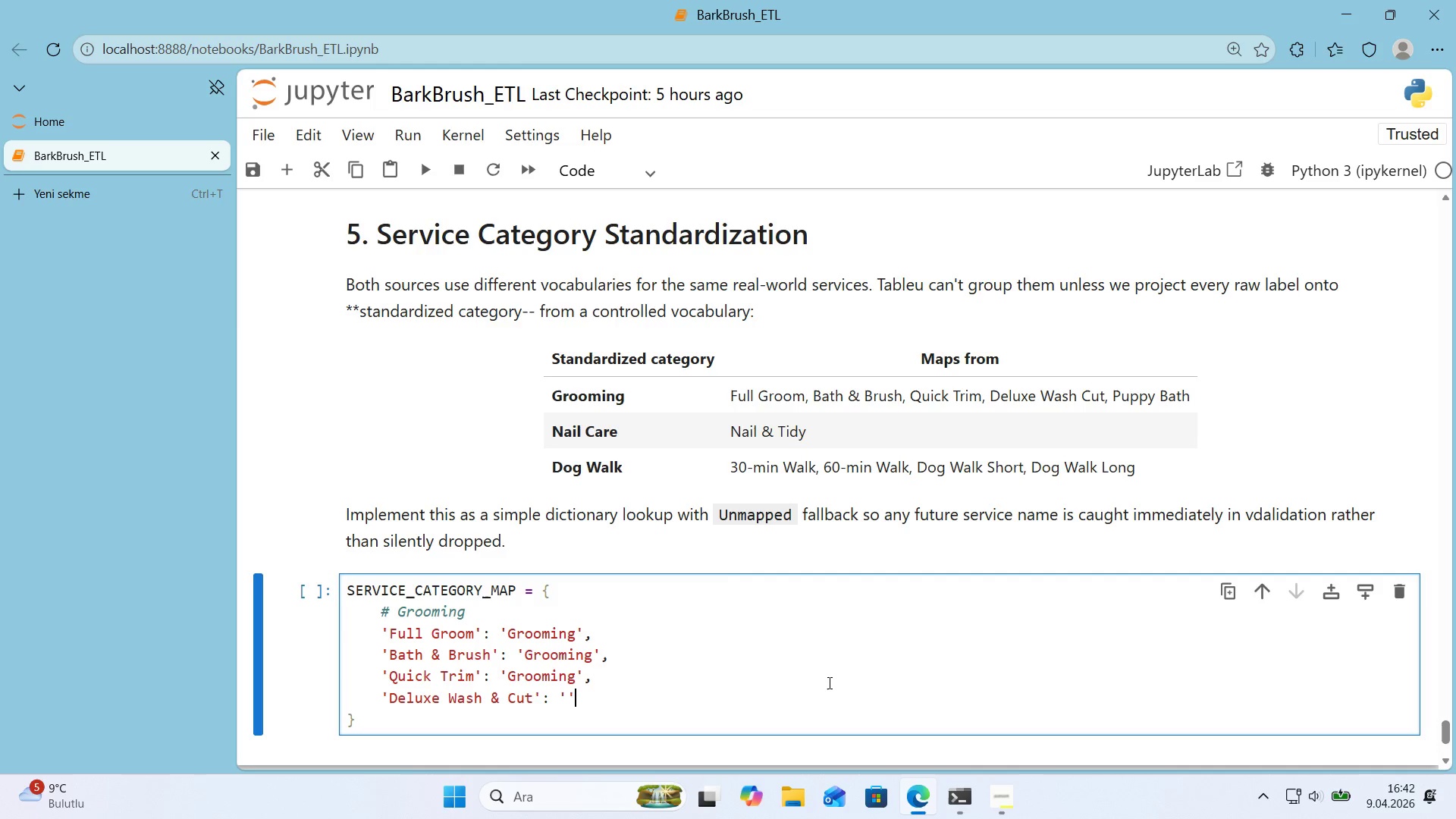 
key(ArrowLeft)
 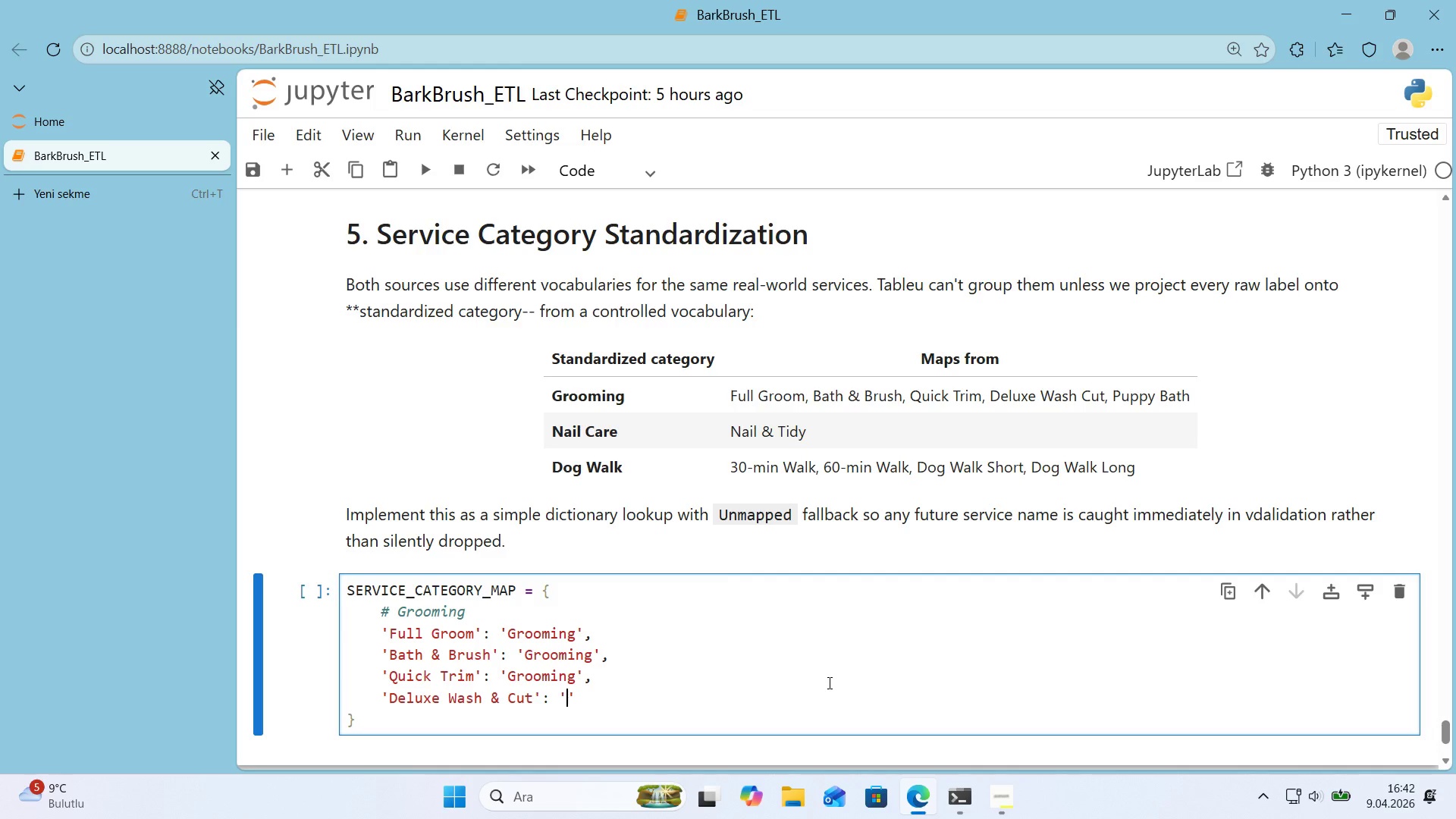 
type(Groom'ng)
 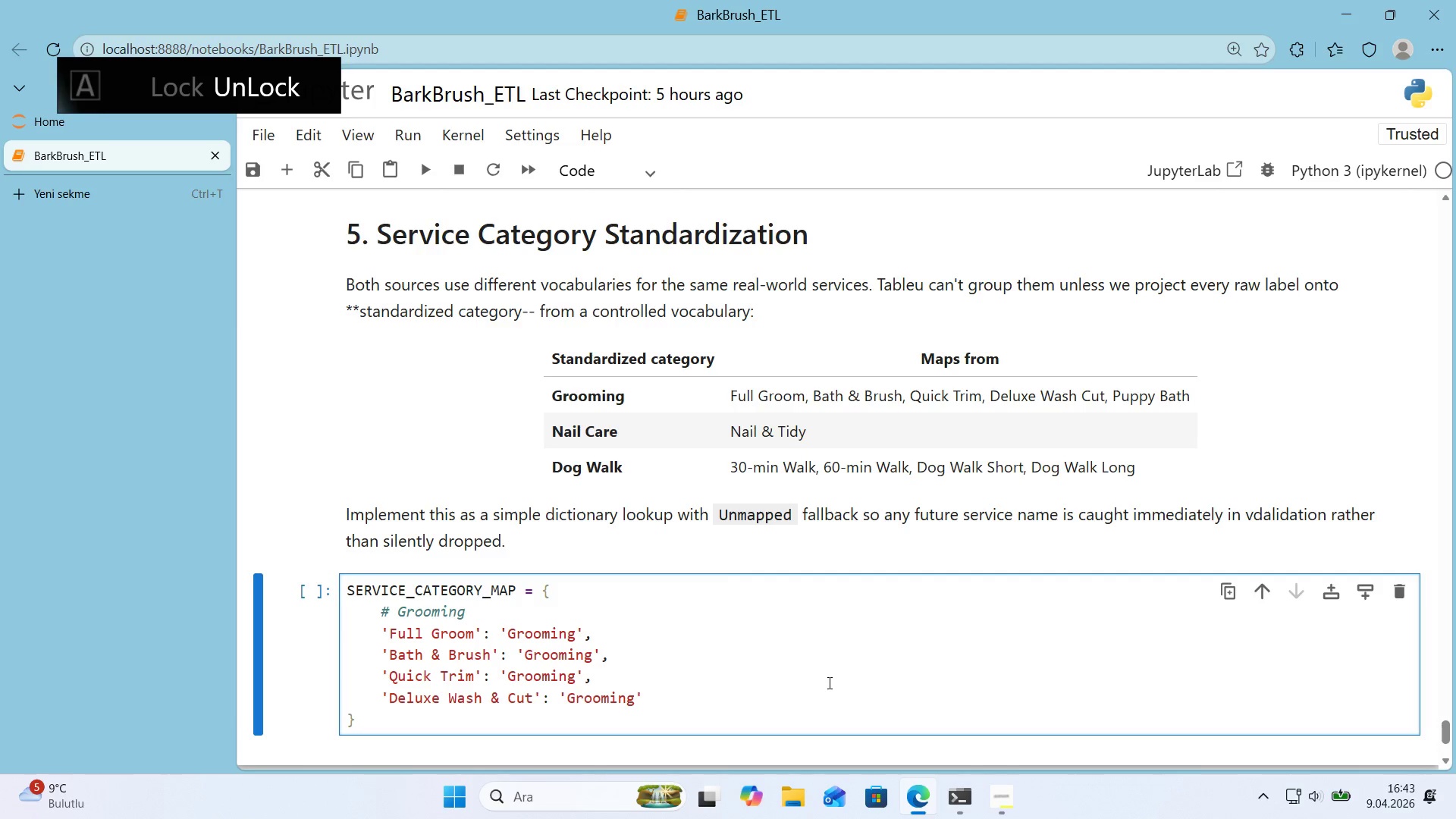 
key(ArrowRight)
 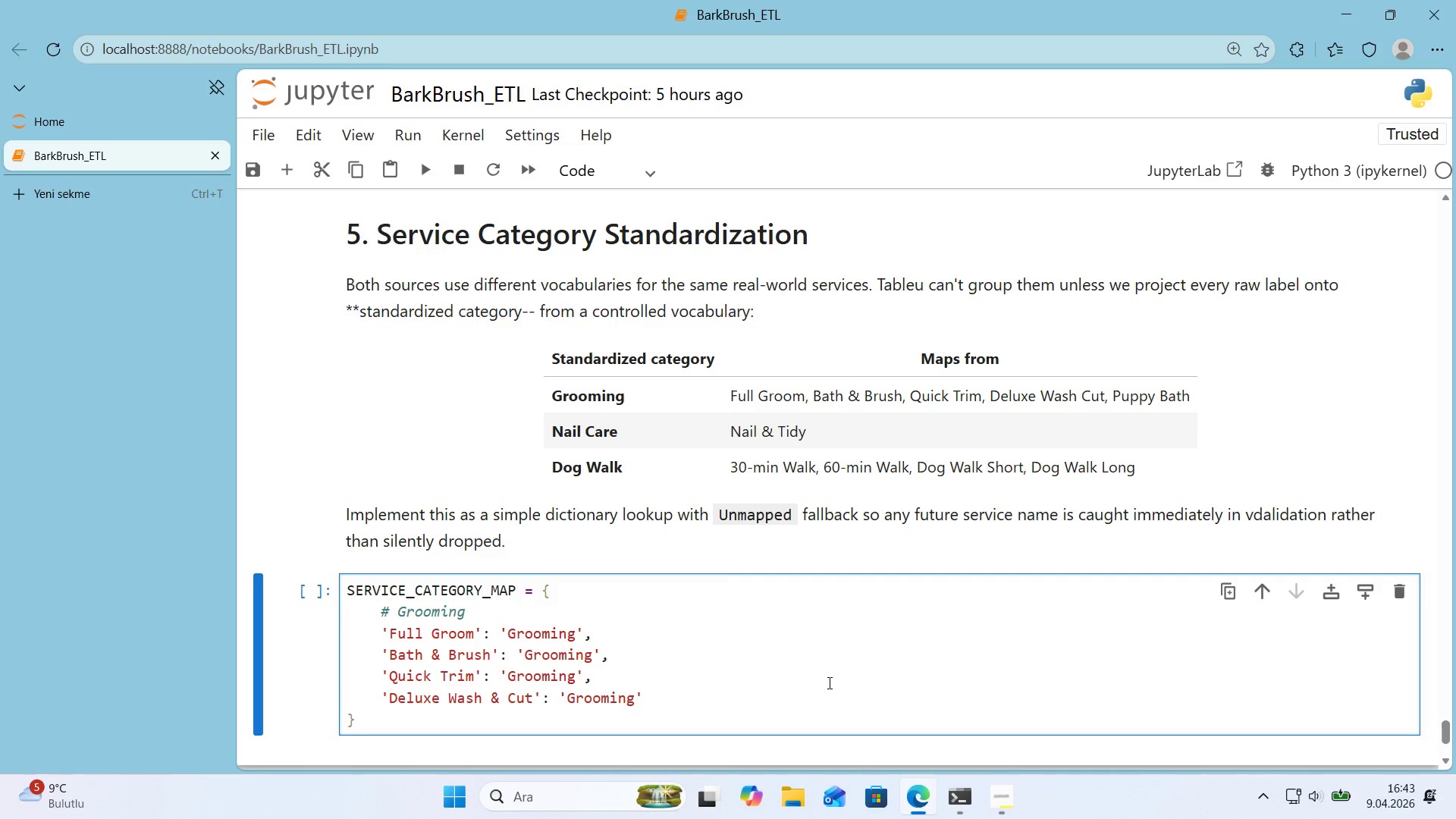 
key(Comma)
 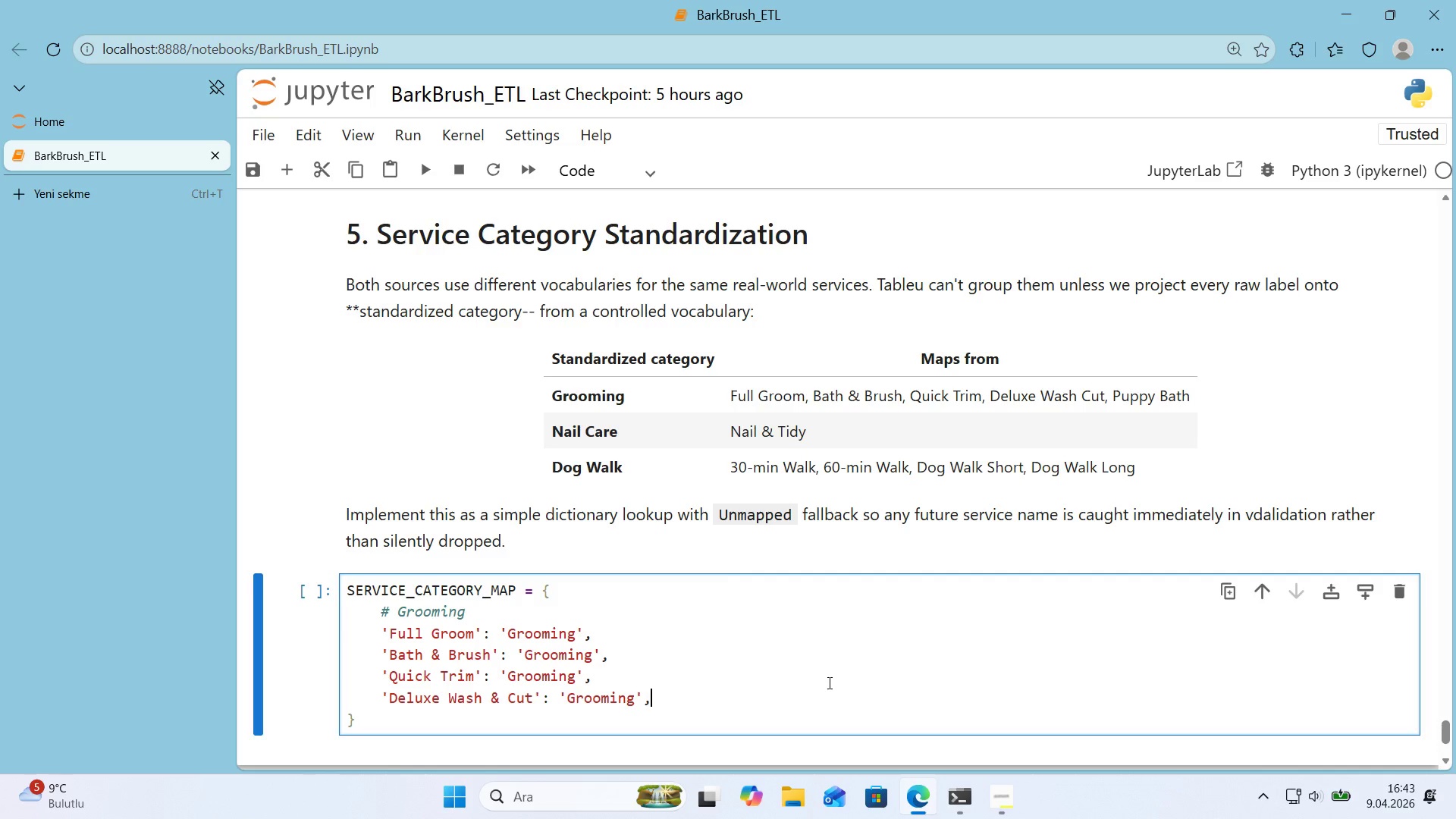 
key(Enter)
 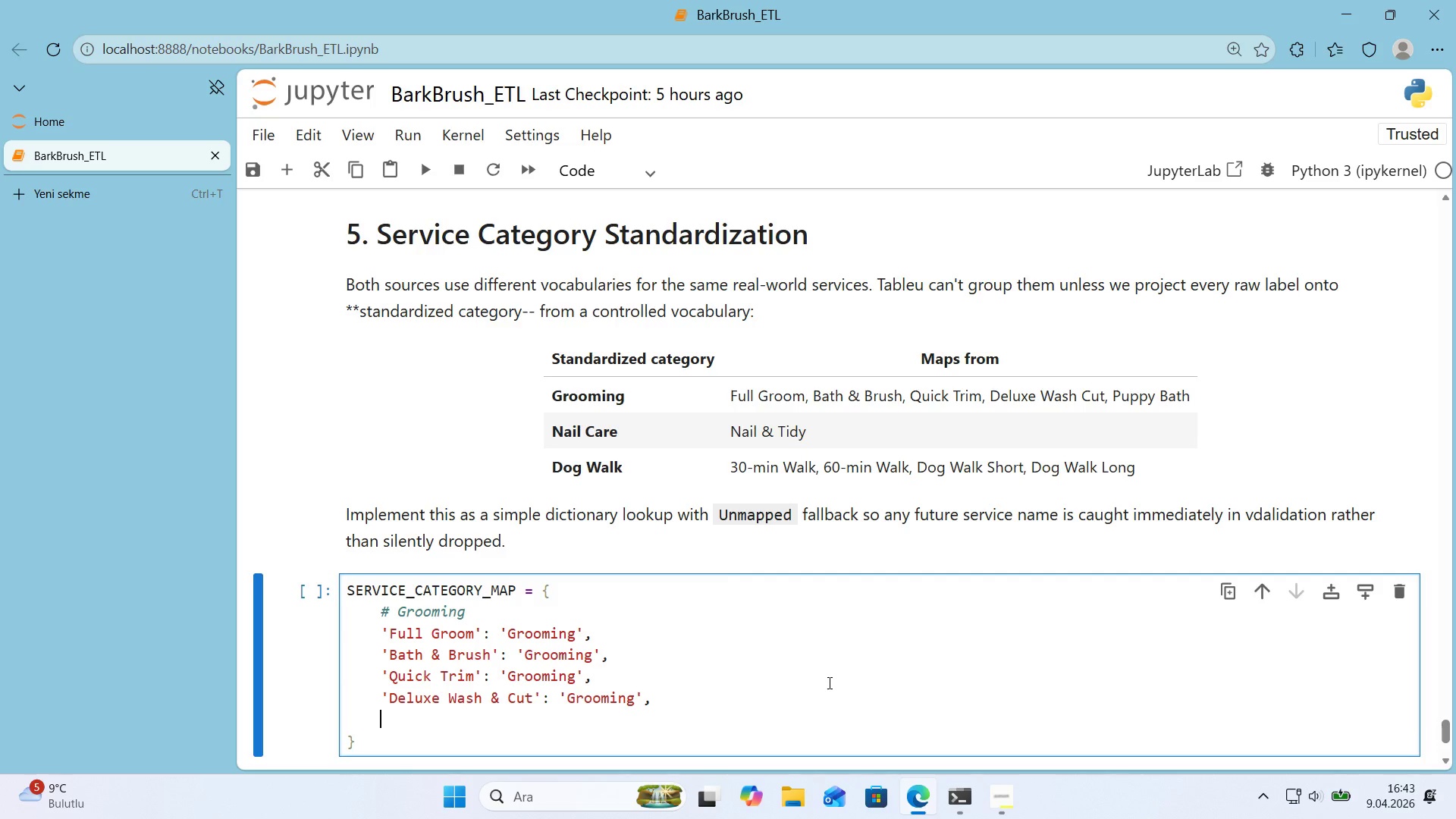 
type(@@)
 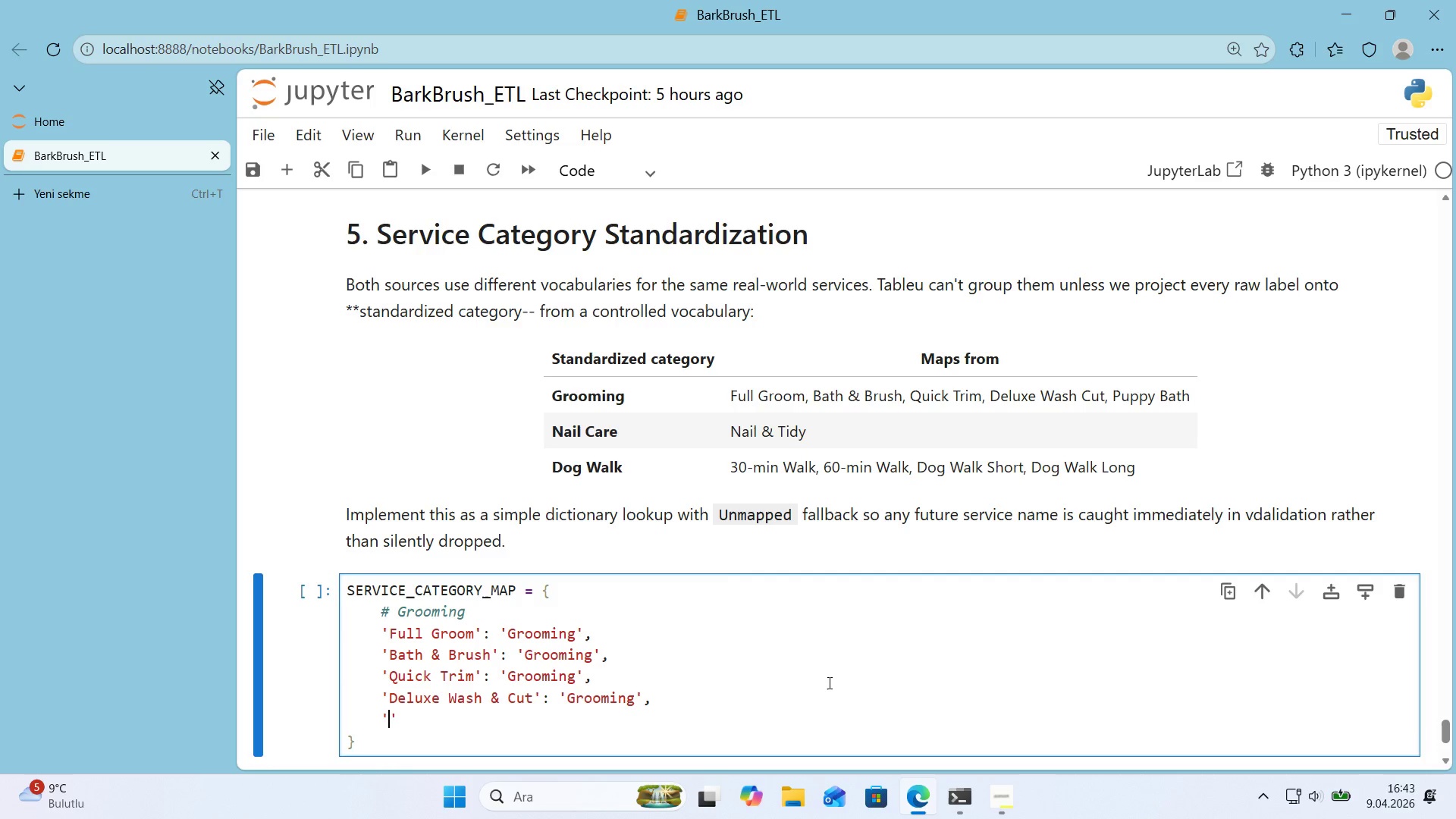 
key(ArrowLeft)
 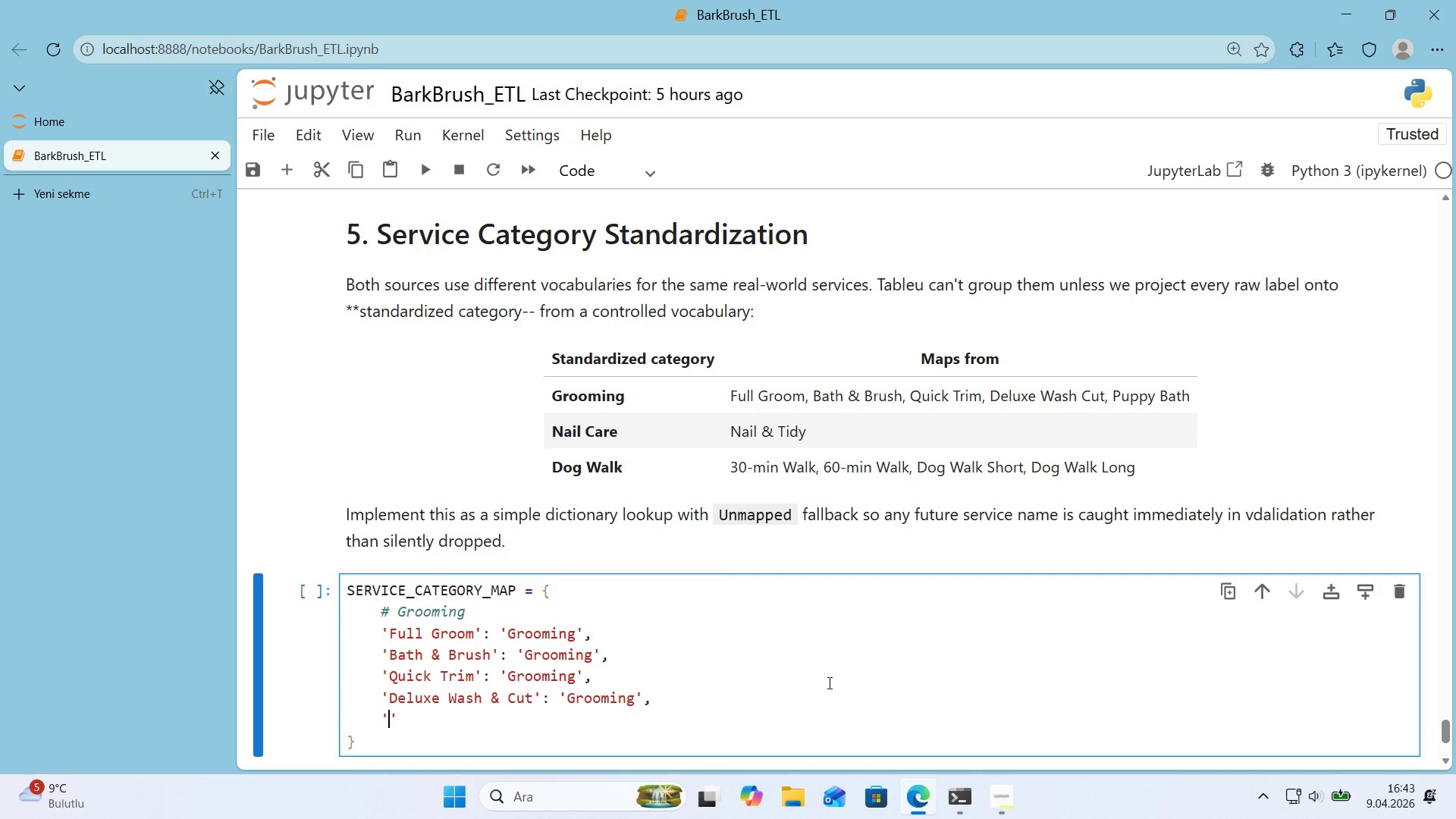 
type(Puppy Bath)
 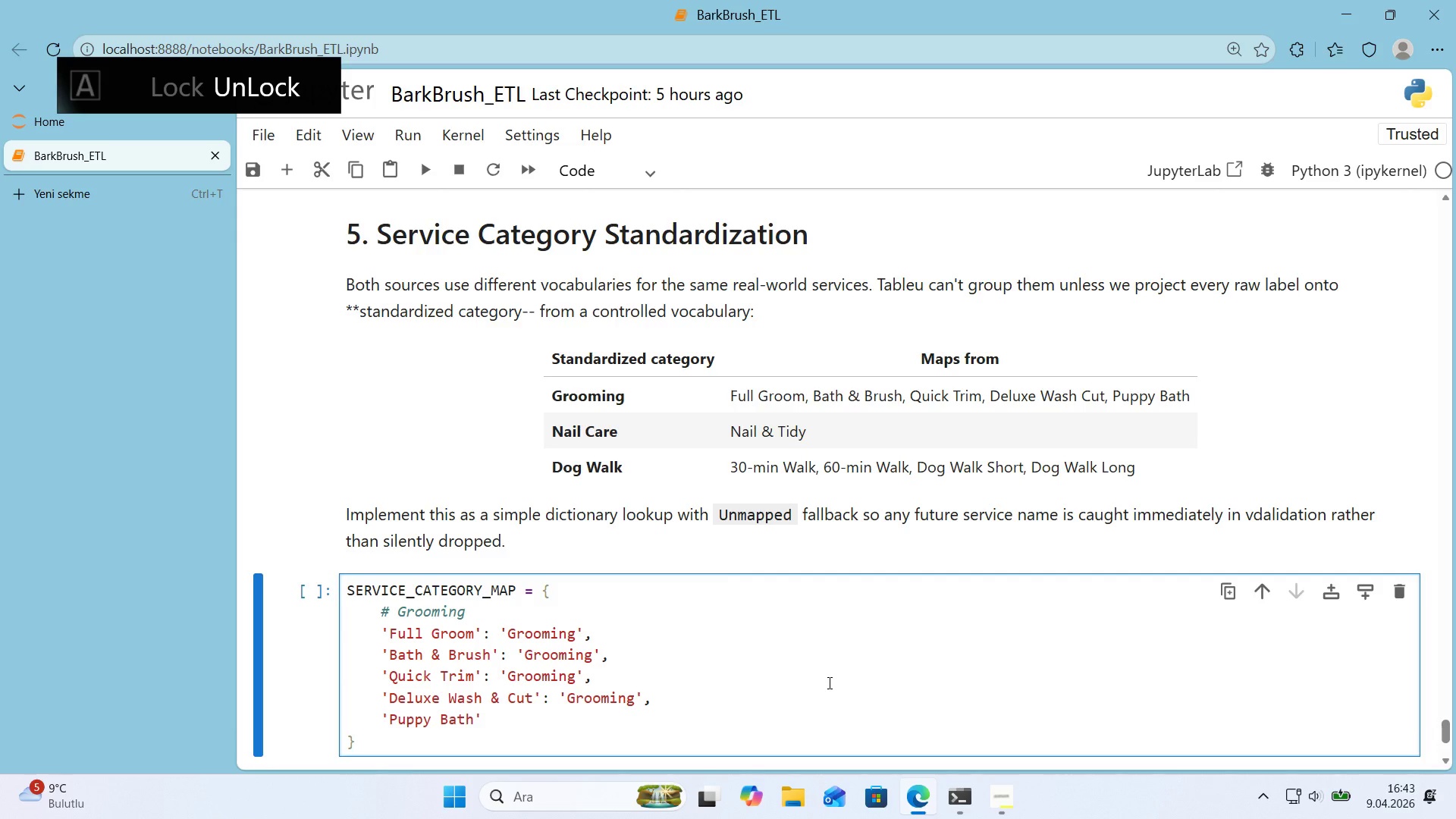 
key(ArrowRight)
 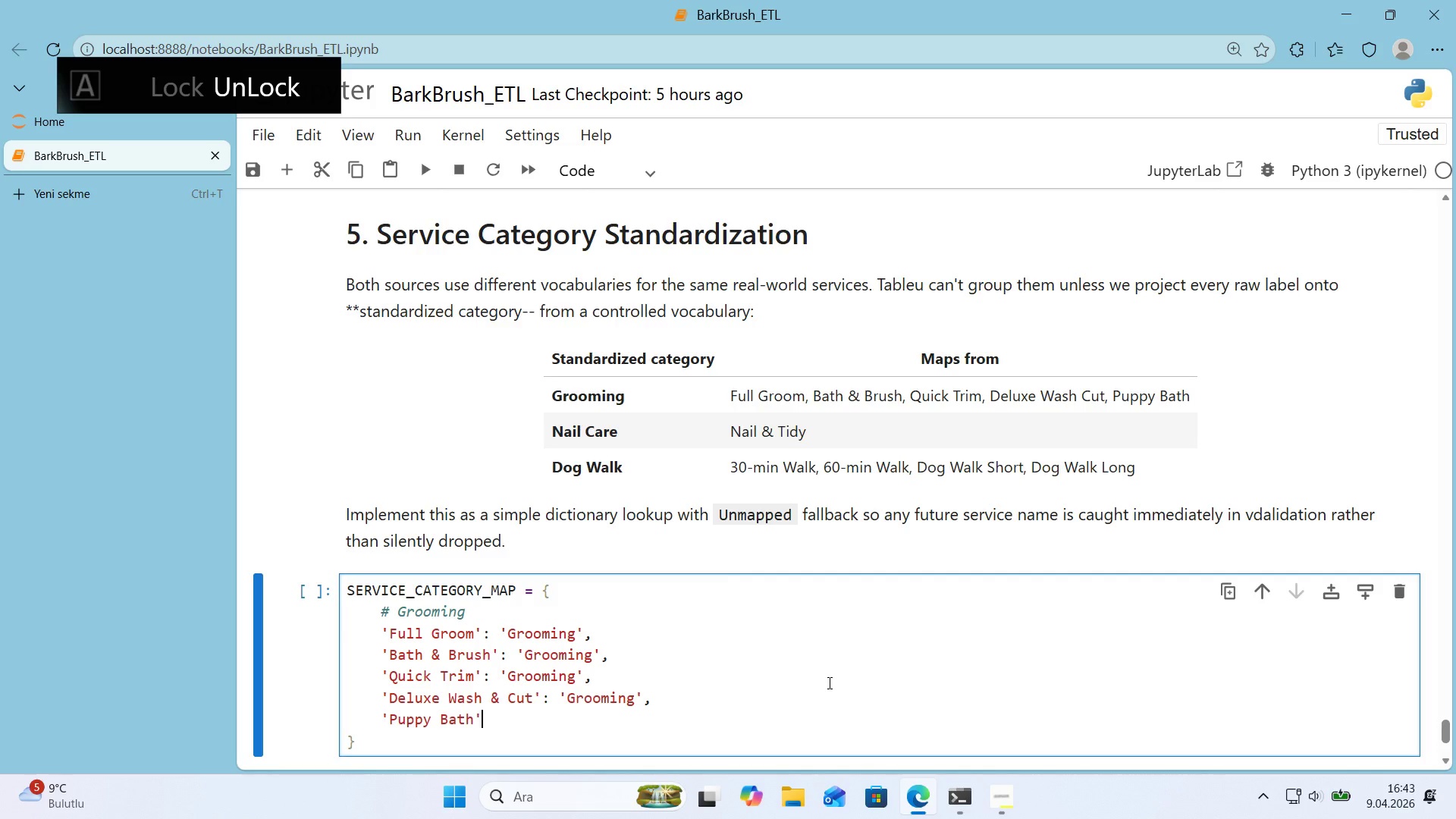 
type(> @@)
 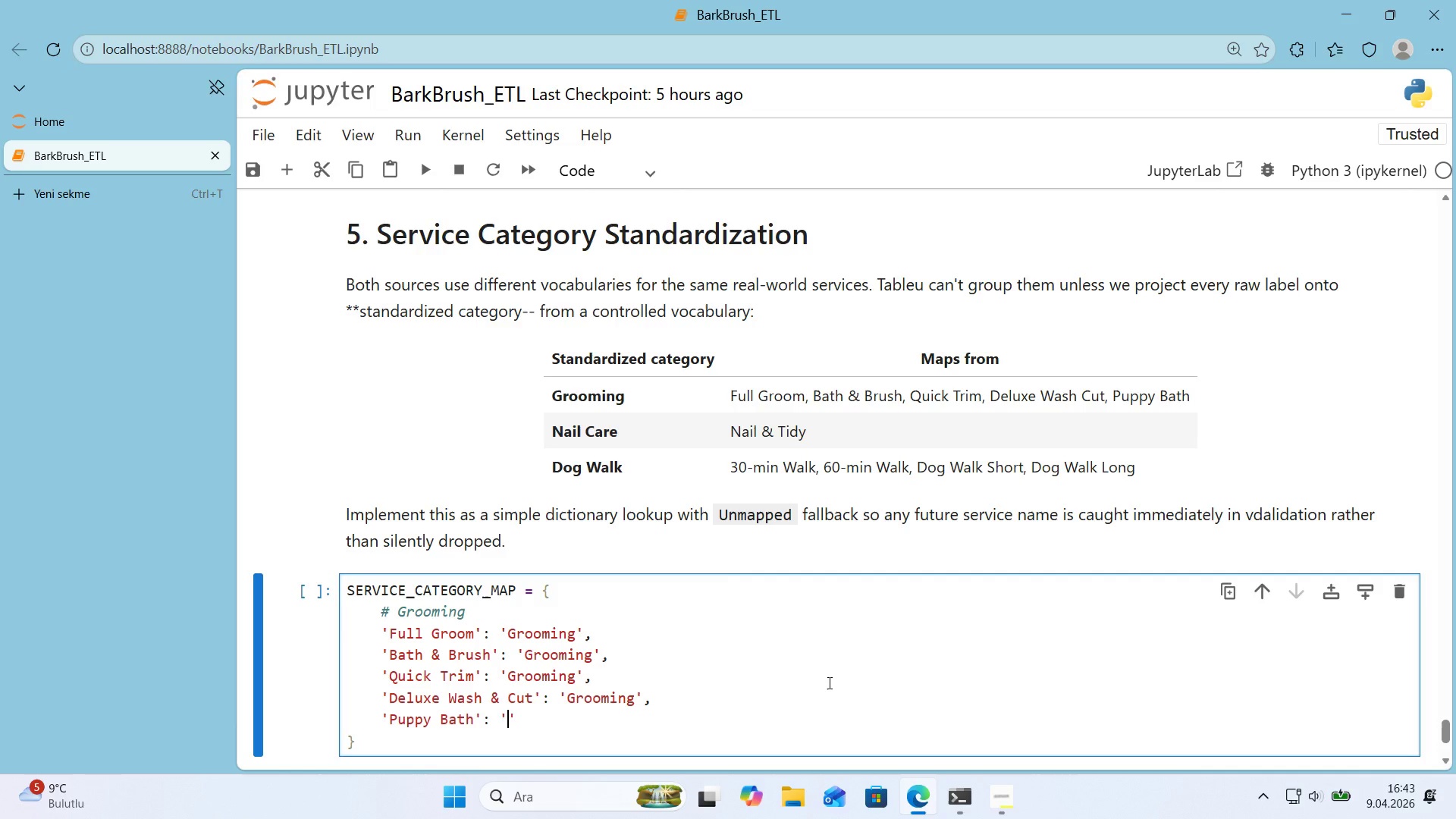 
 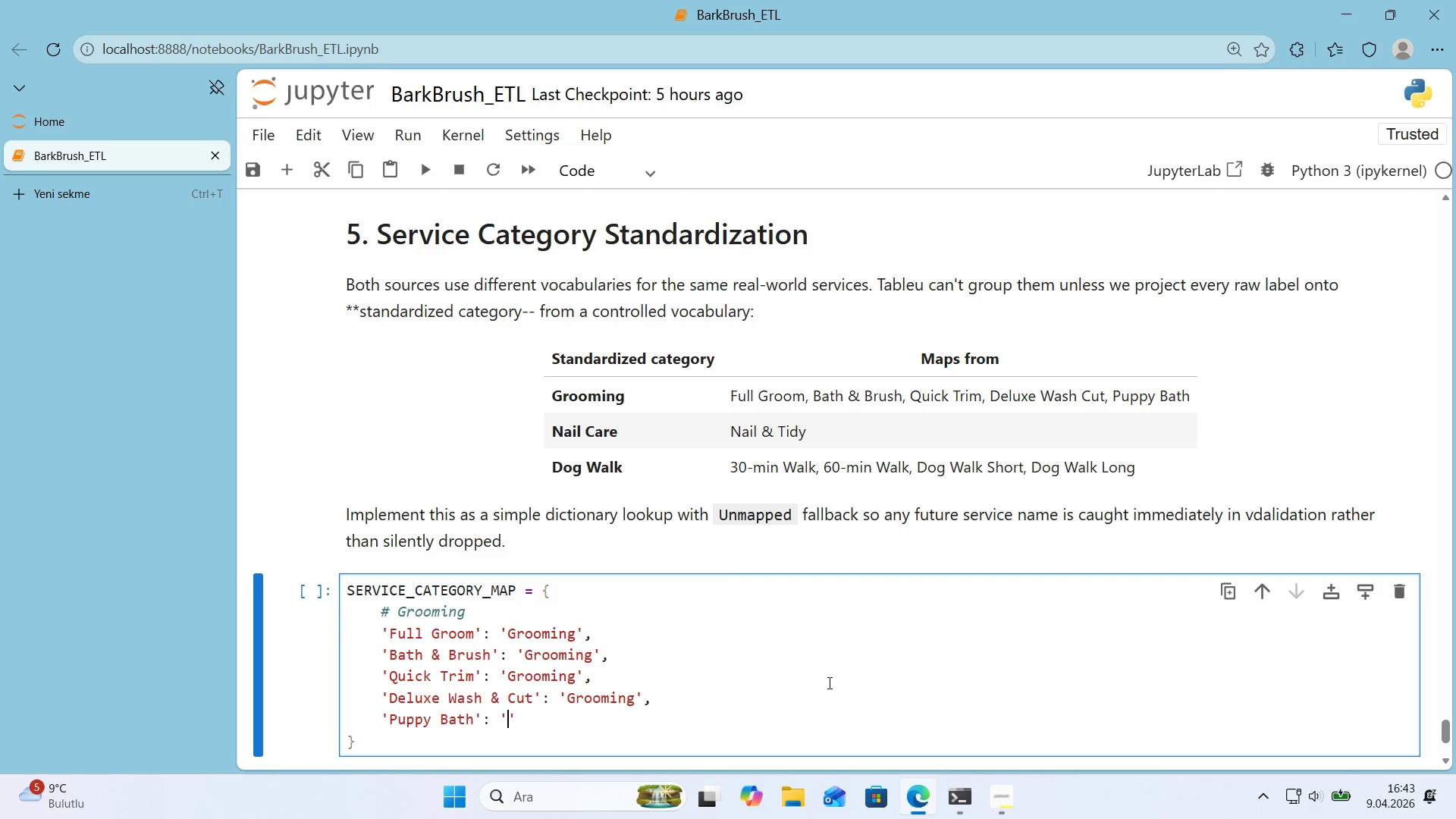 
key(ArrowLeft)
 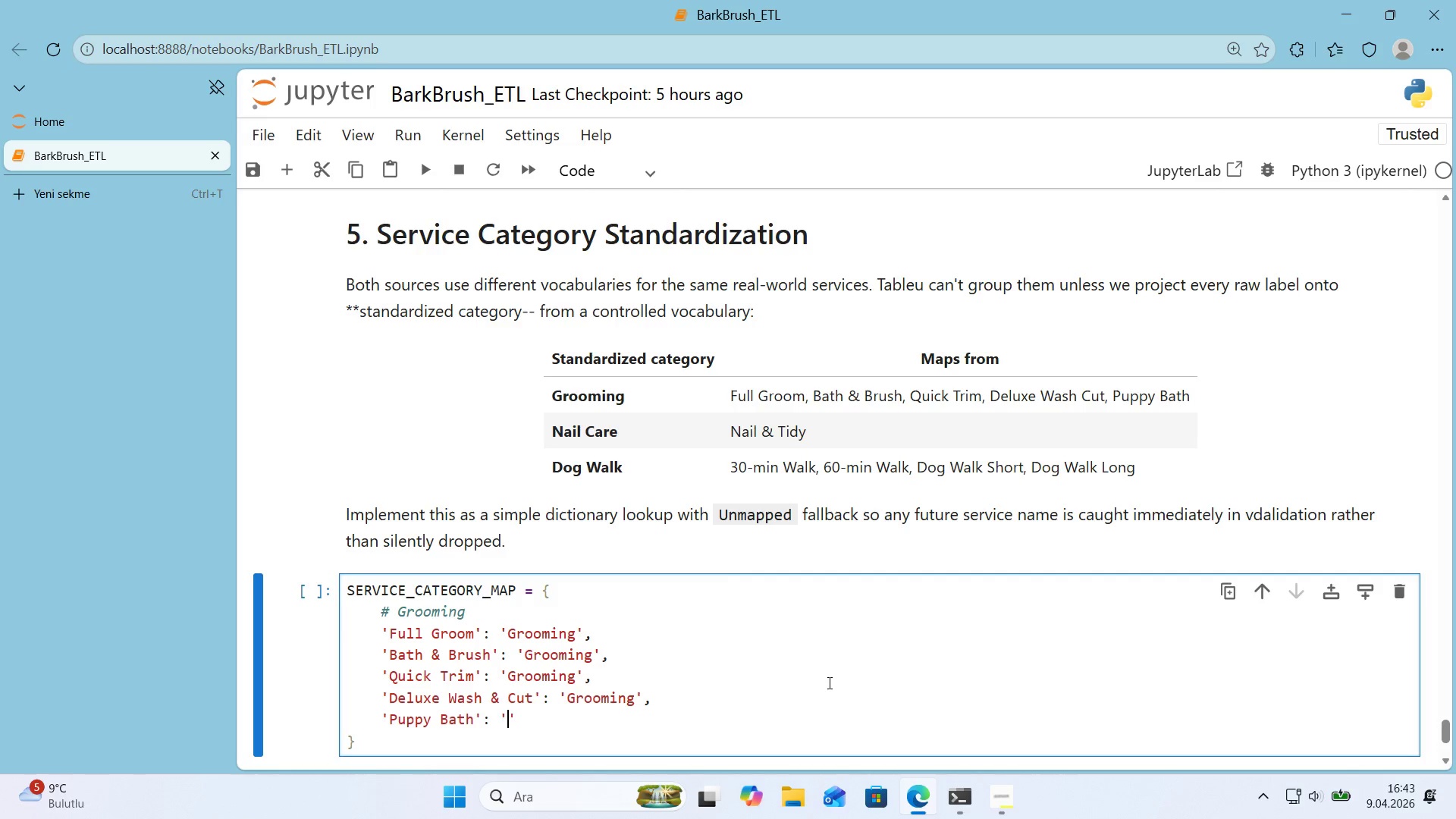 
type(Groom'ng)
 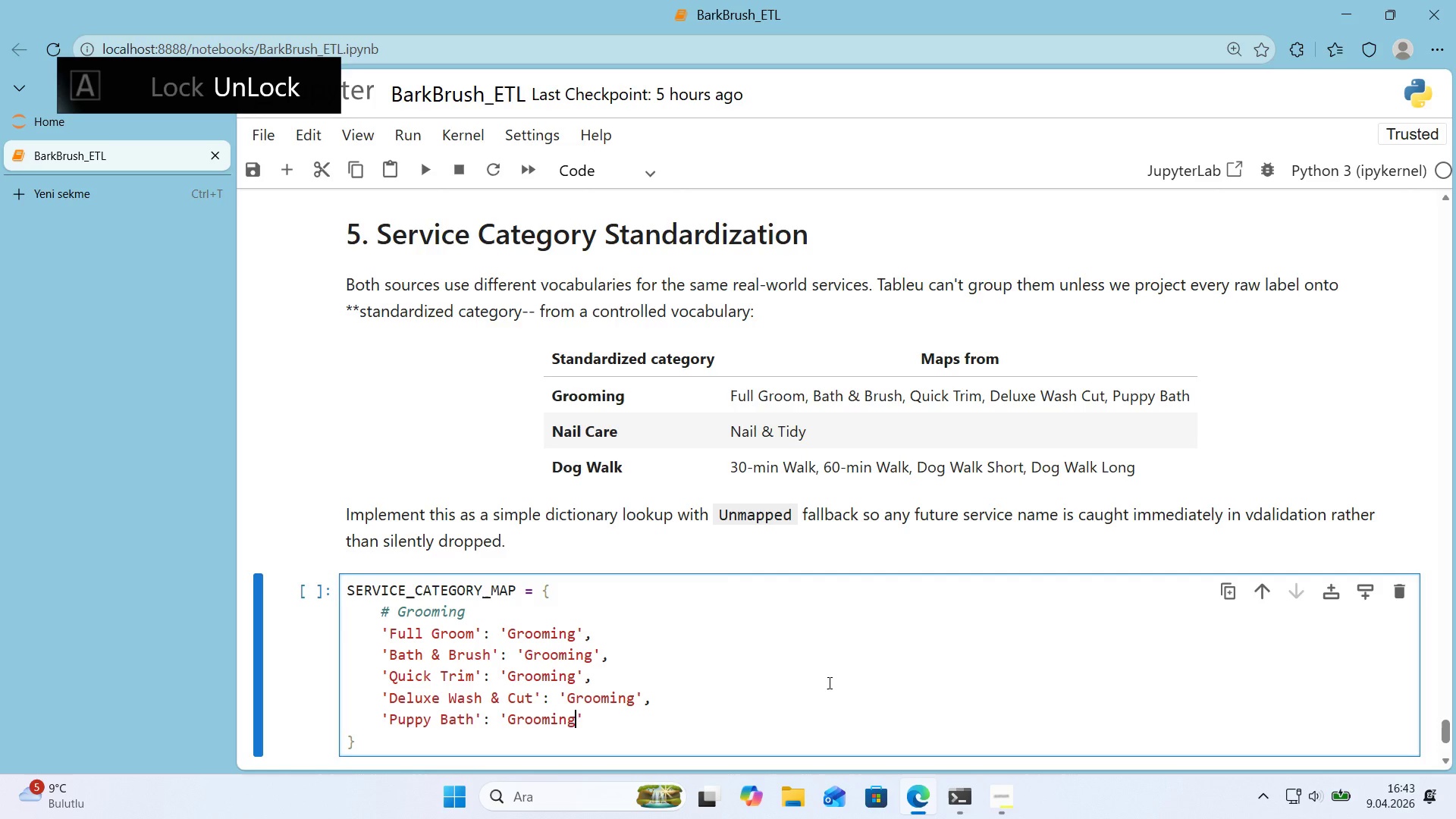 
key(ArrowRight)
 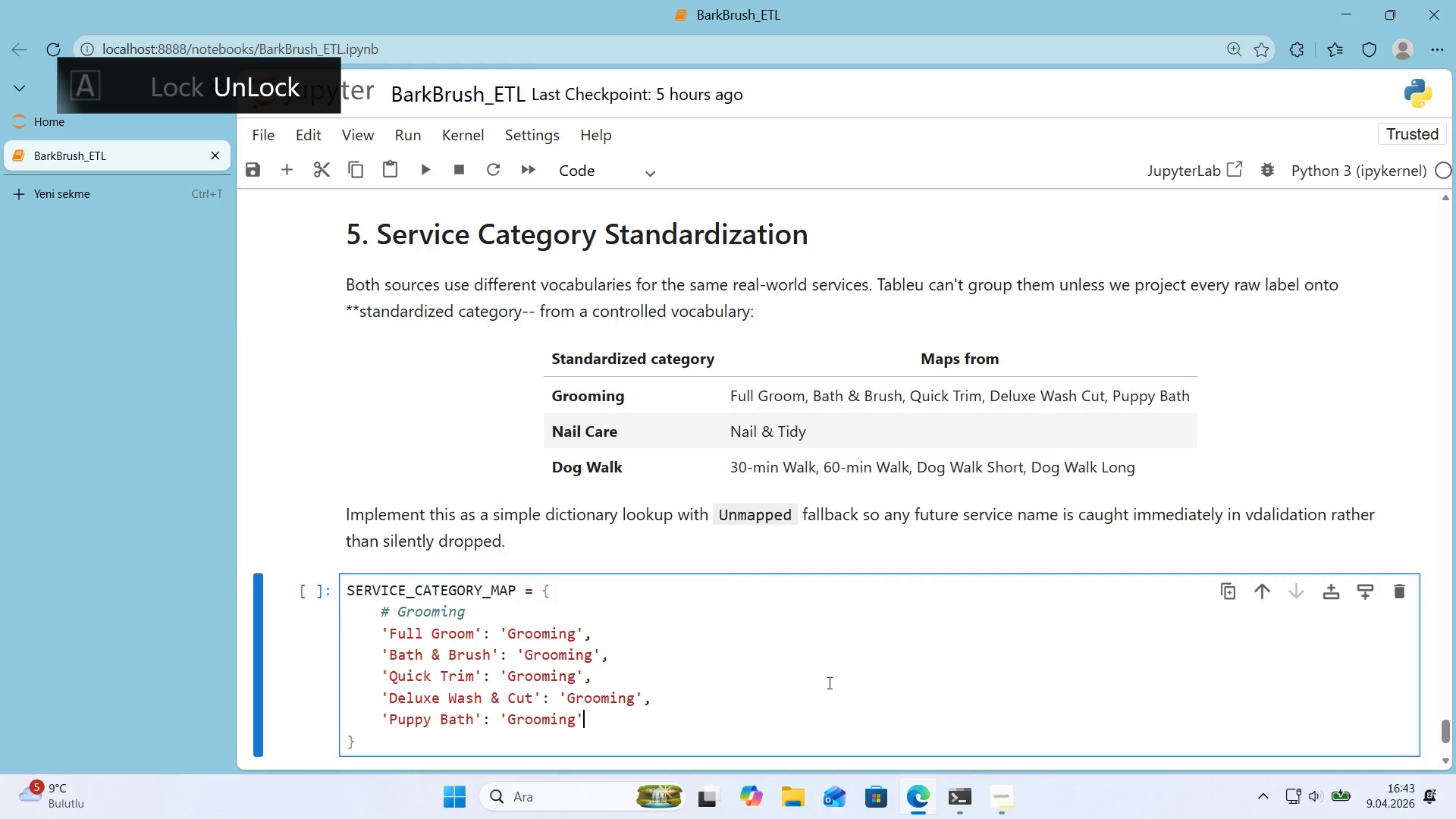 
key(Comma)
 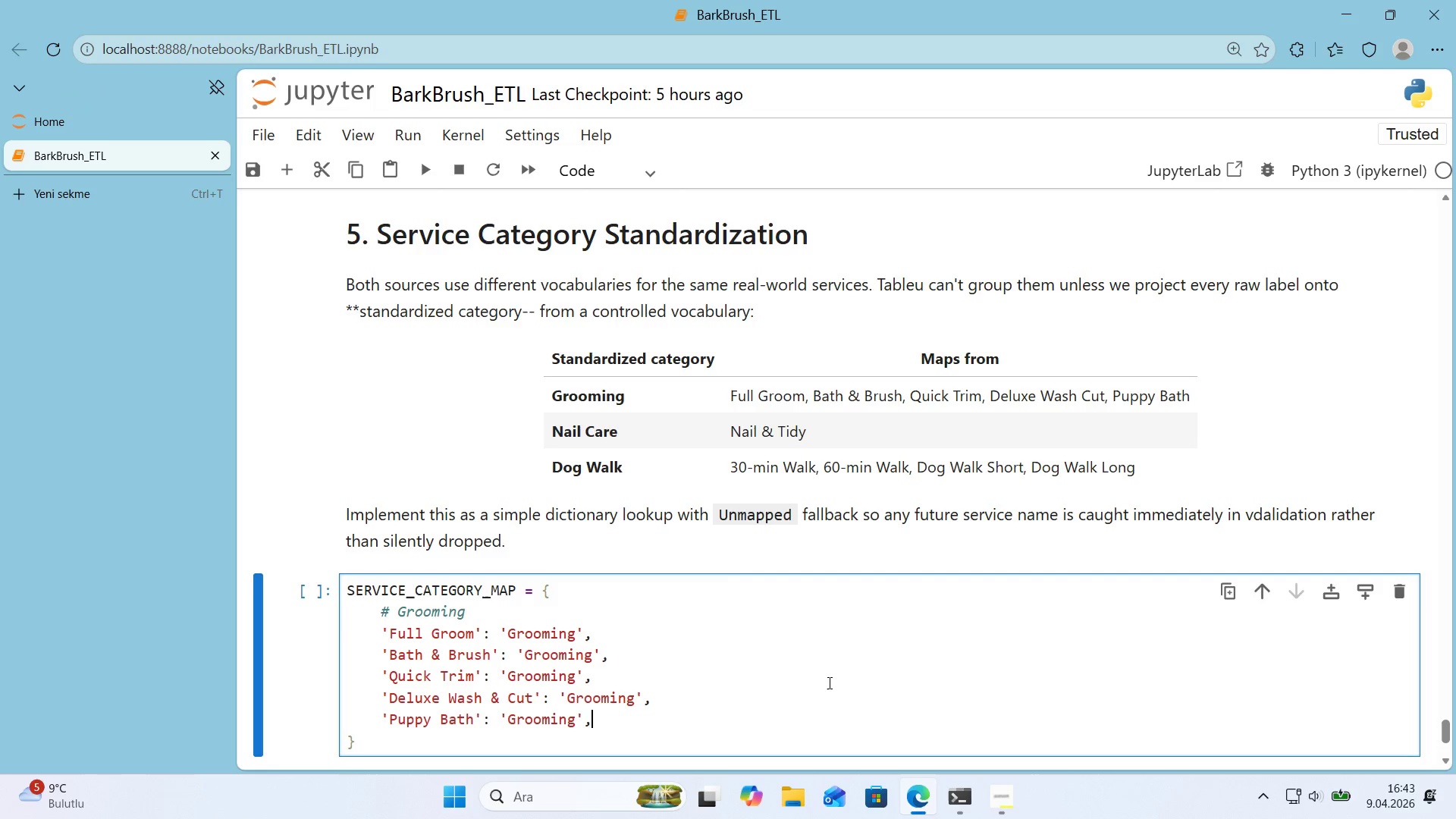 
key(Enter)
 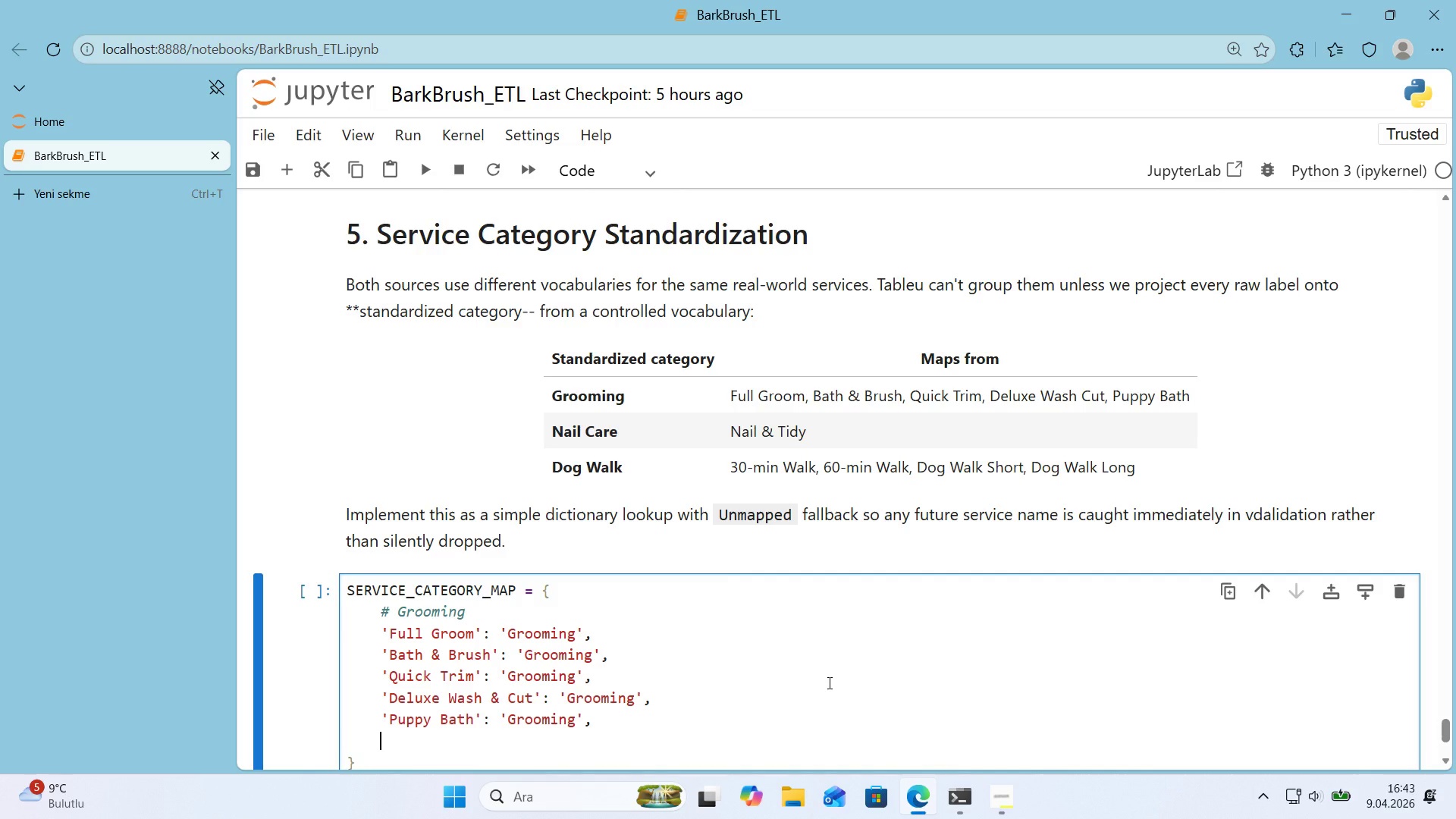 
hold_key(key=ShiftRight, duration=0.66)
 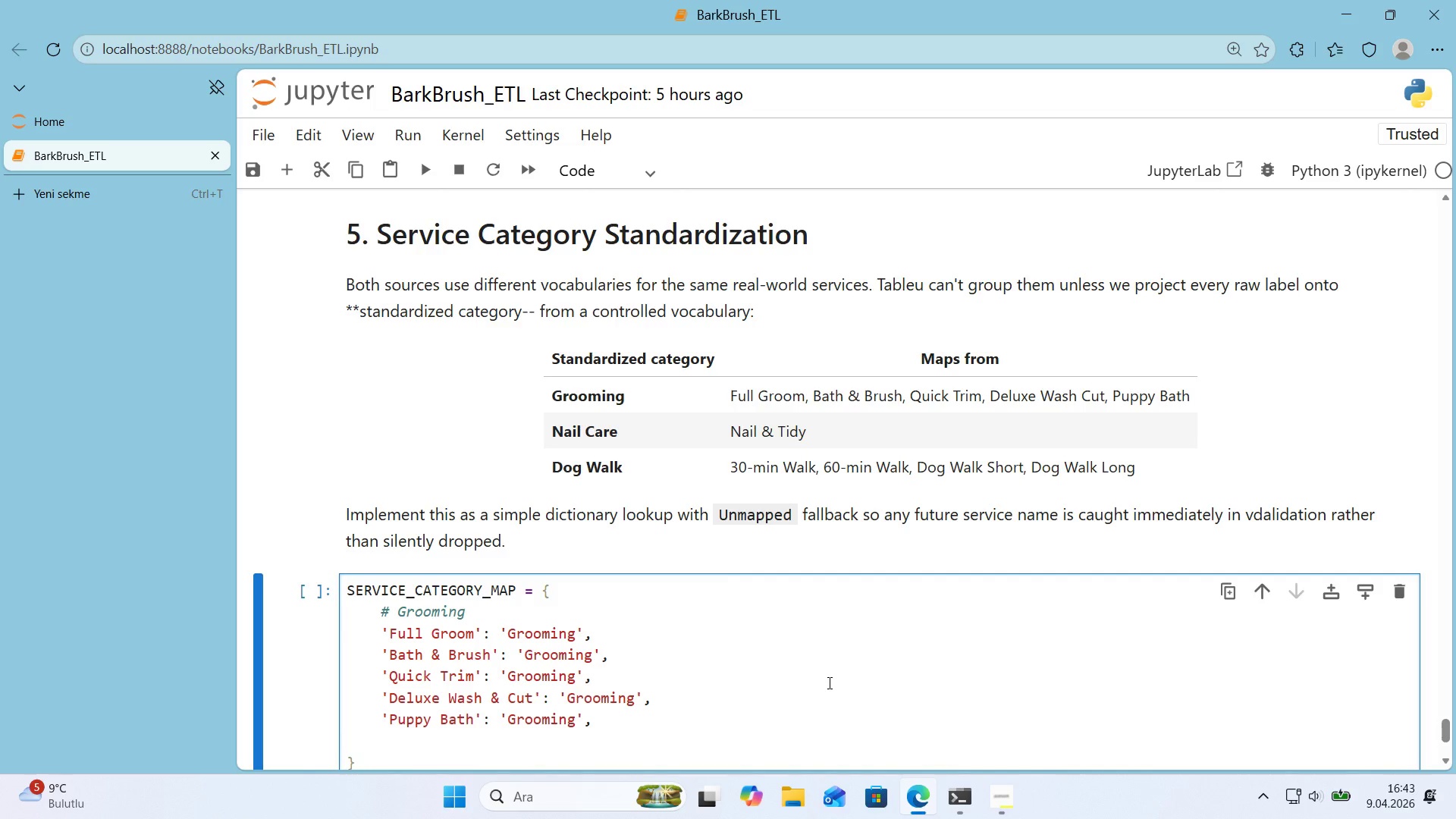 
key(Alt+Control+3)
 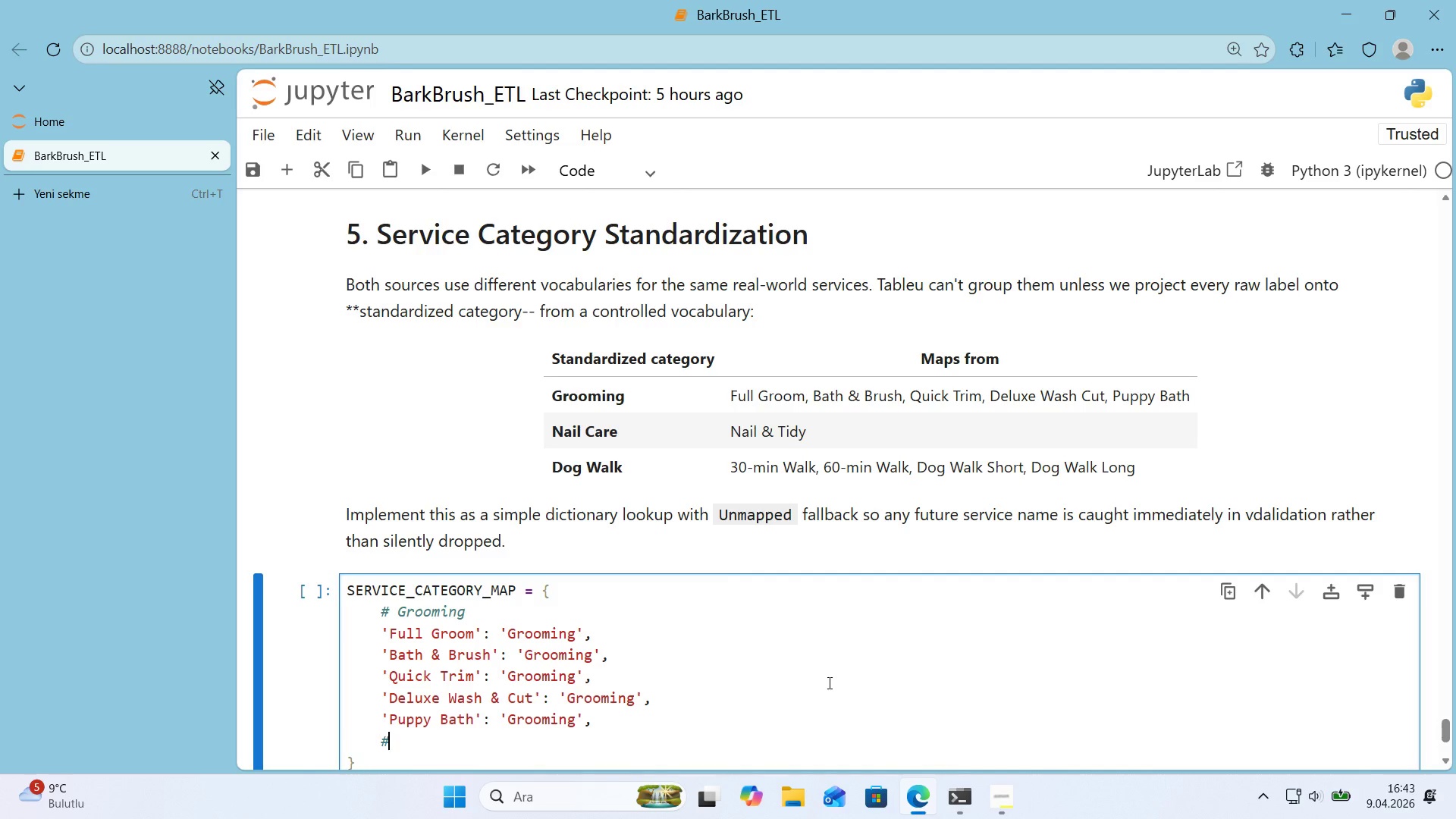 
type( Na'l Care)
 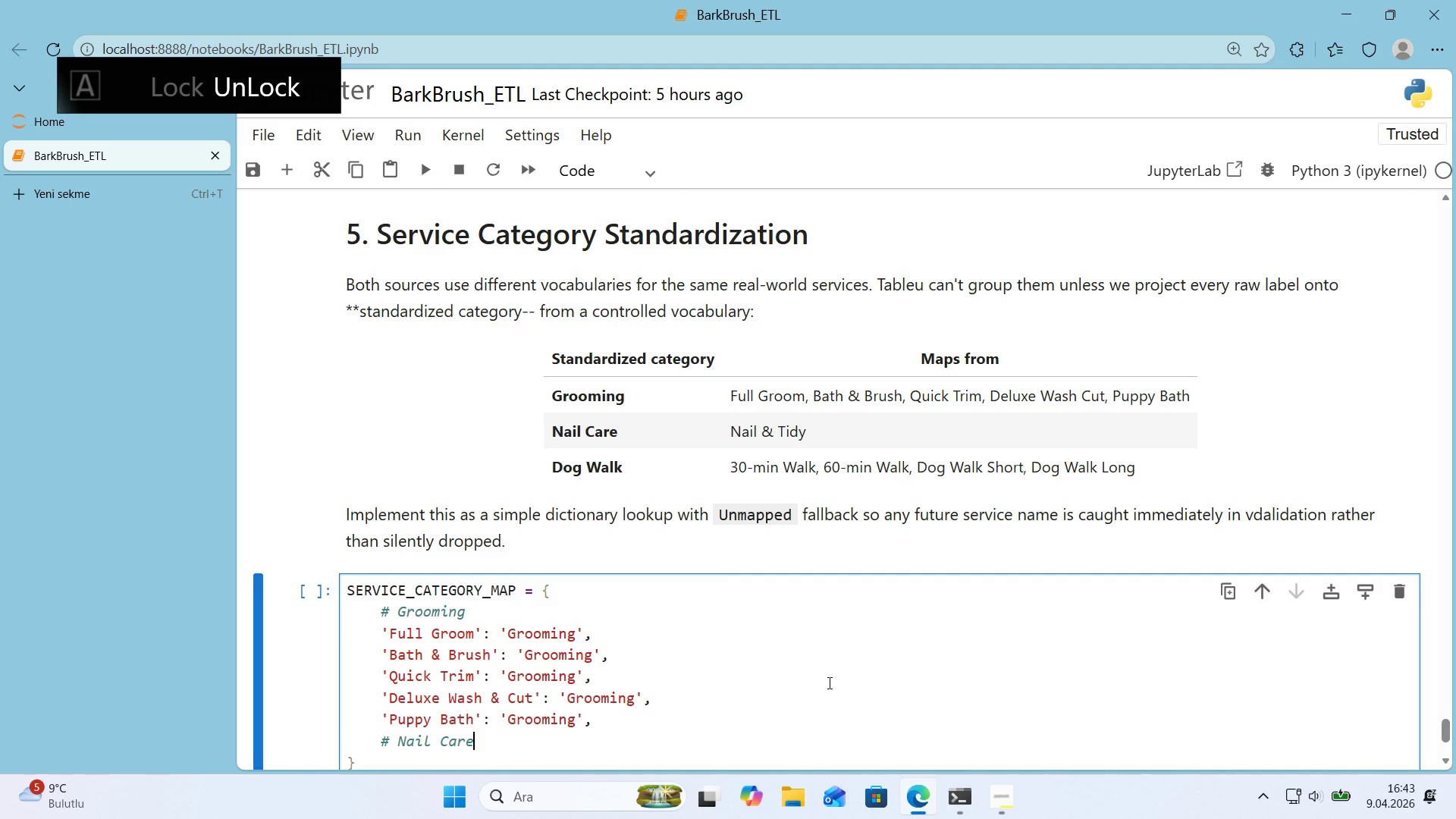 
key(Enter)
 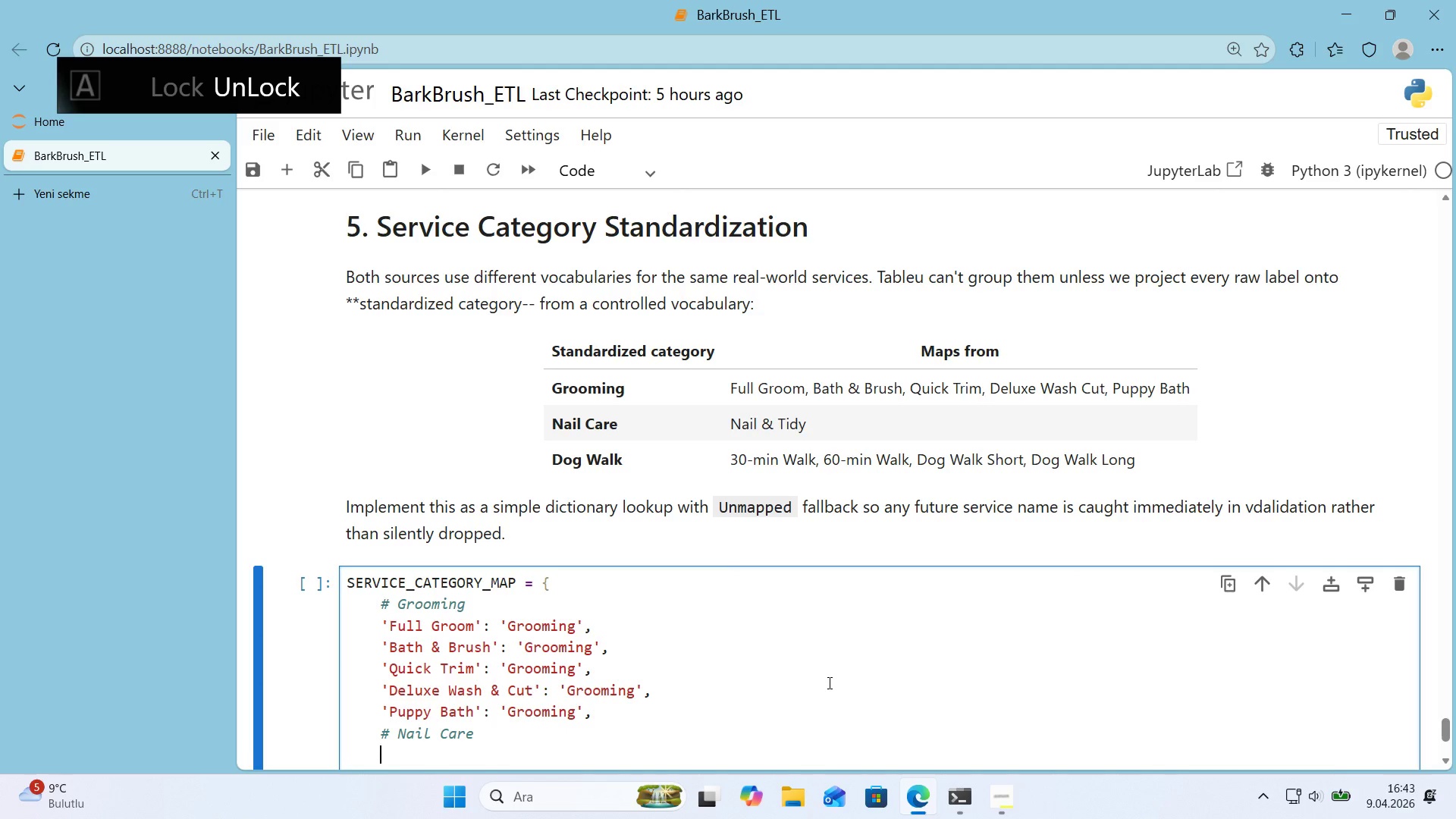 
type(@@)
 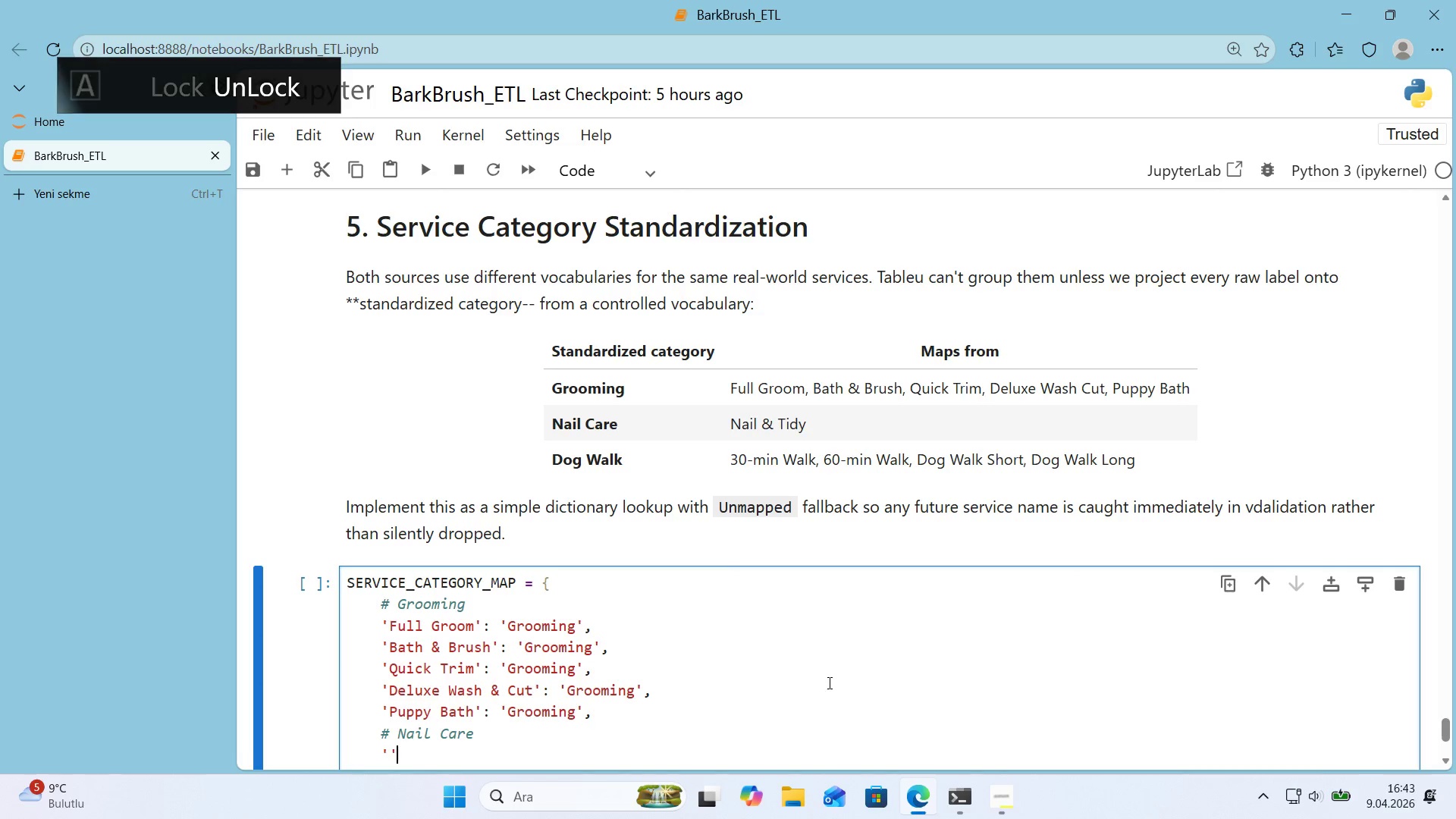 
key(ArrowLeft)
 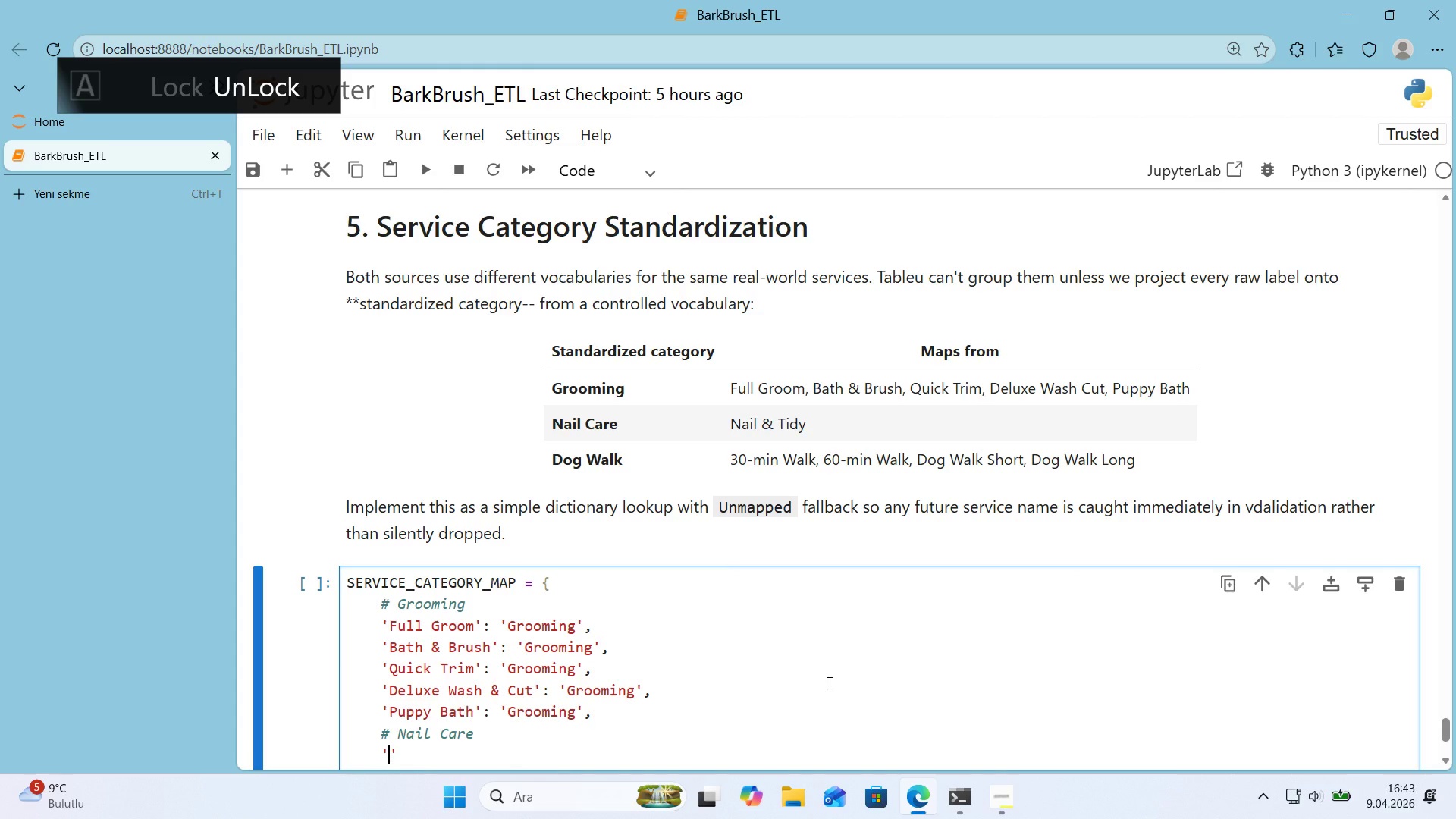 
type(Na'l ^ T'dy)
 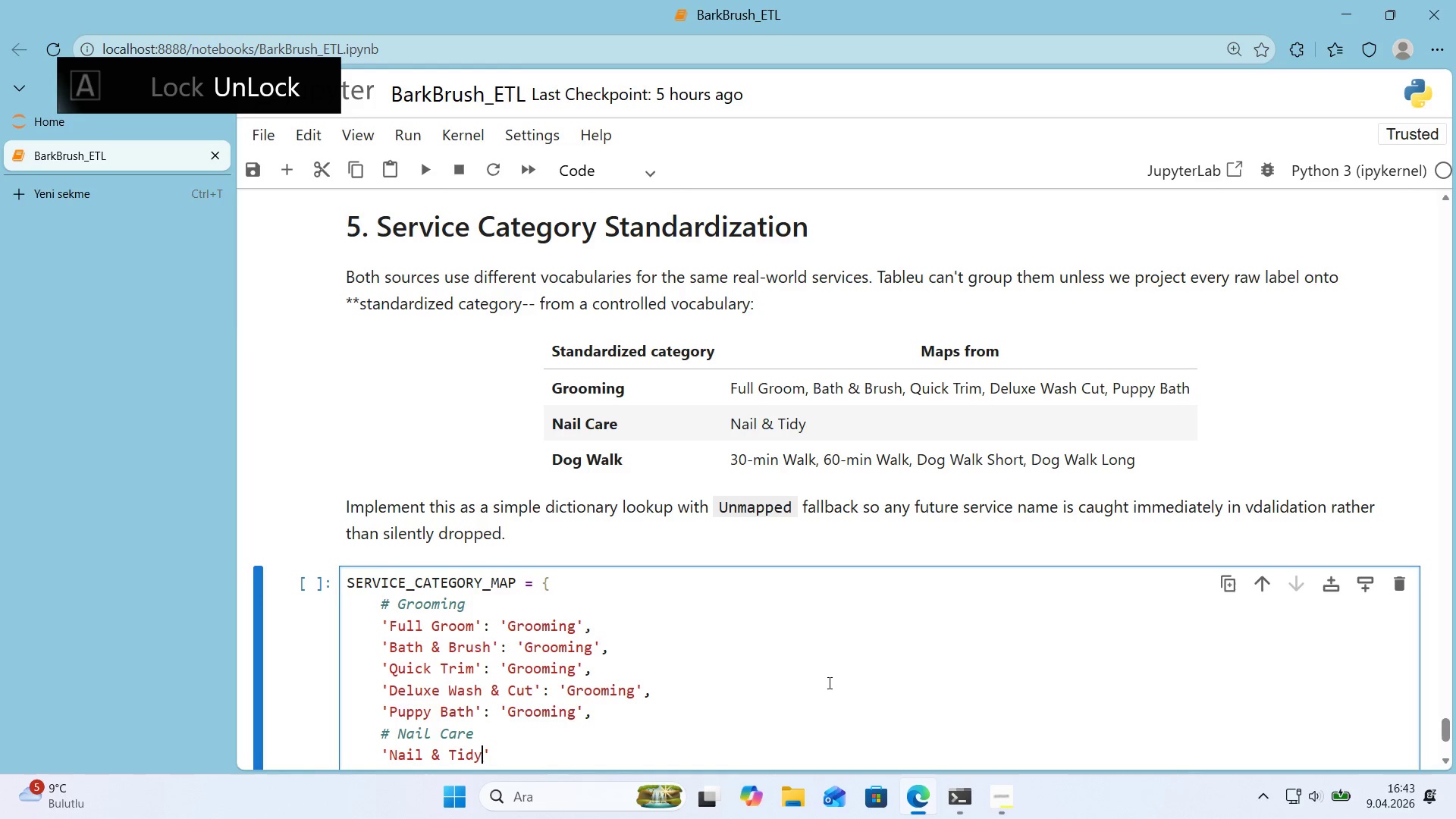 
key(ArrowRight)
 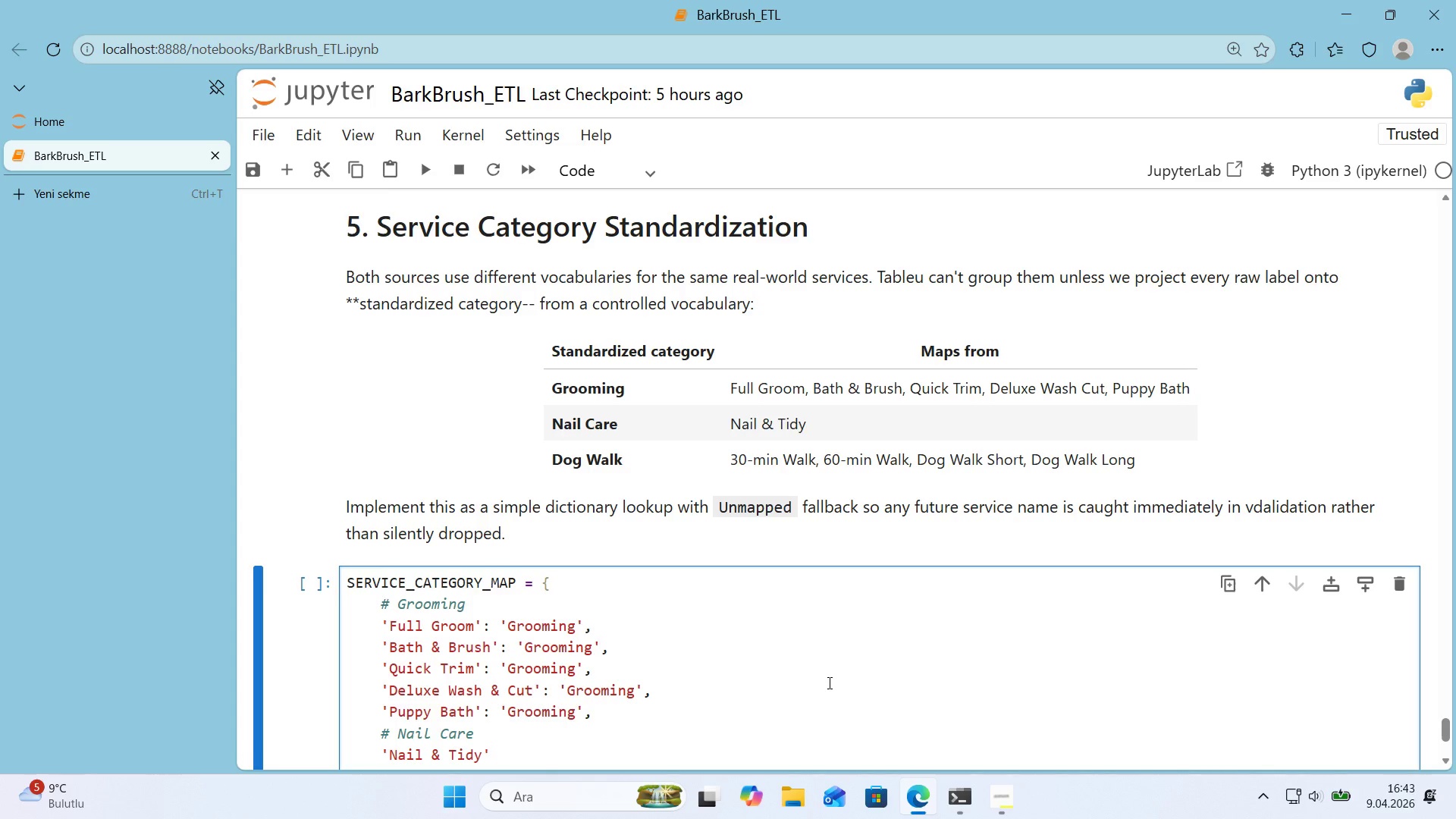 
type(> @@)
 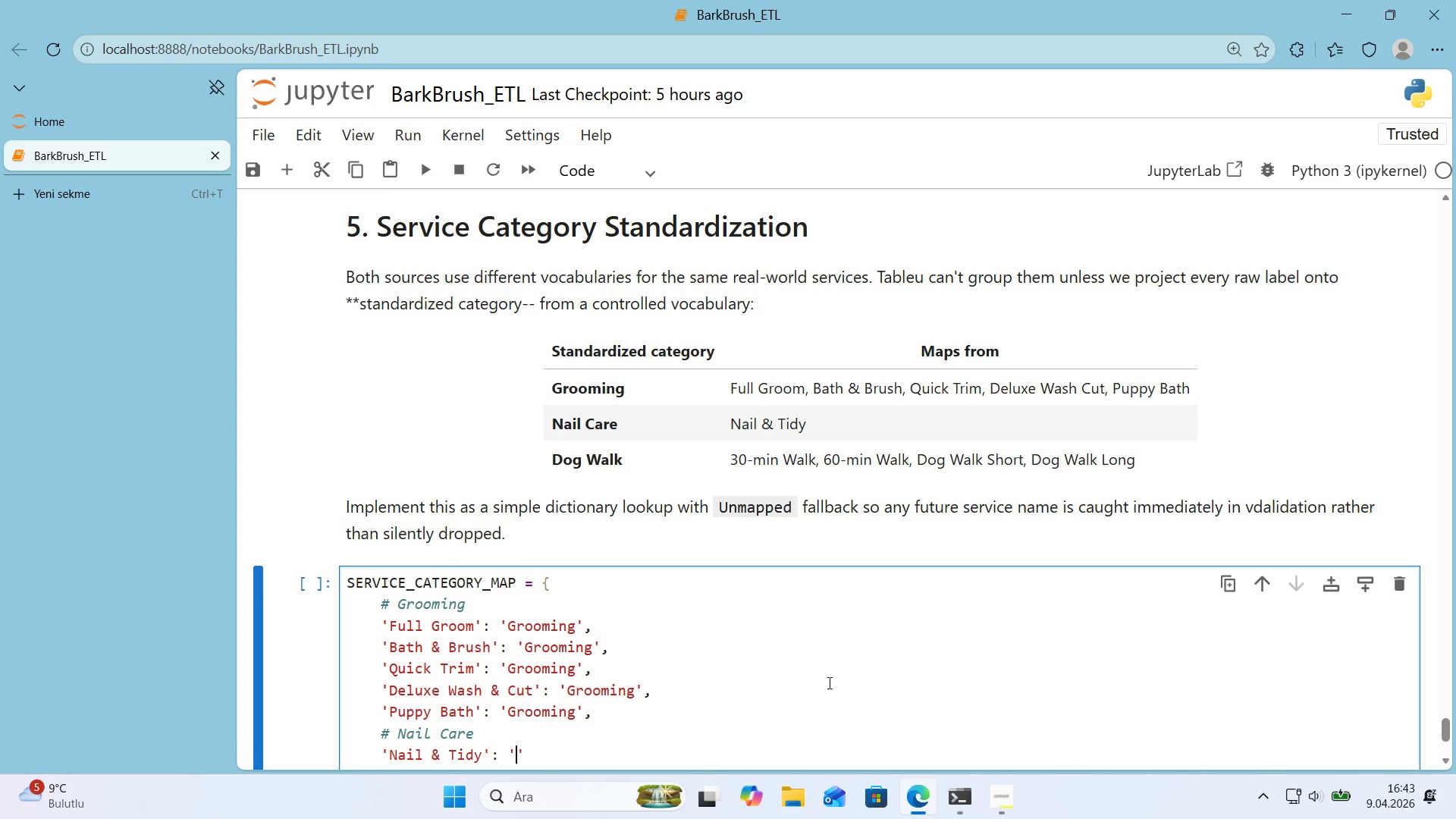 
 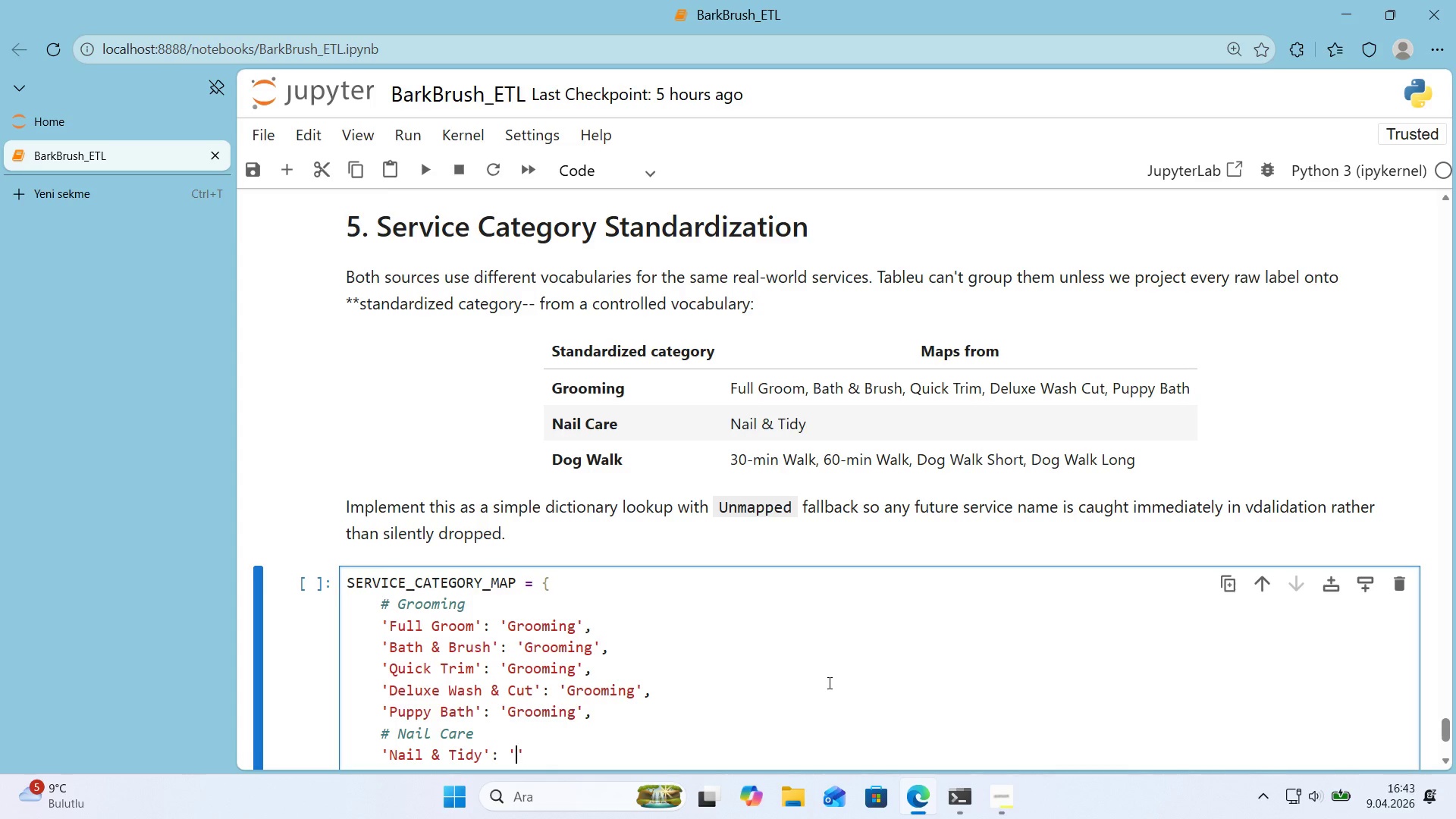 
key(ArrowLeft)
 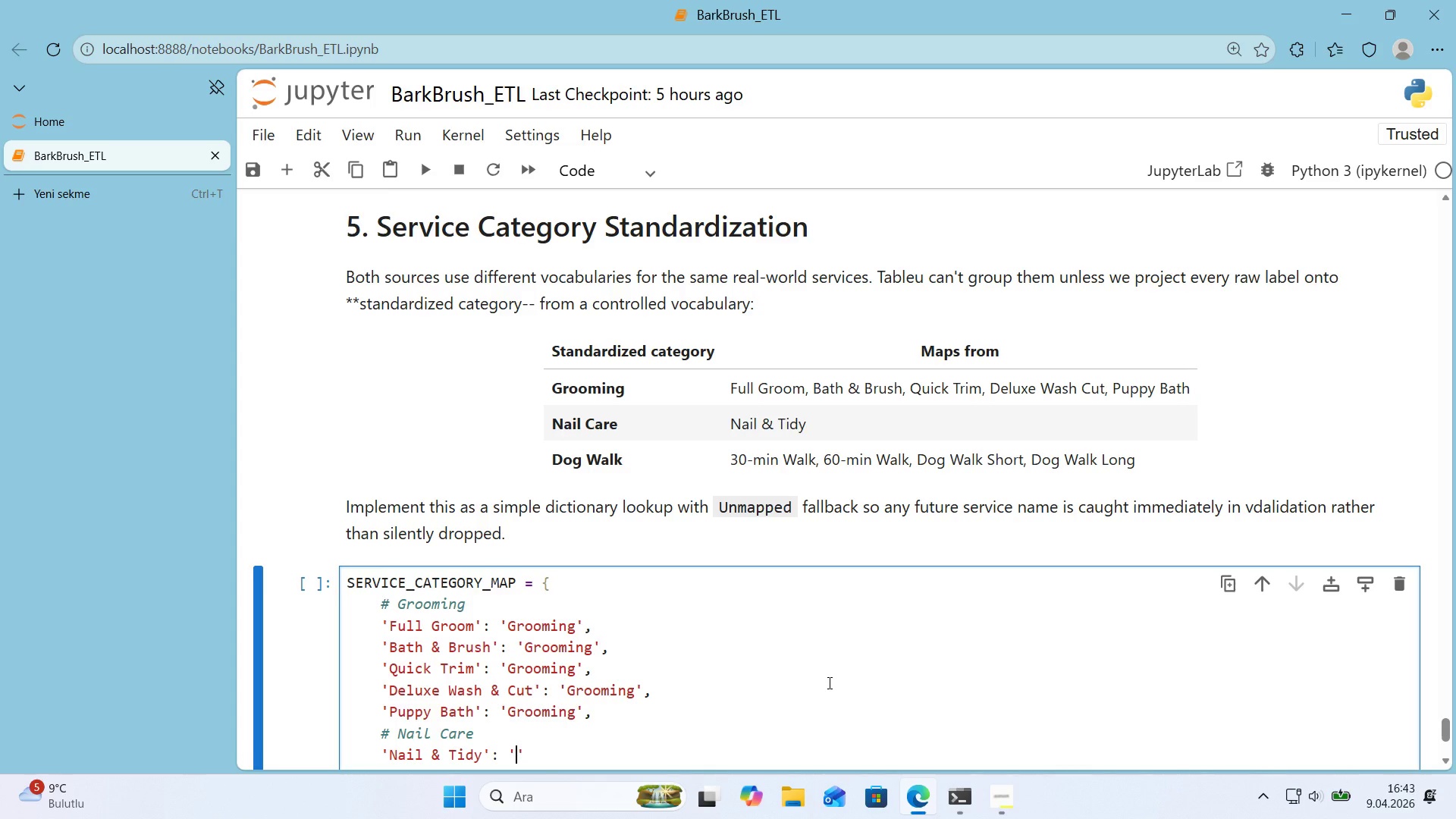 
type(Na'l Care)
 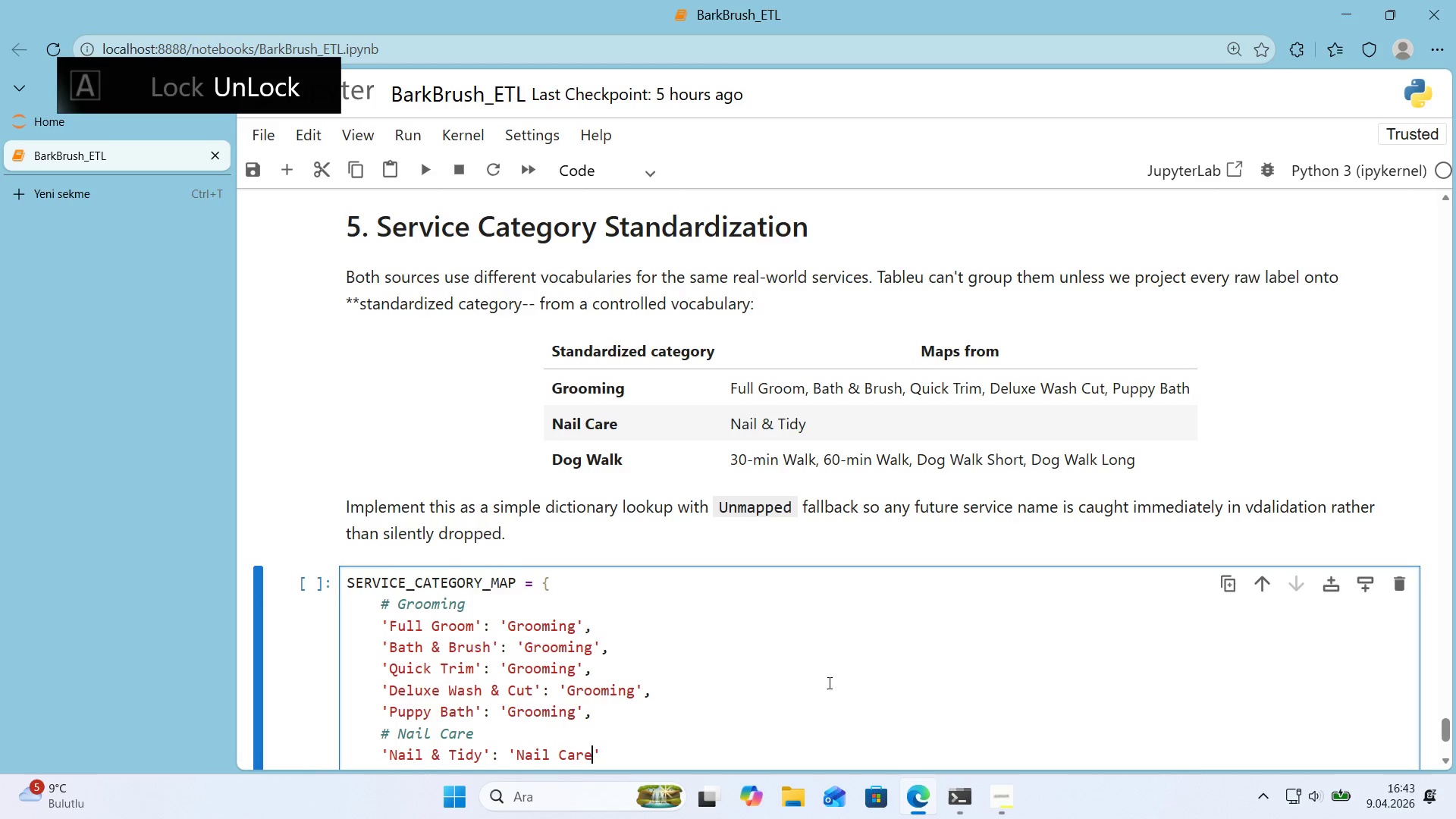 
key(ArrowRight)
 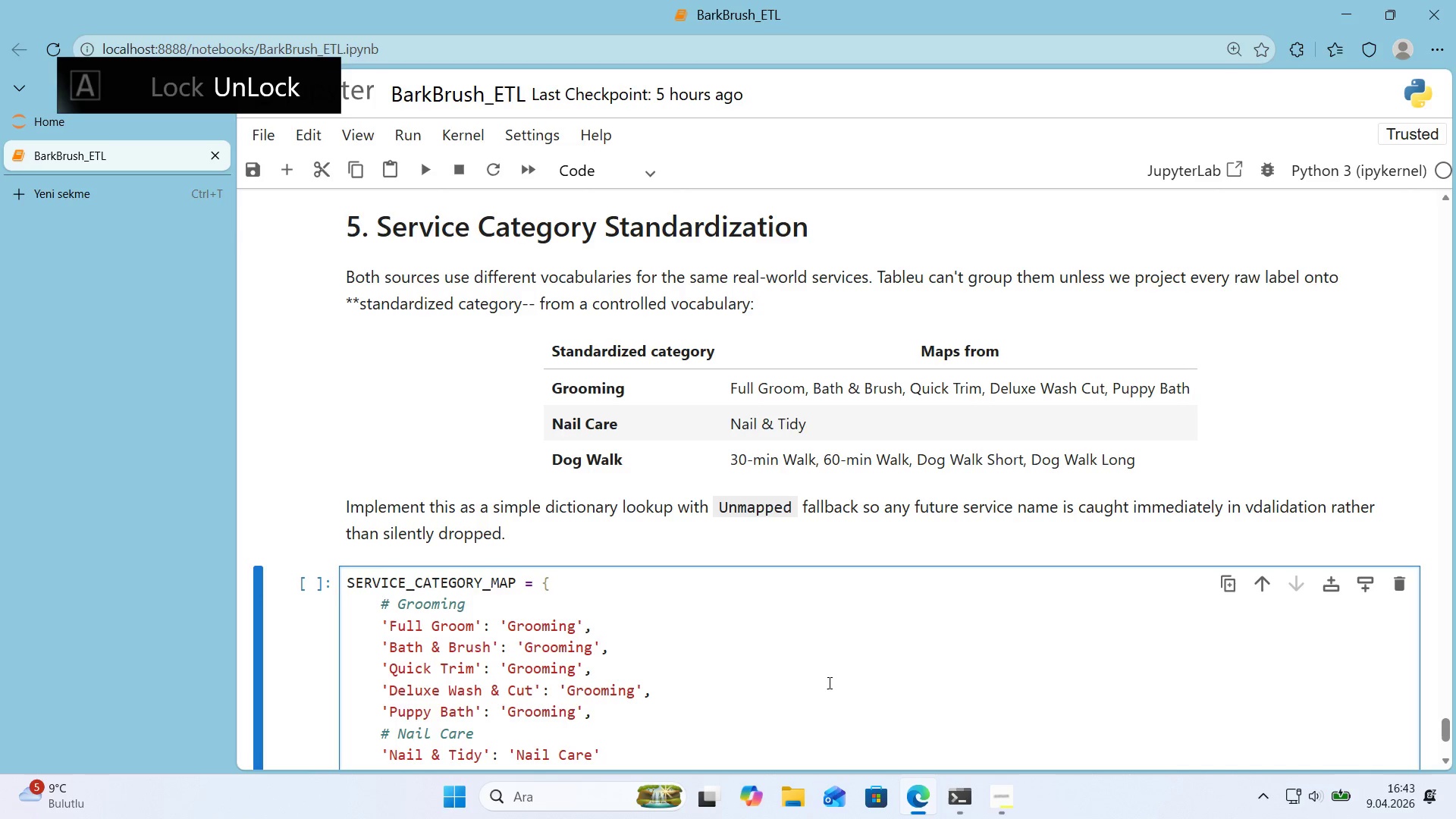 
key(ArrowRight)
 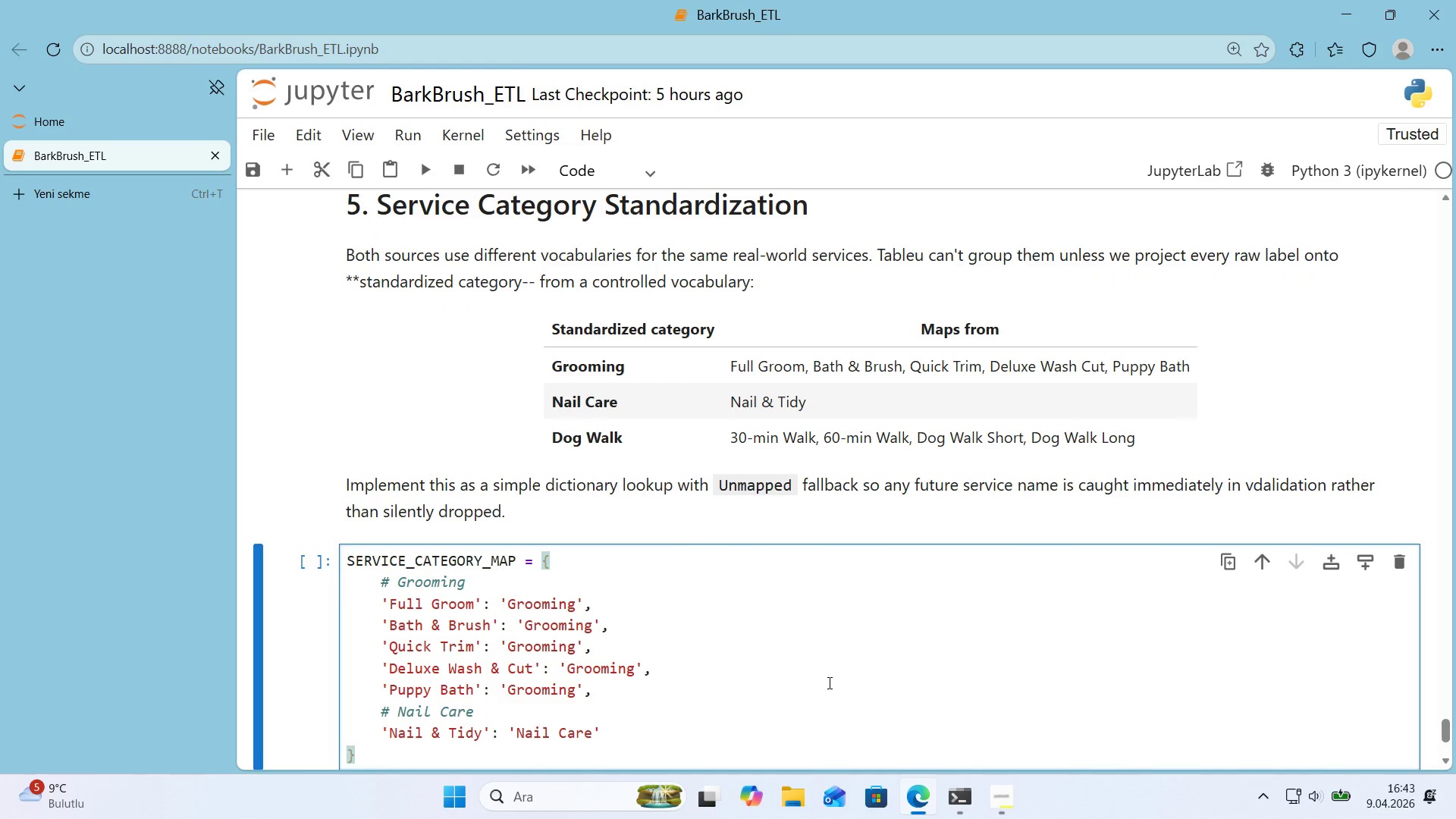 
key(ArrowLeft)
 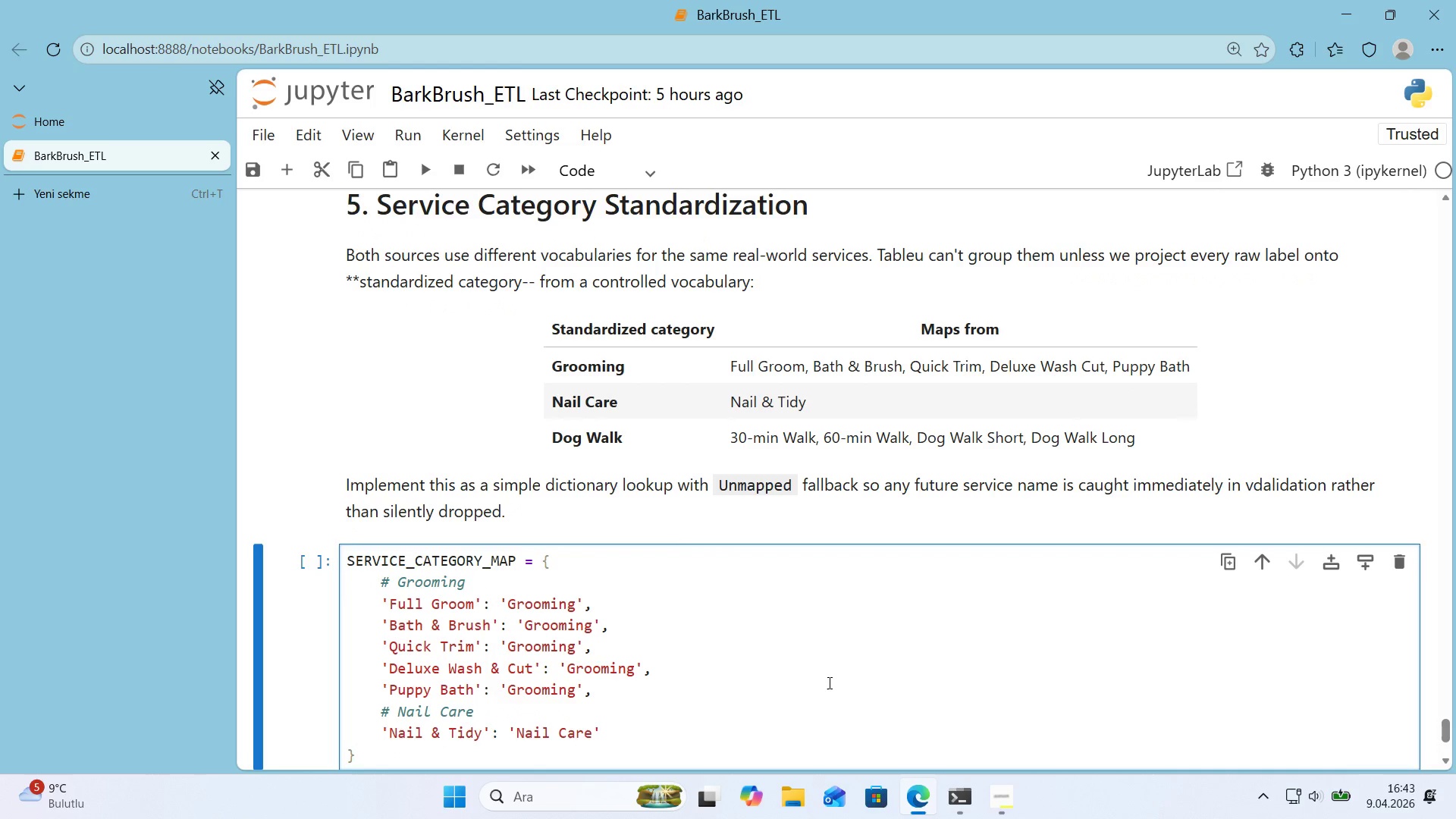 
key(Comma)
 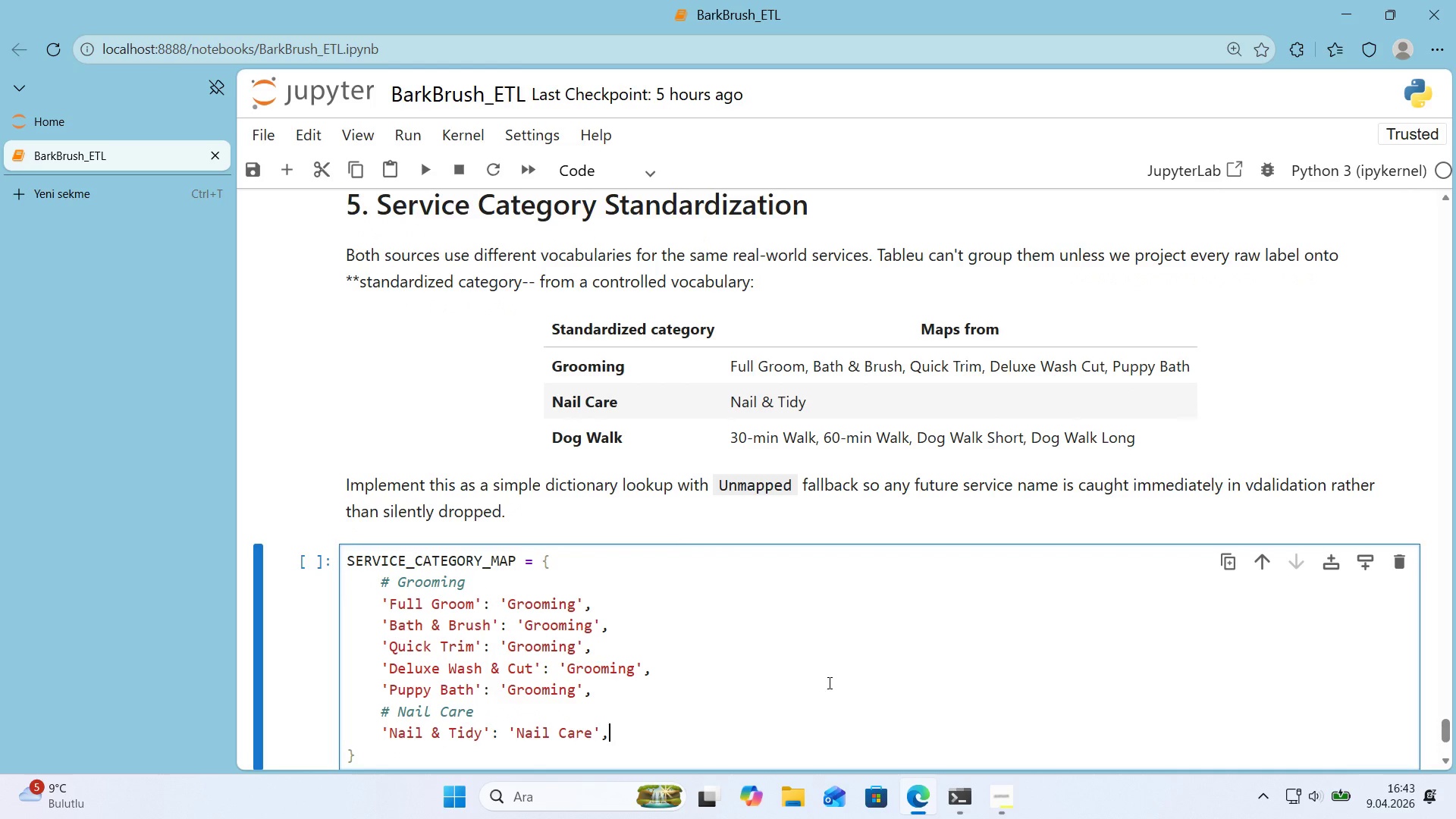 
key(Enter)
 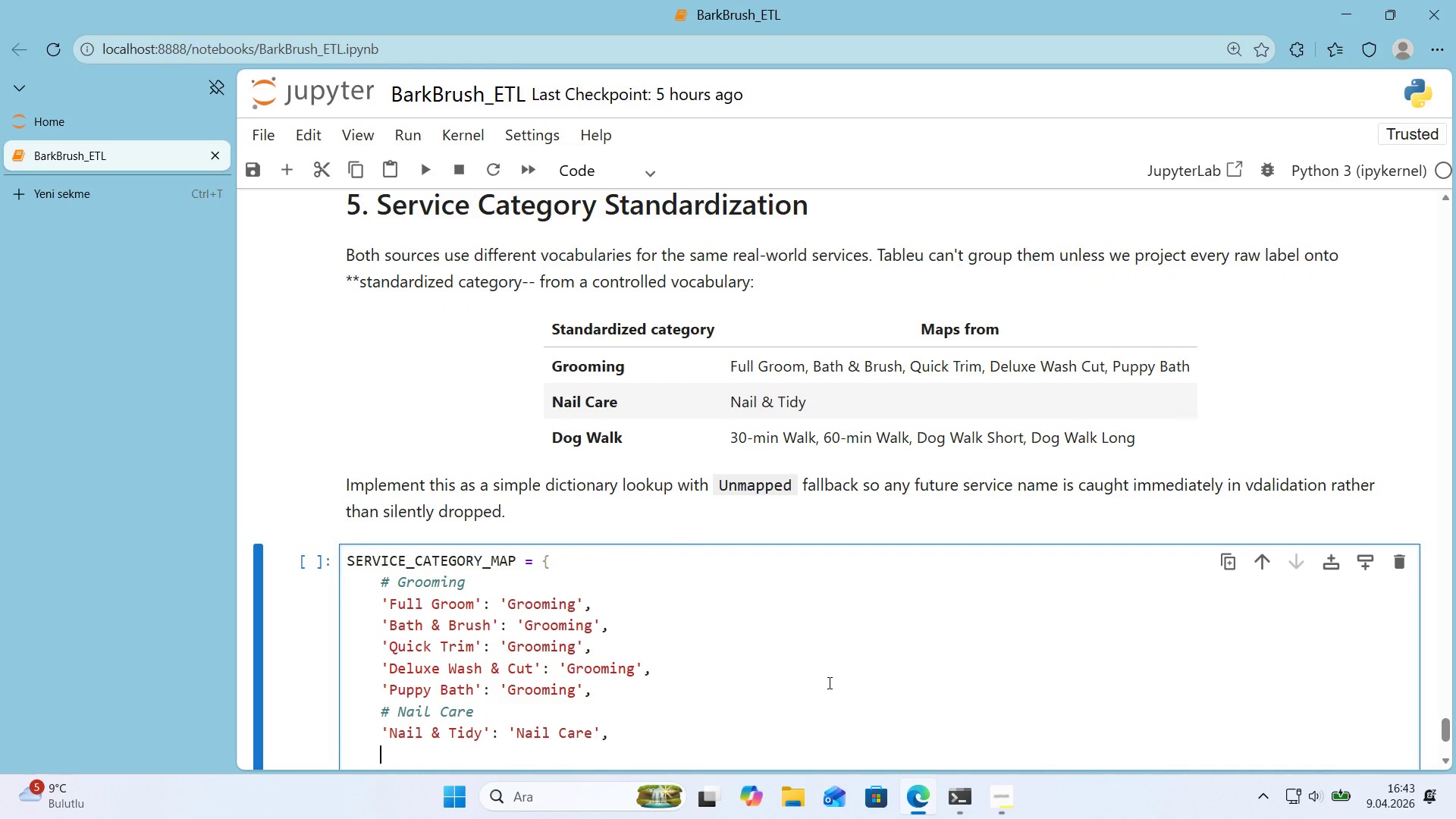 
key(Alt+Control+3)
 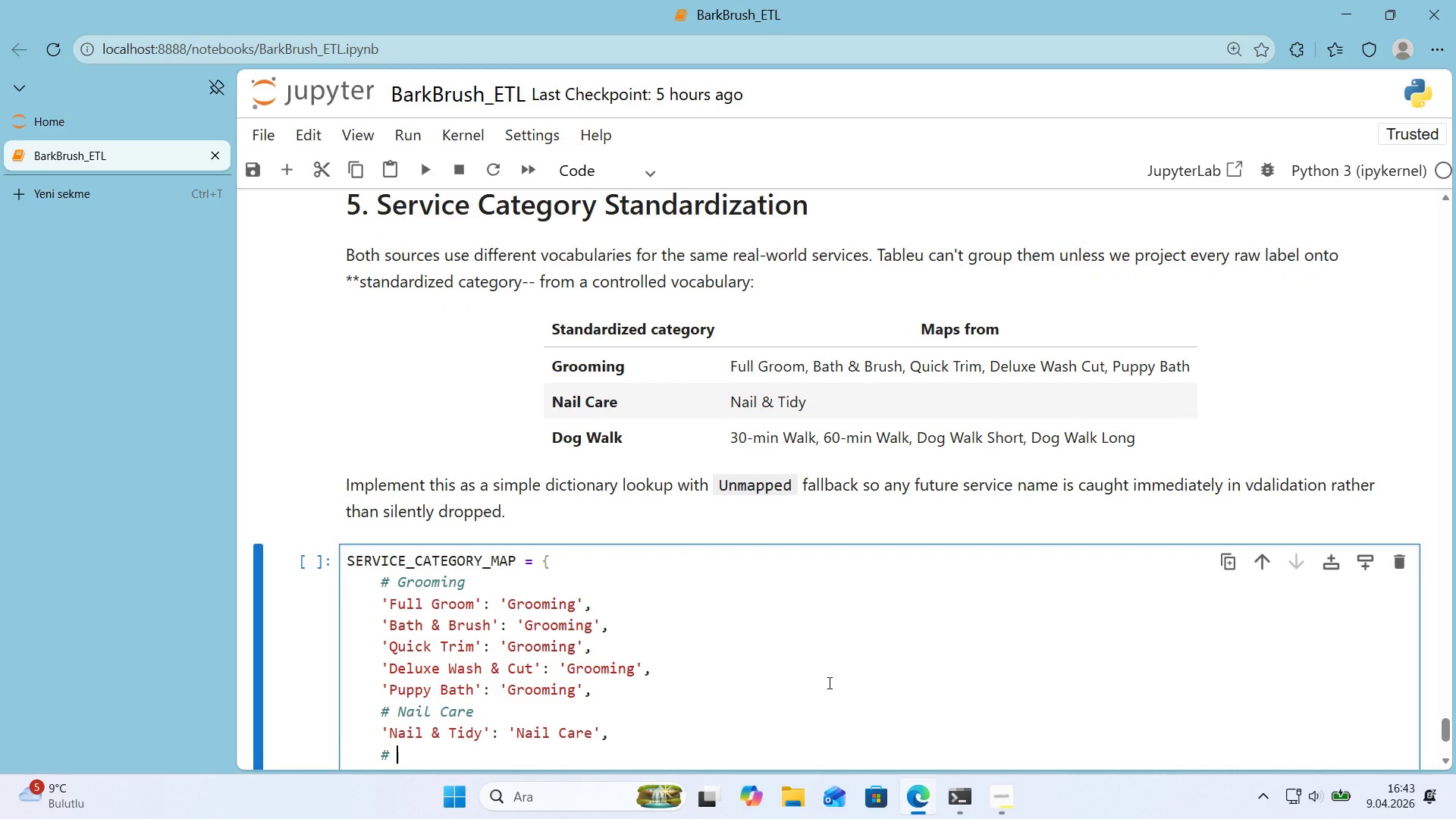 
type( Dog Walks)
 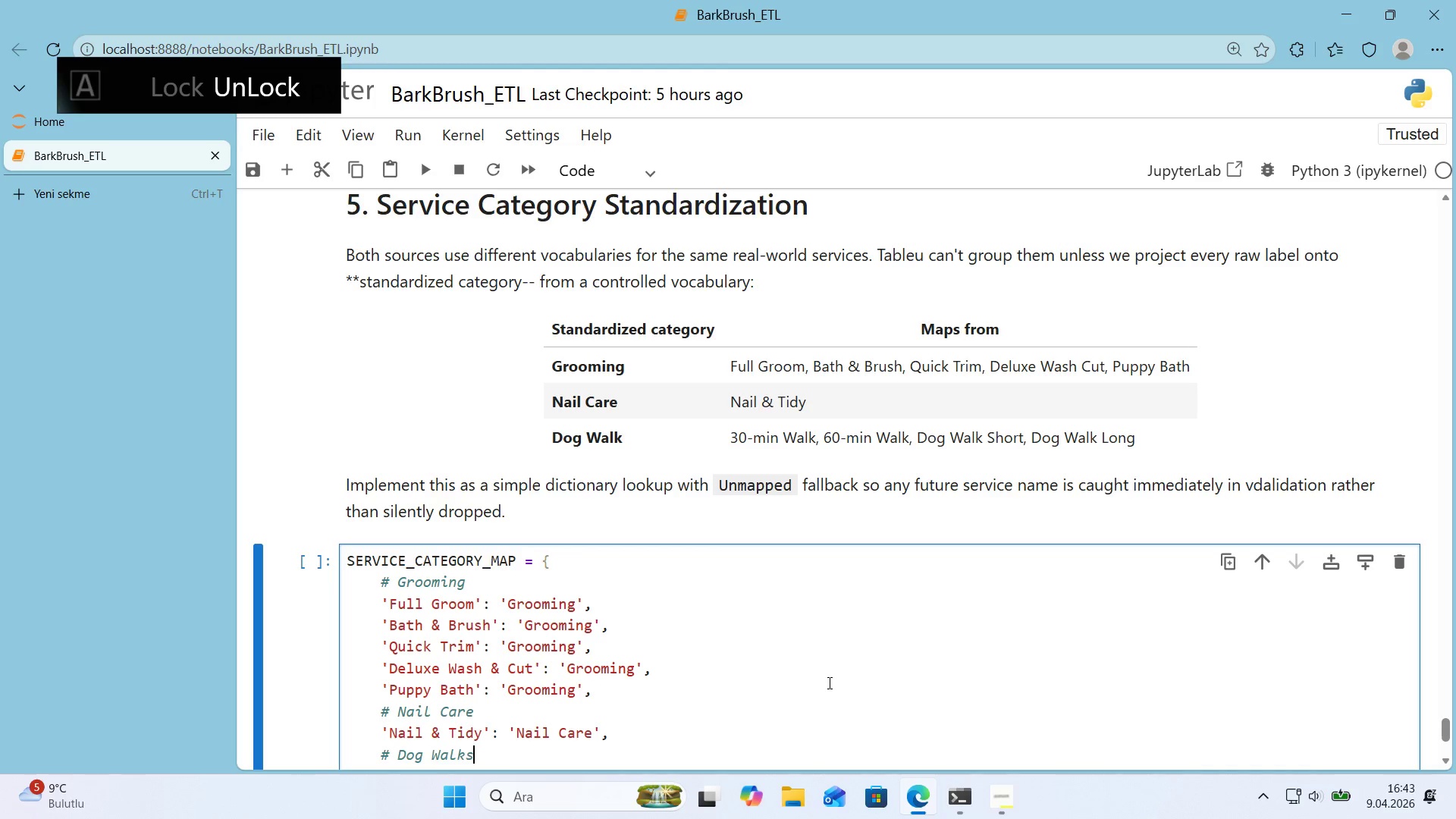 
key(Enter)
 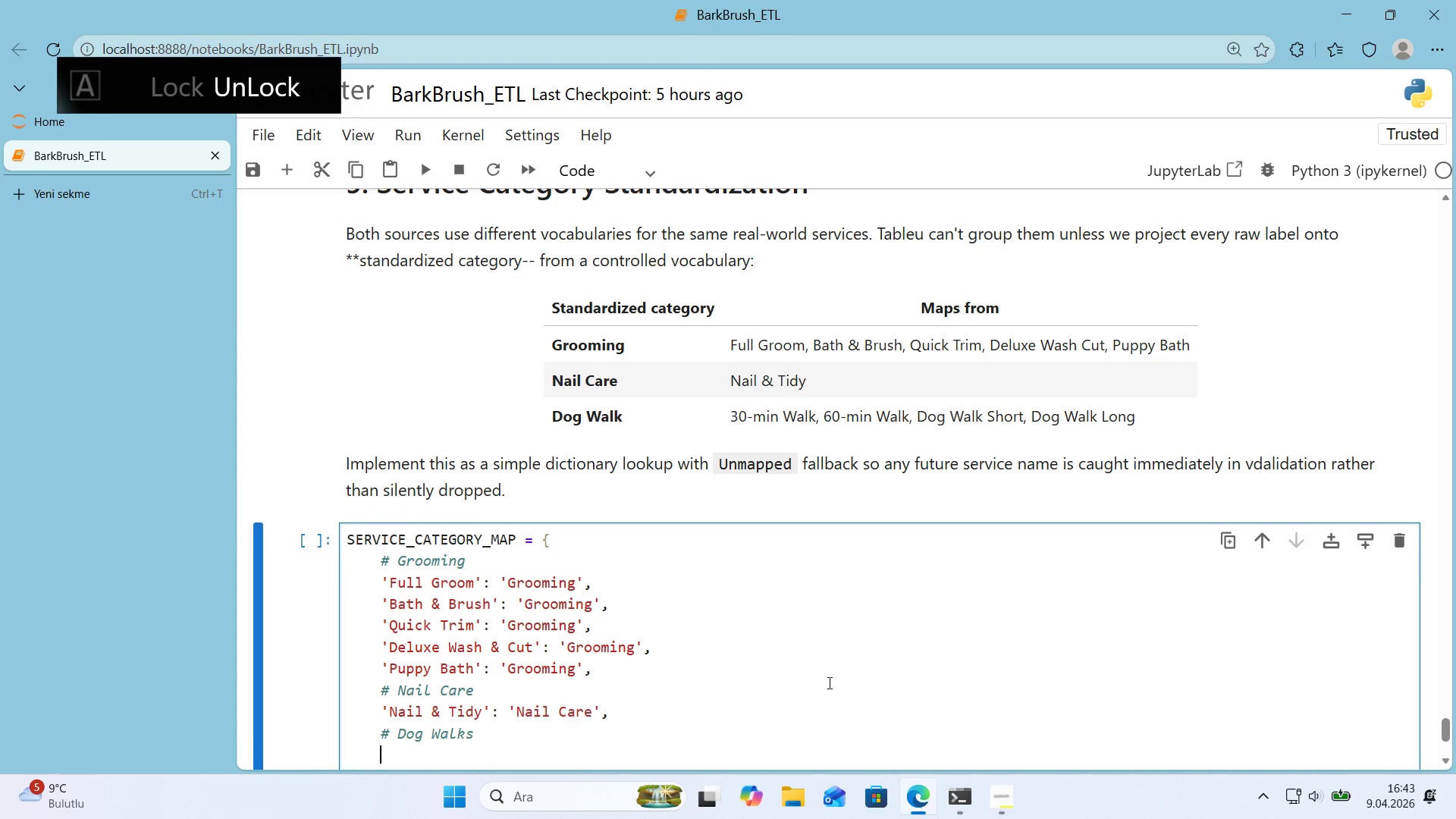 
type(@@)
 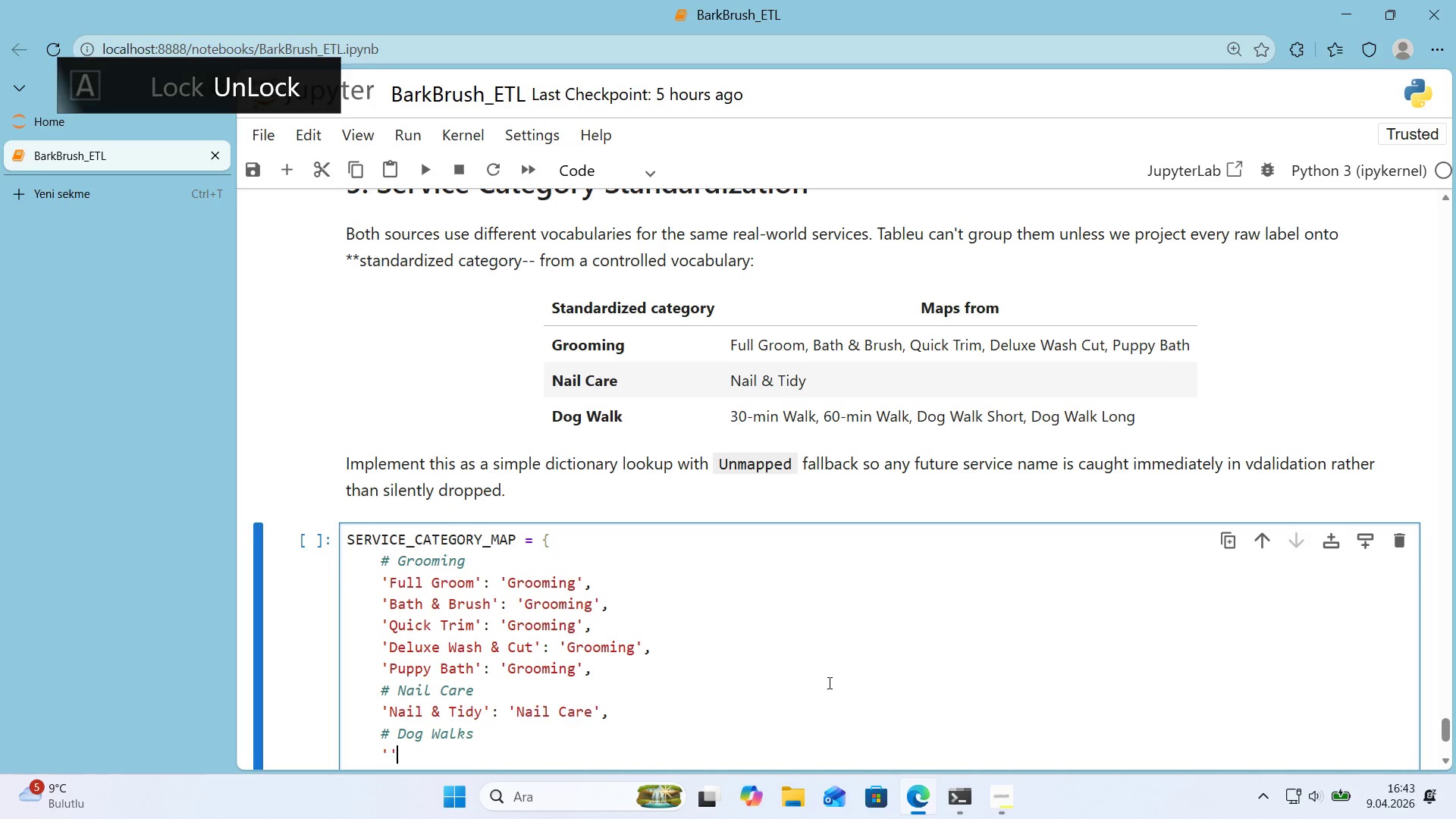 
key(ArrowLeft)
 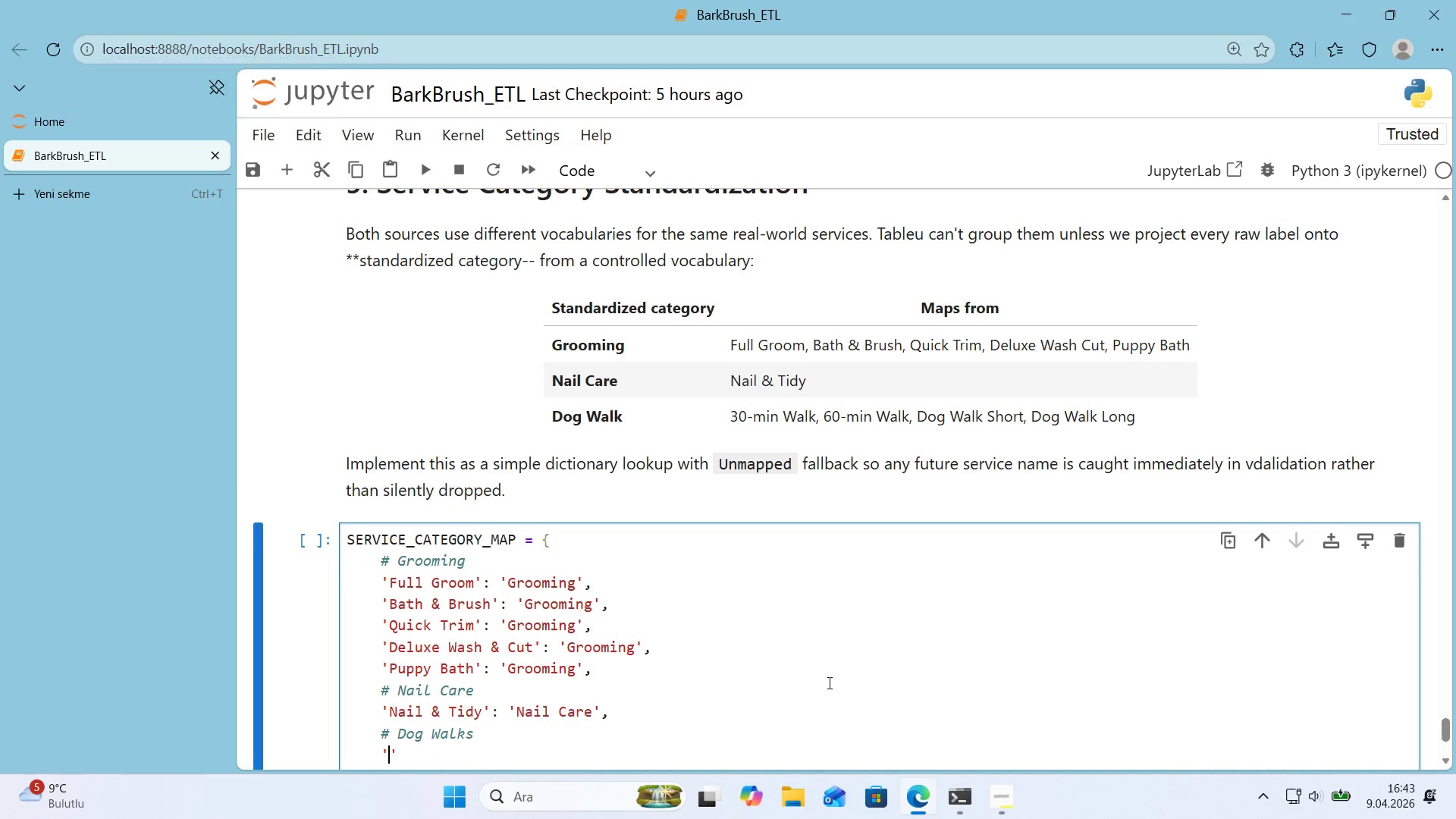 
type(30-m'n Walk)
 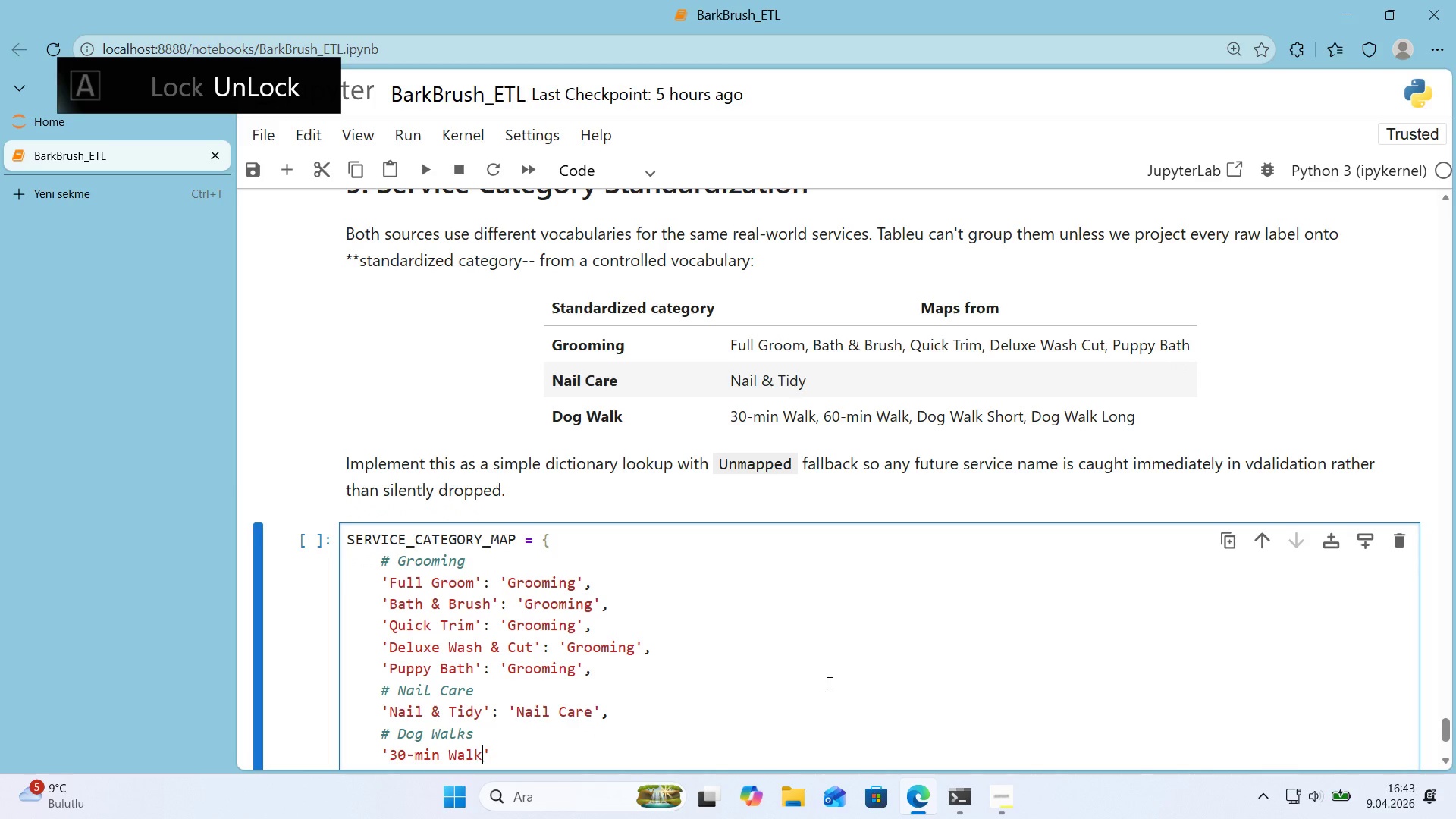 
key(ArrowRight)
 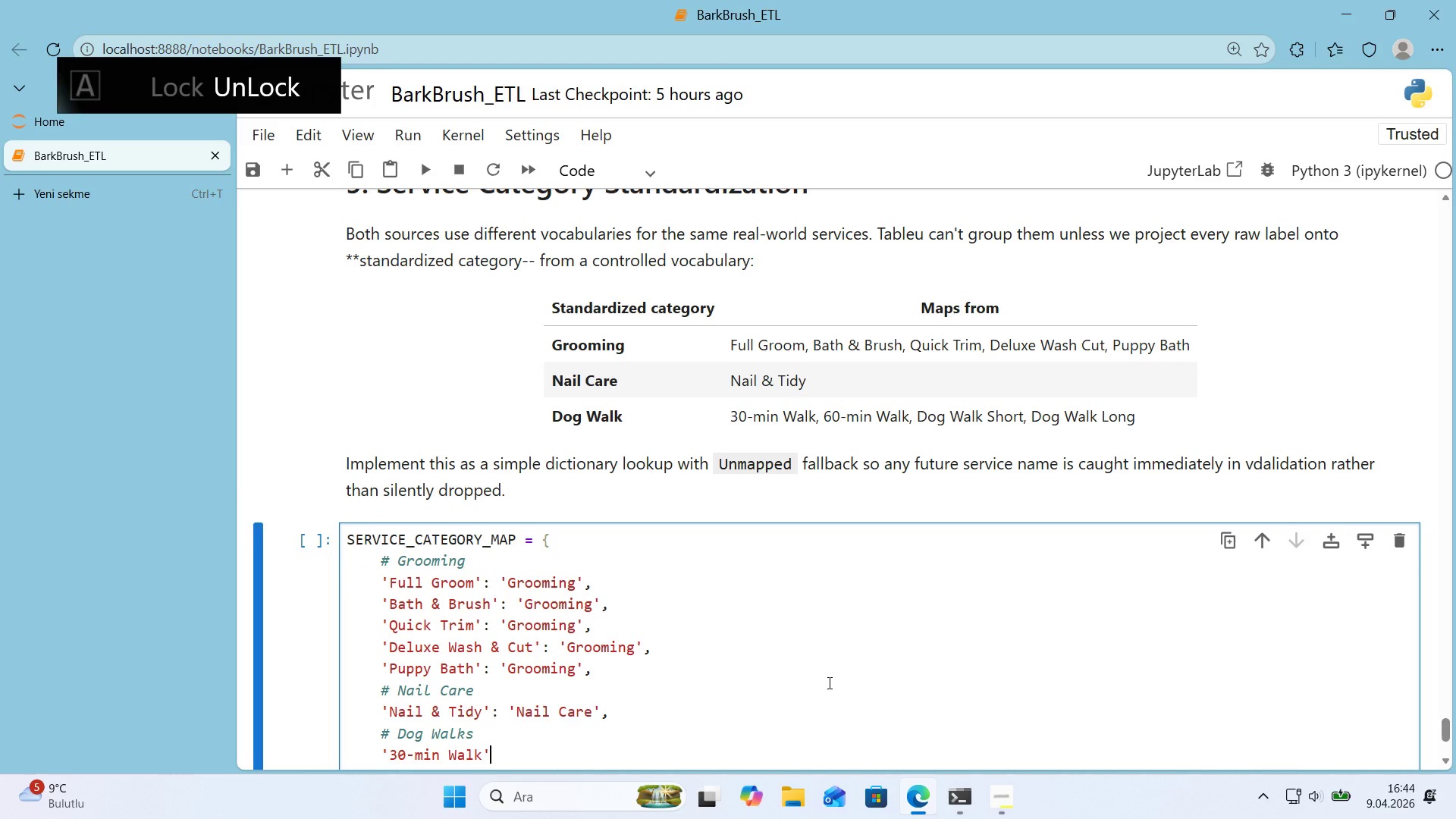 
type(> @@)
 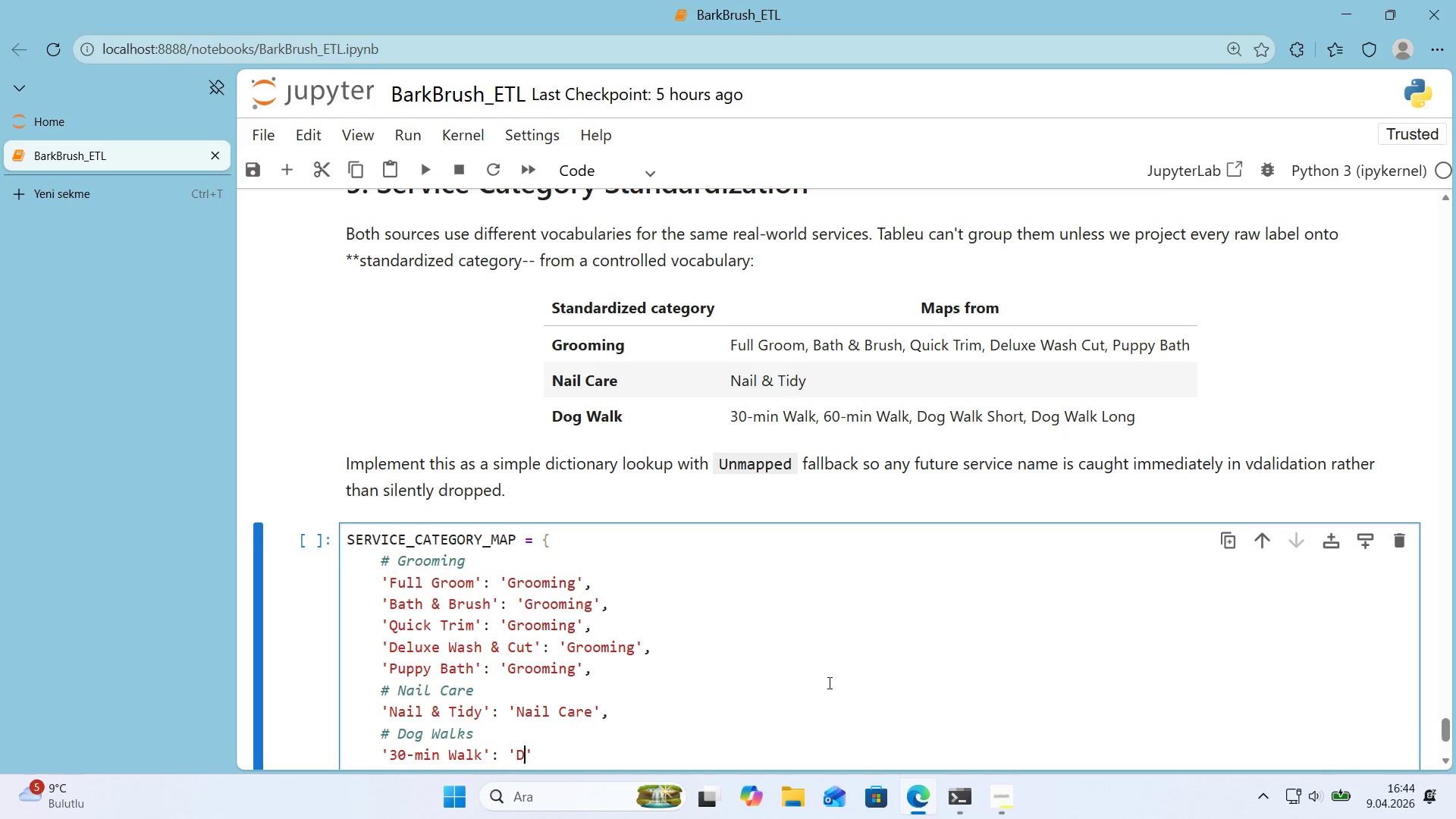 
 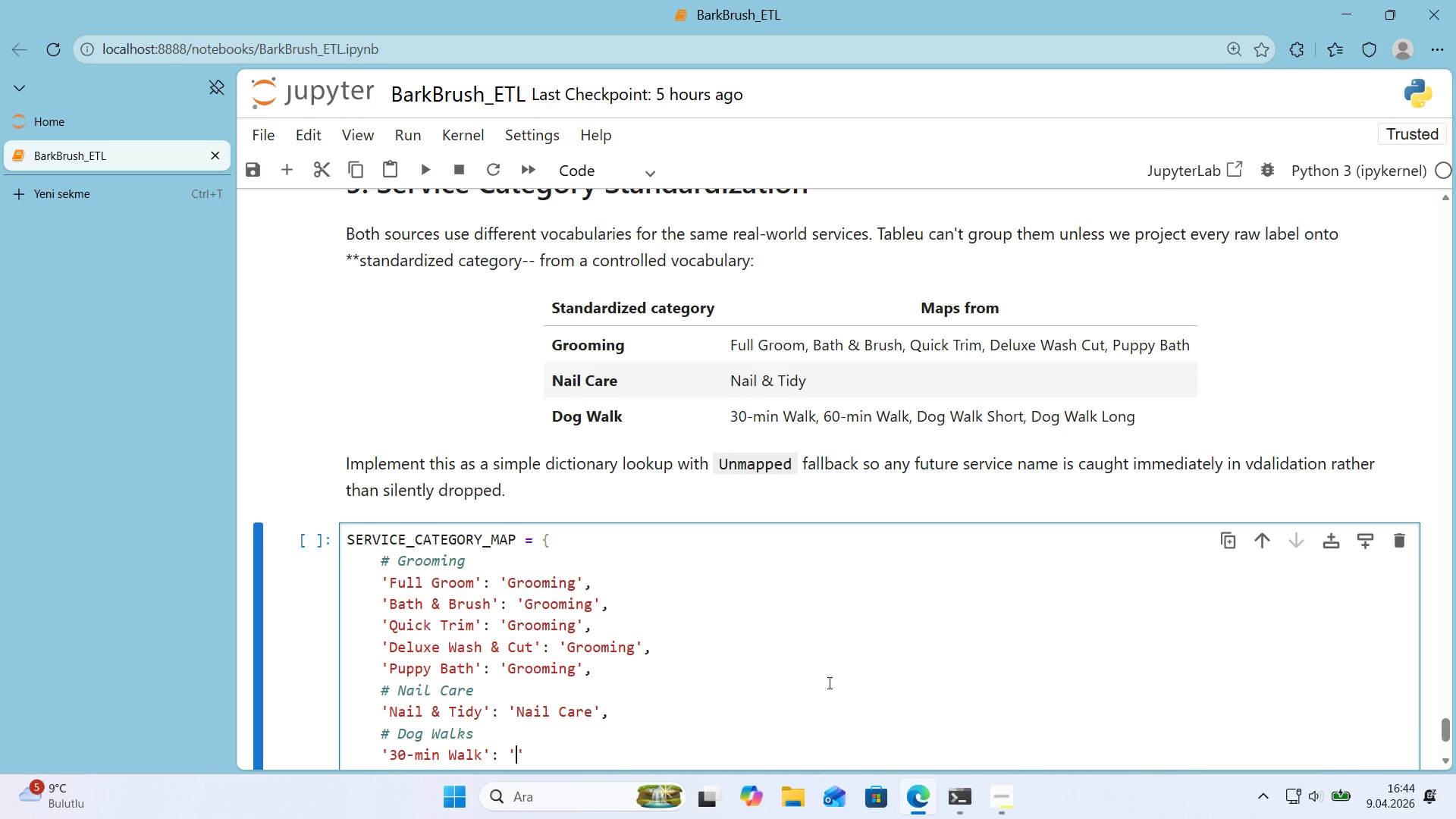 
key(ArrowLeft)
 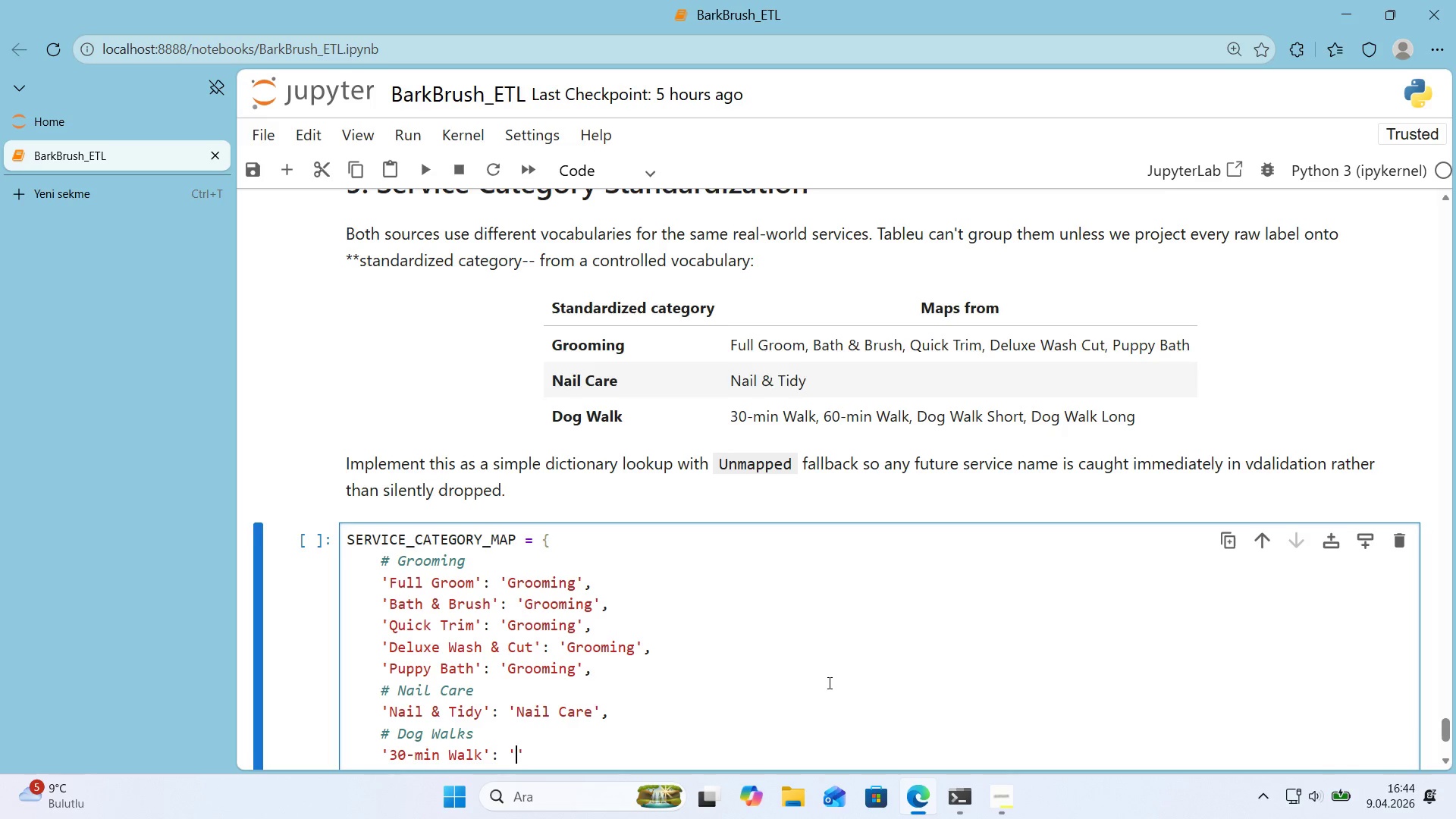 
type(Dog Walk)
 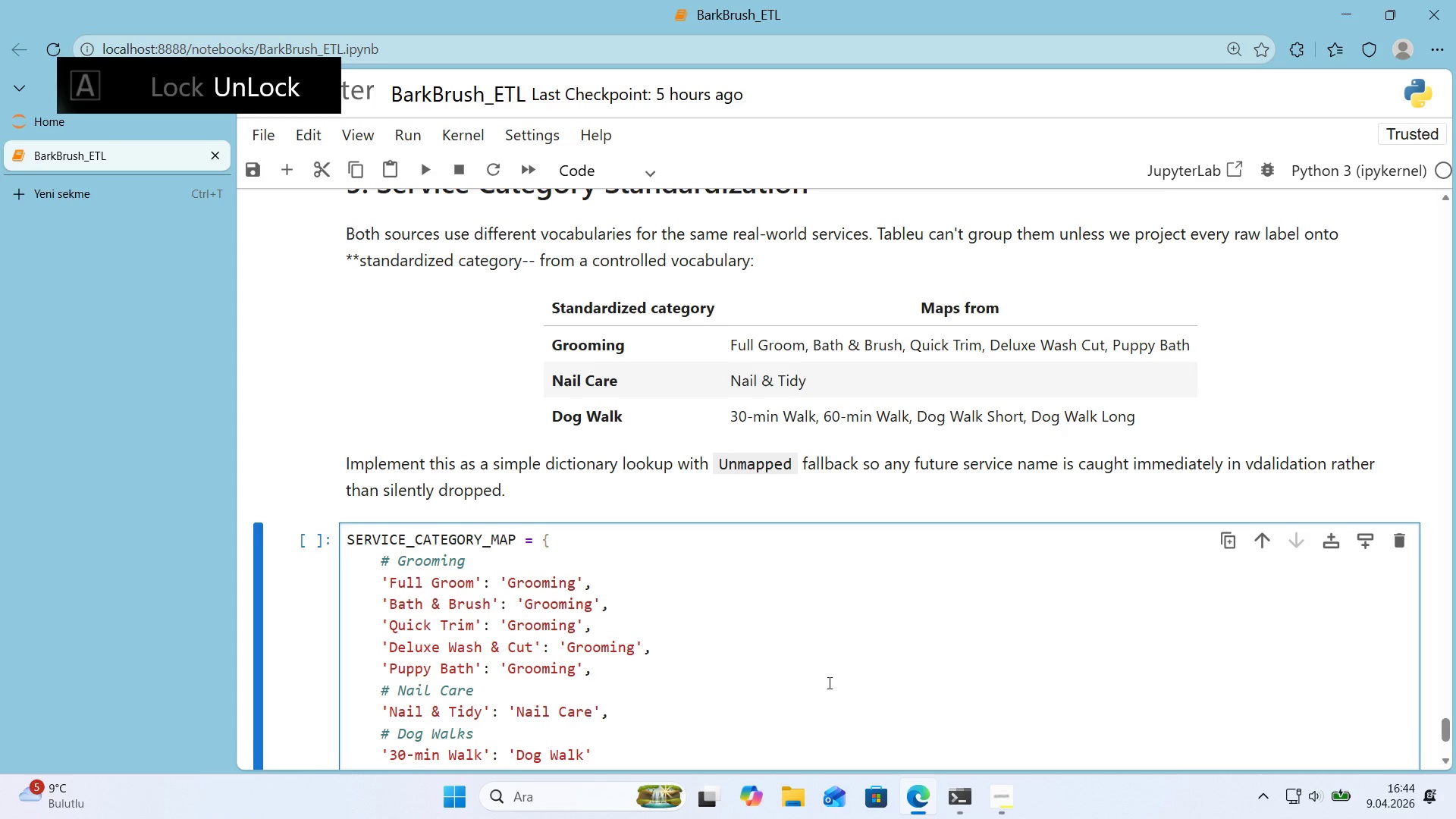 
key(ArrowRight)
 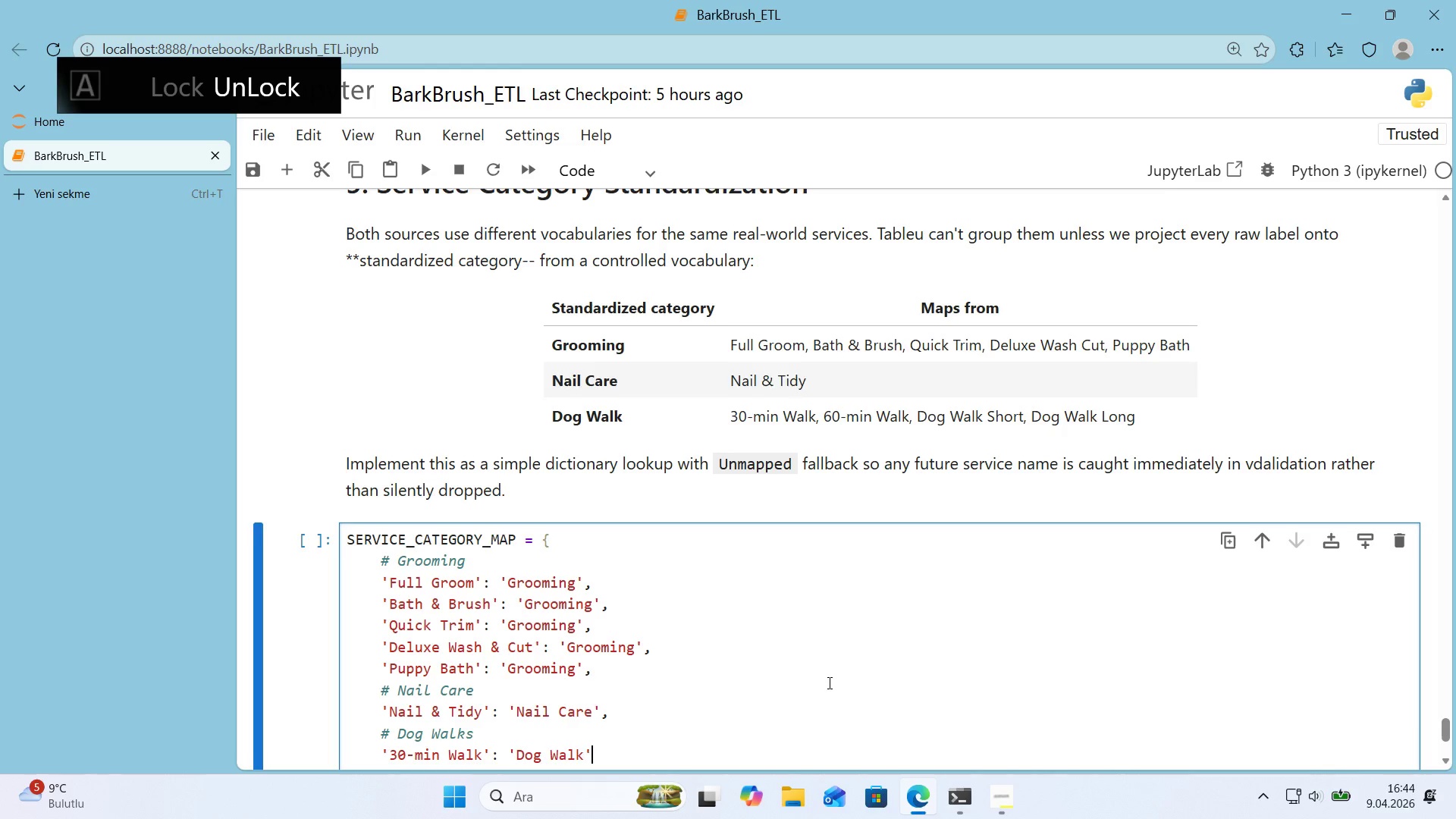 
key(Comma)
 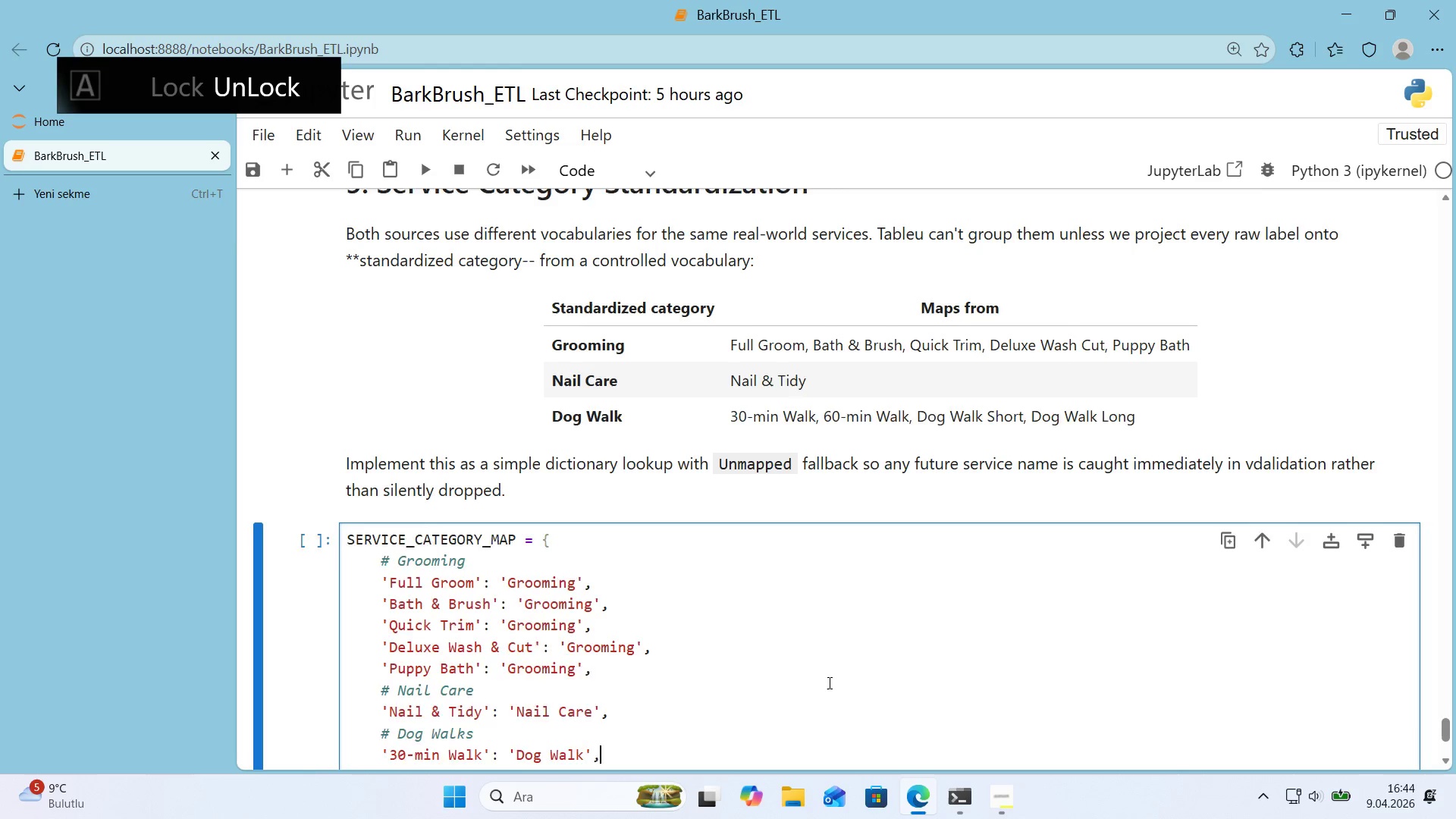 
key(Enter)
 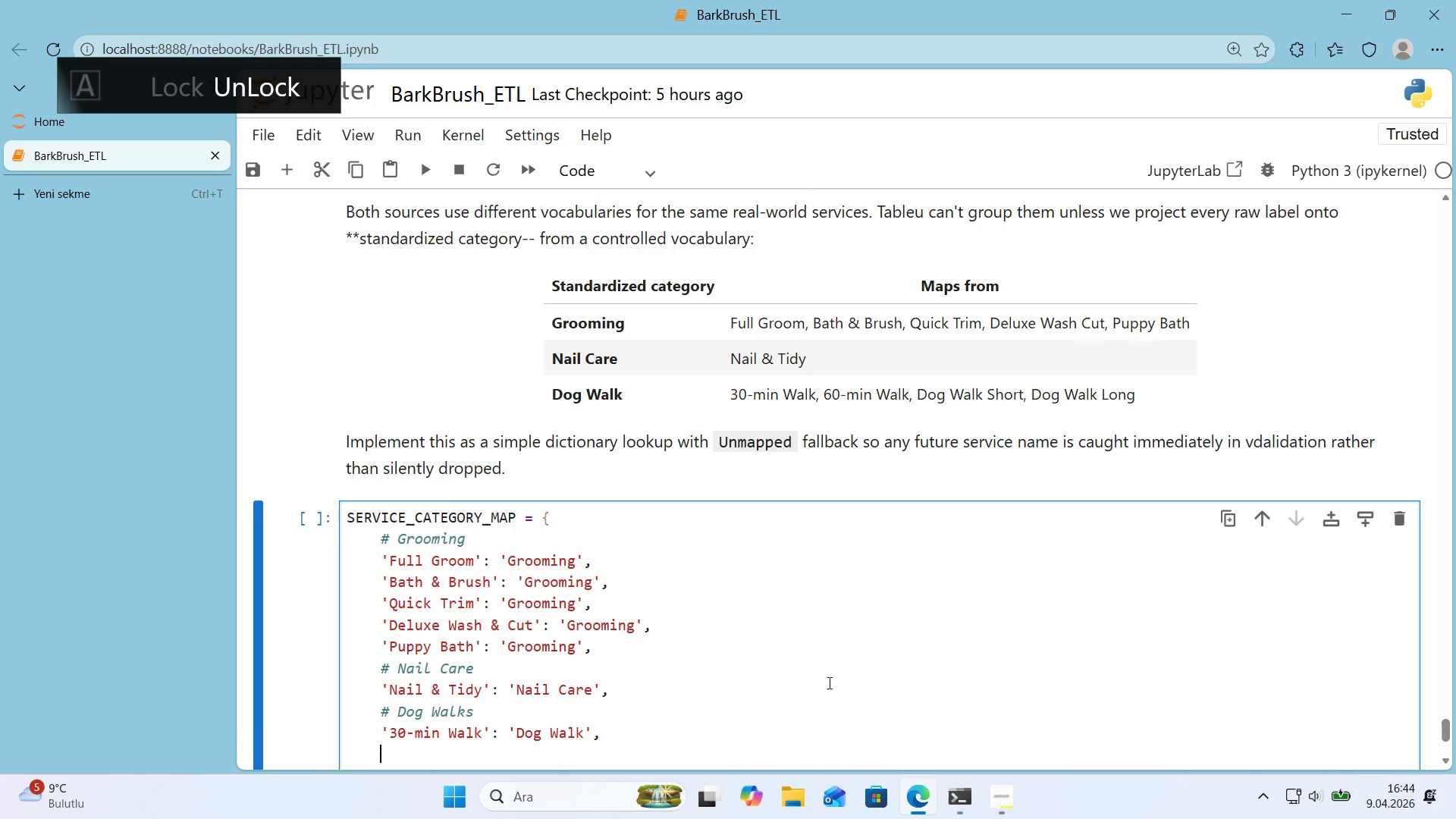 
type(@@)
 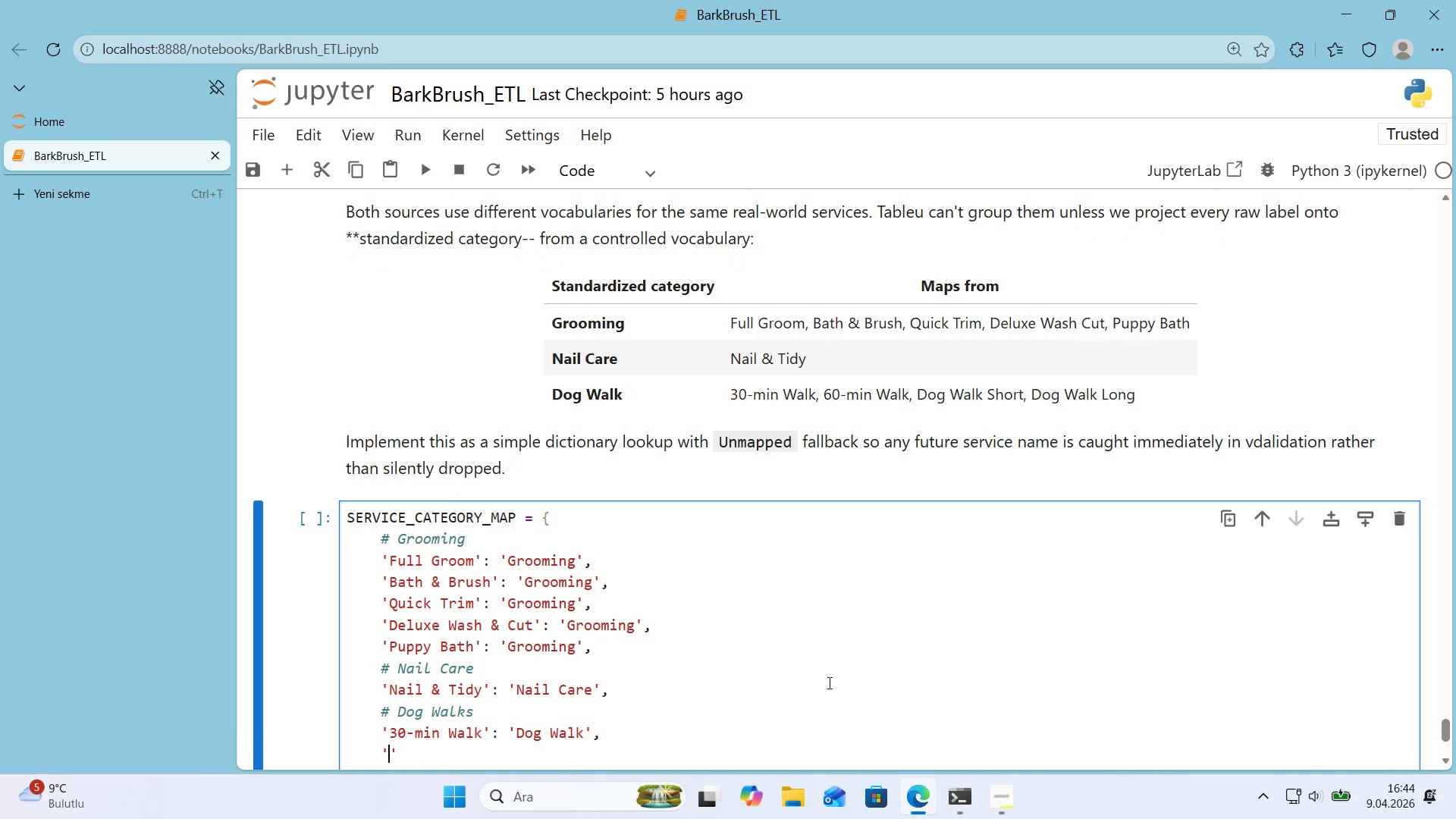 
key(ArrowLeft)
 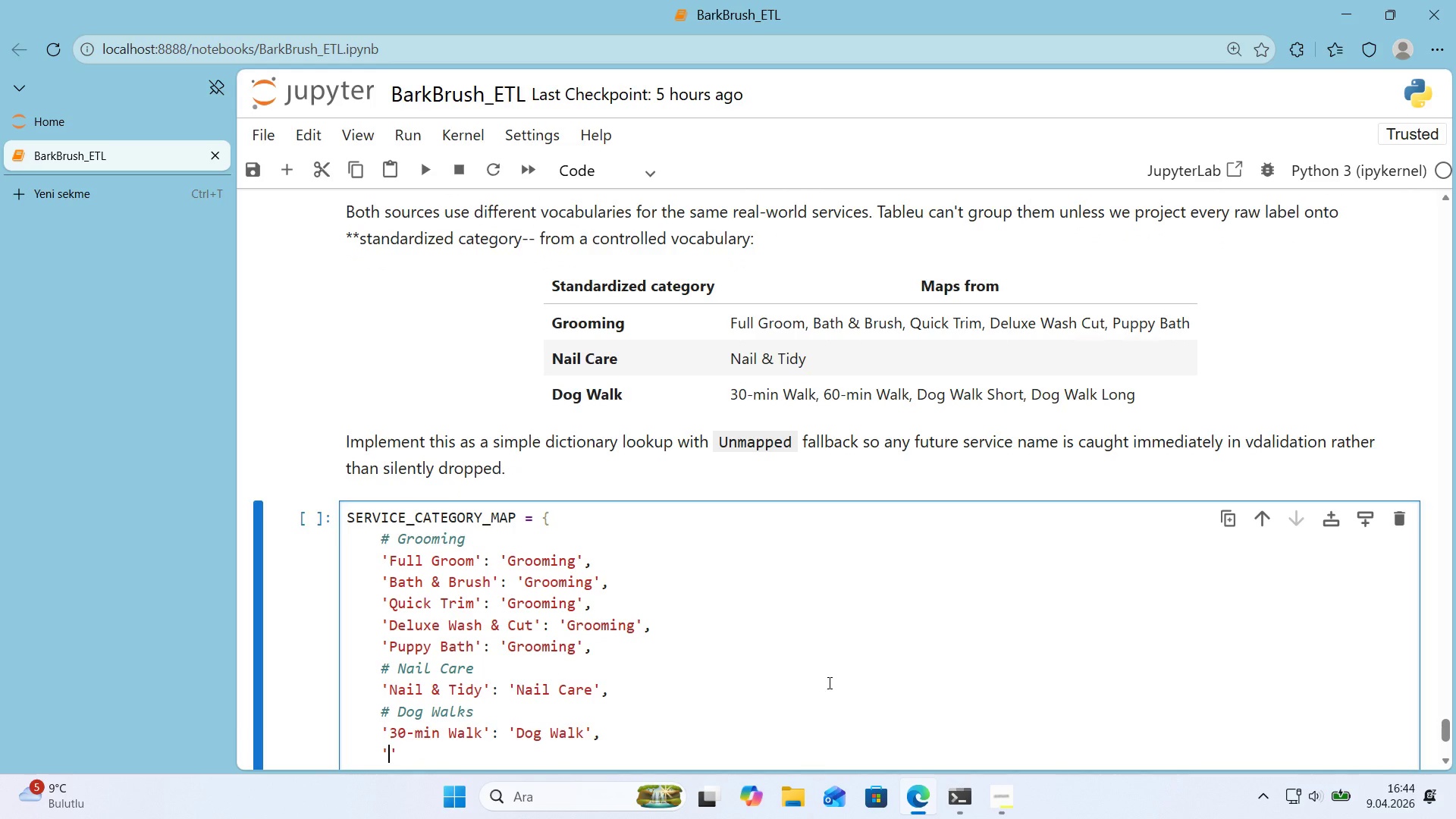 
type(60-m'n Wa)
 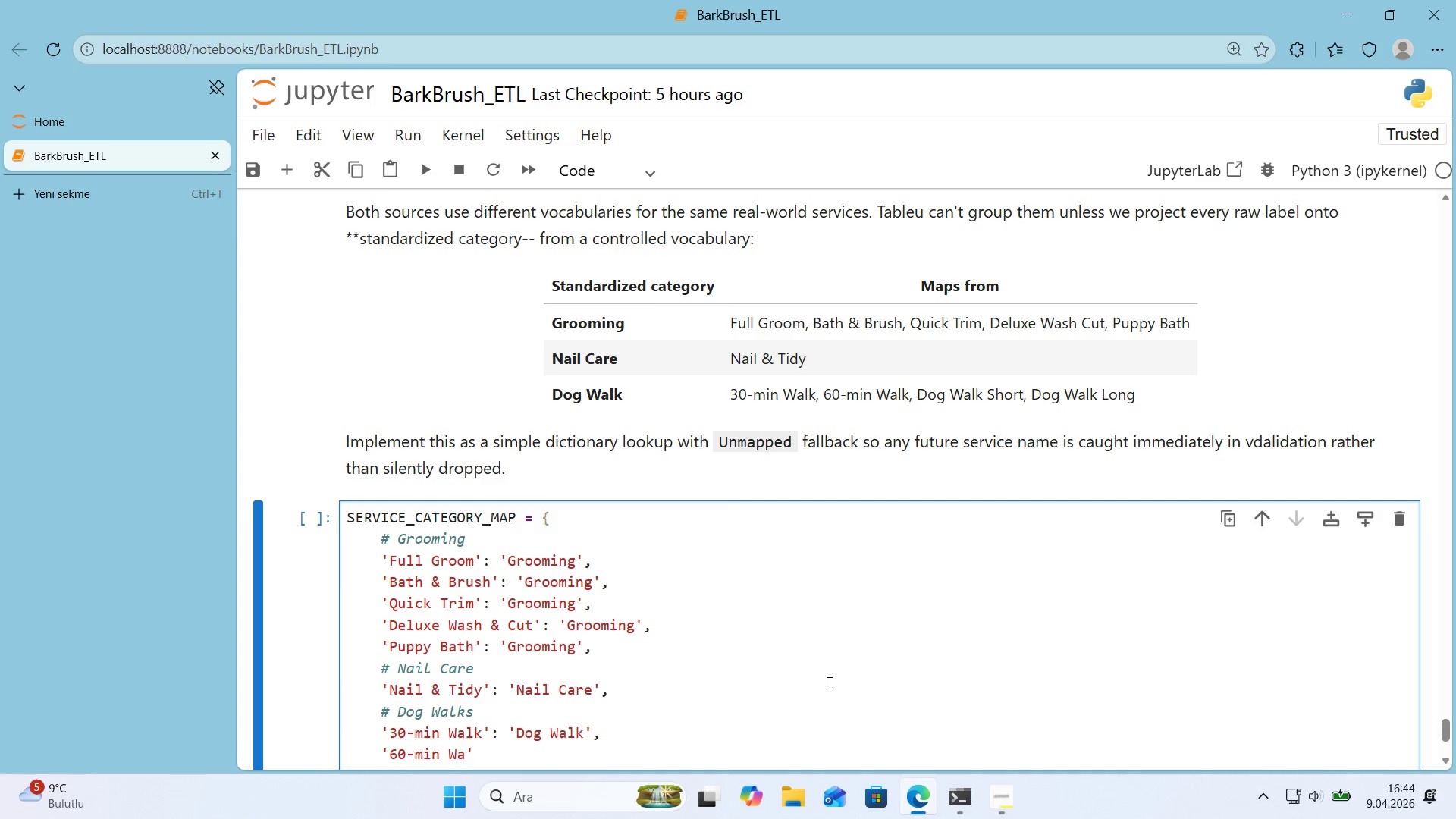 
wait(7.77)
 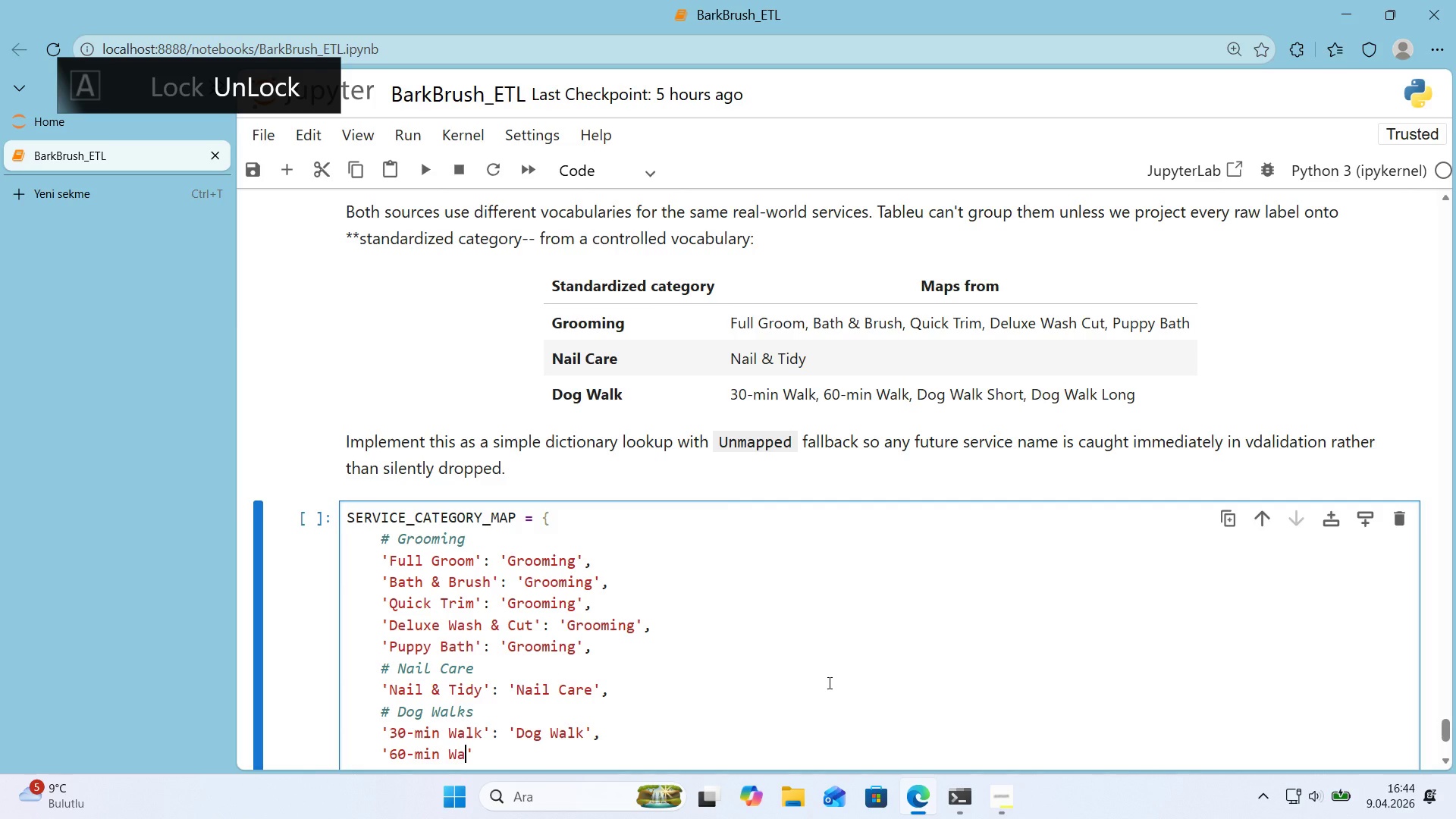 
type(lk)
 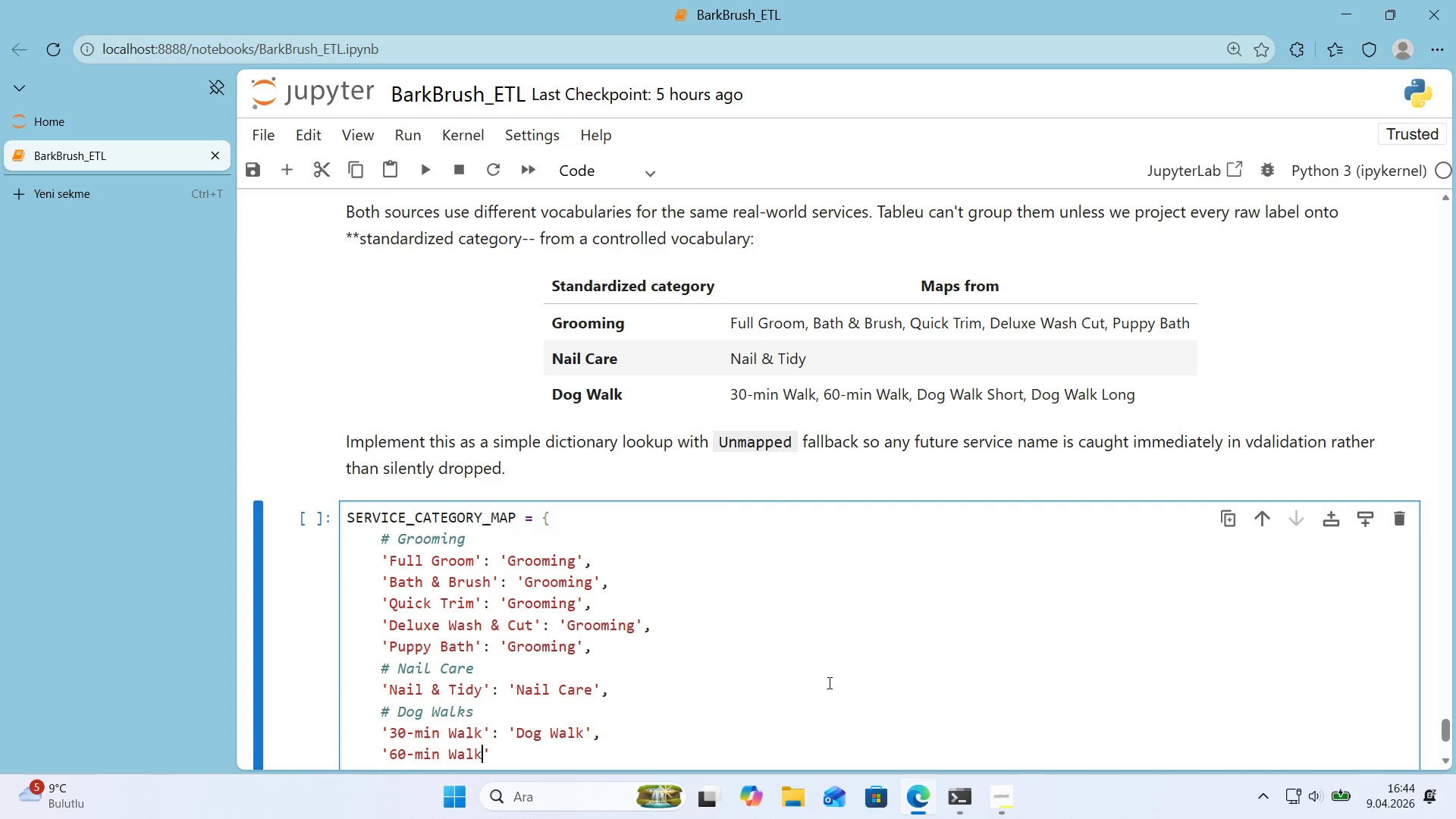 
key(ArrowRight)
 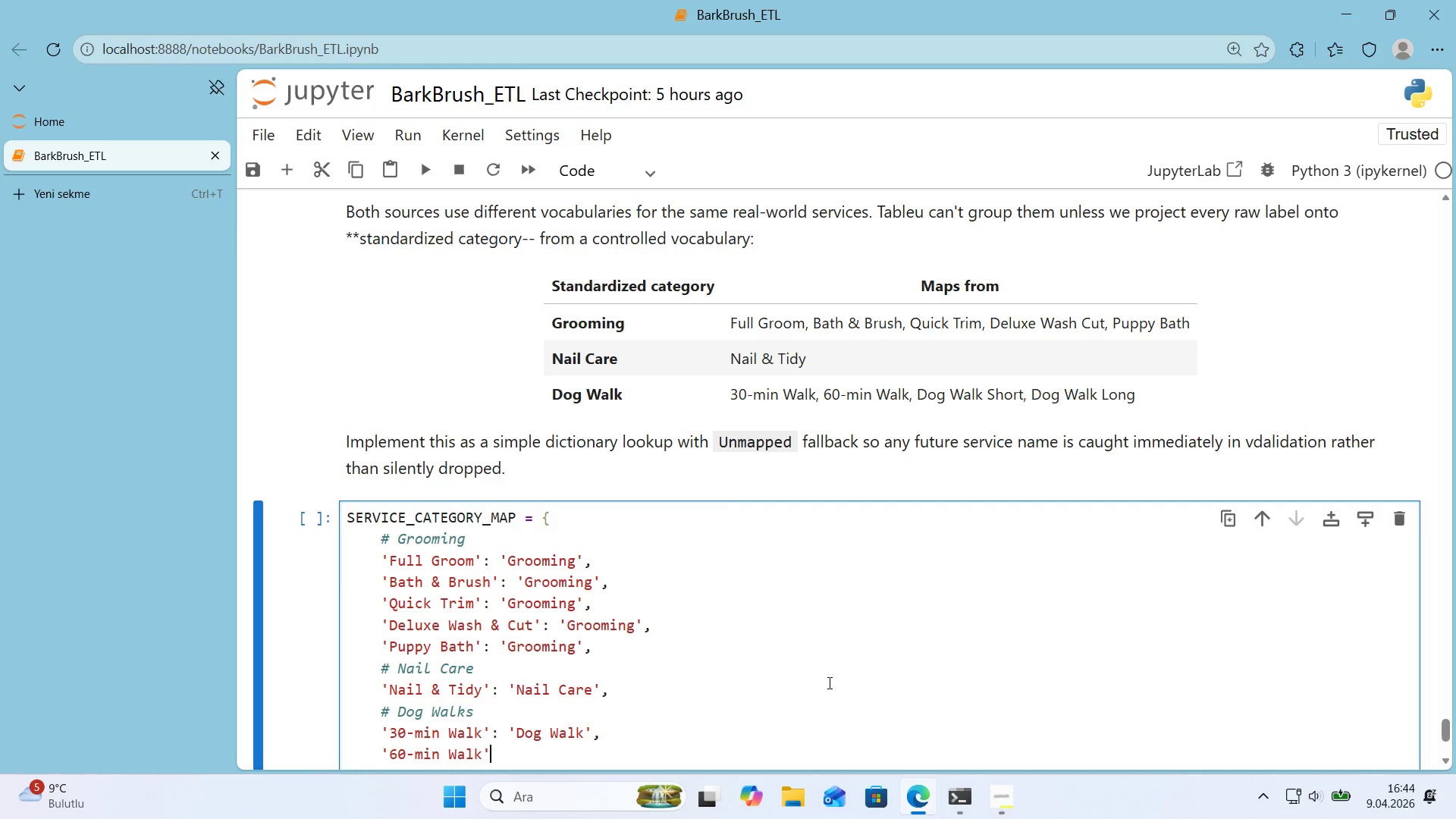 
type(> @@)
 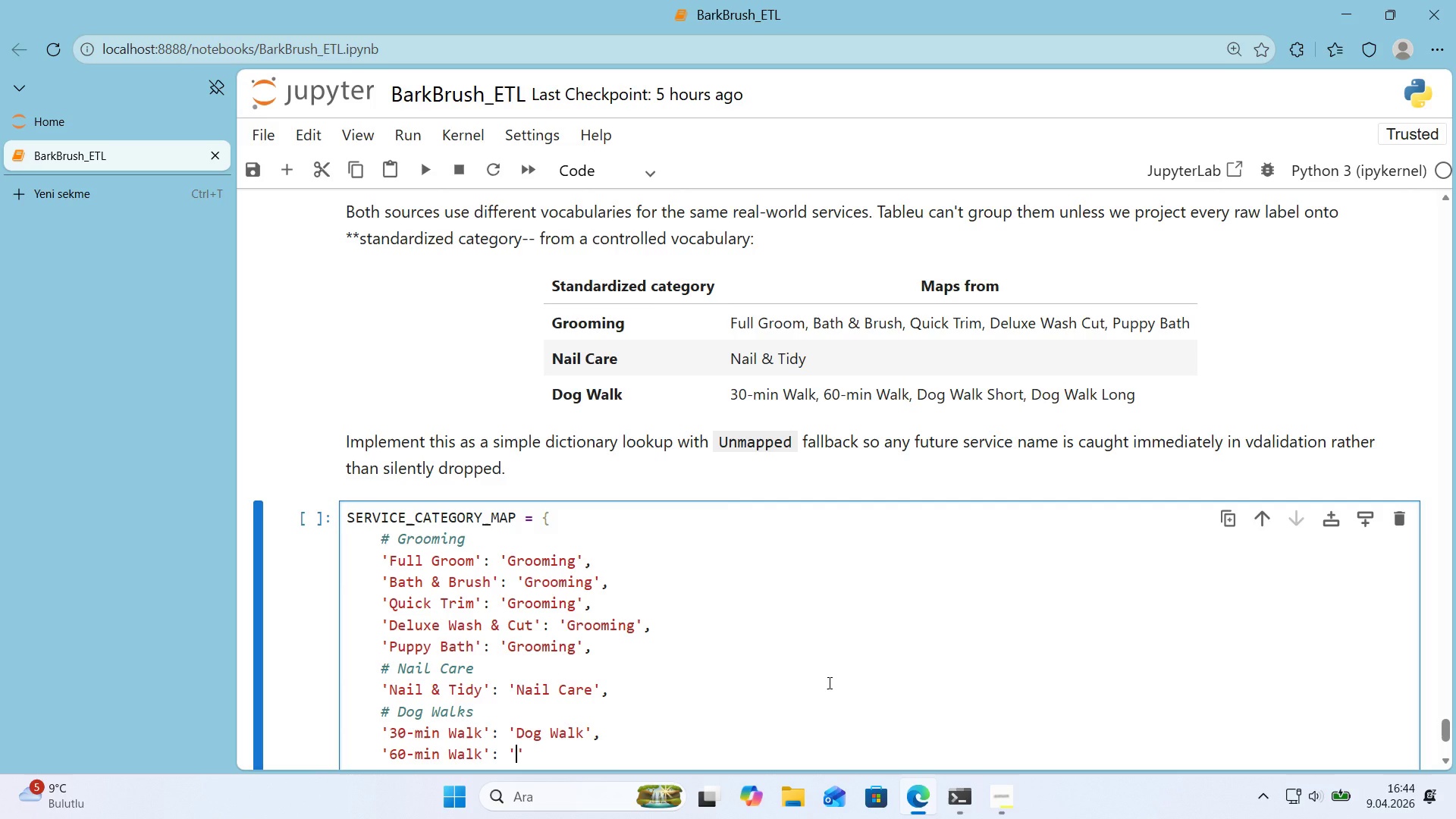 
 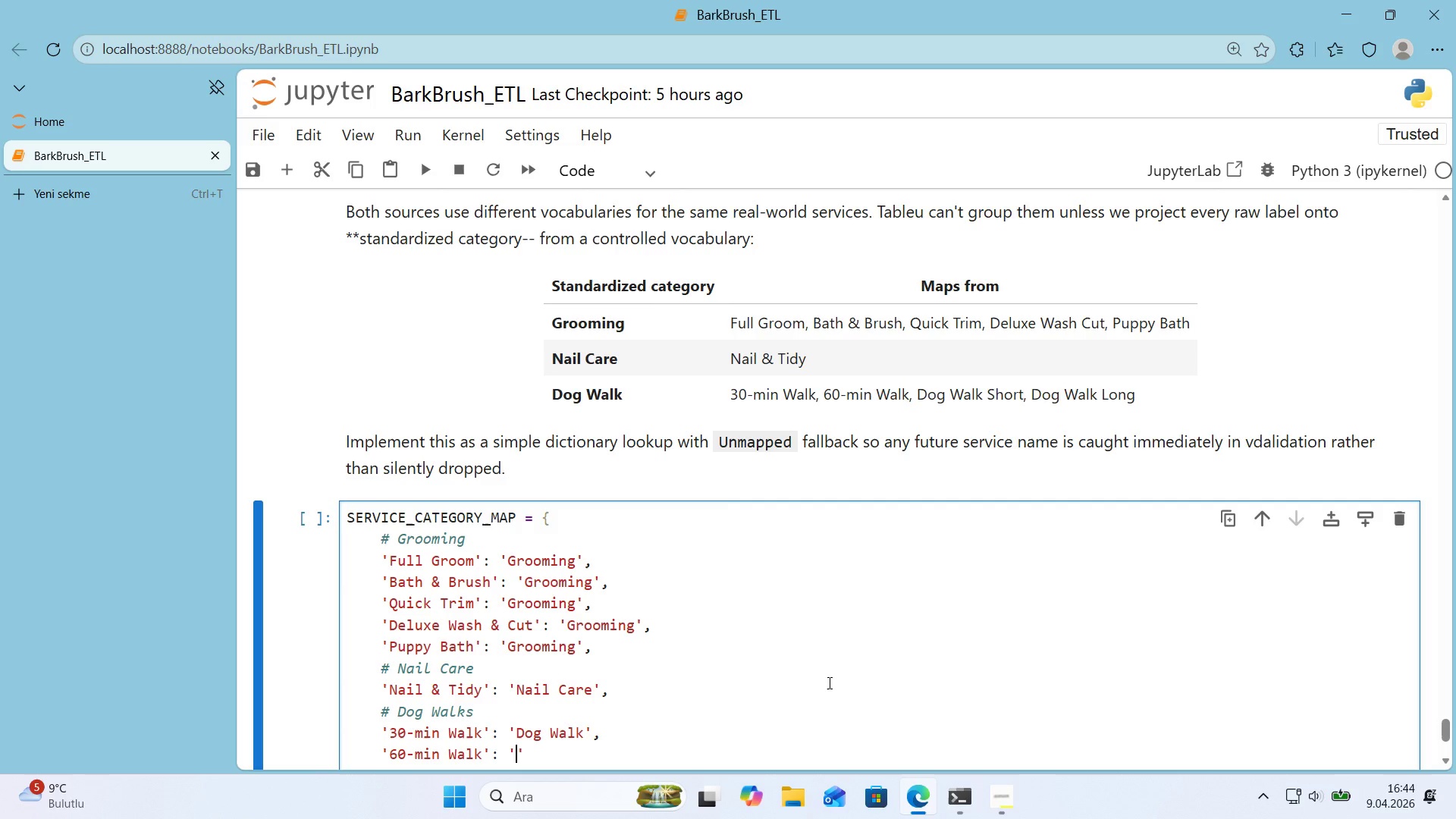 
key(ArrowLeft)
 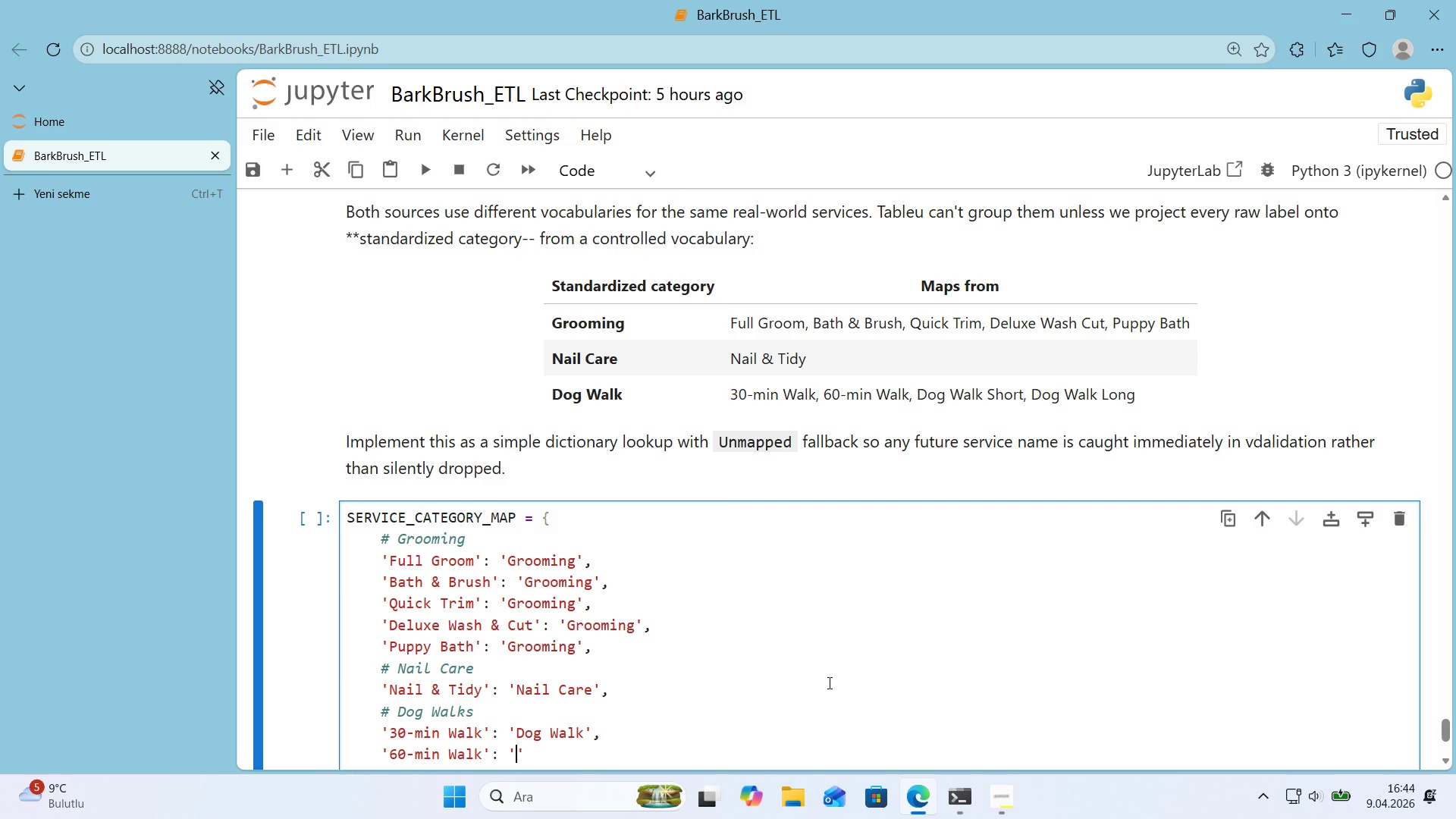 
type(Dog Walk)
 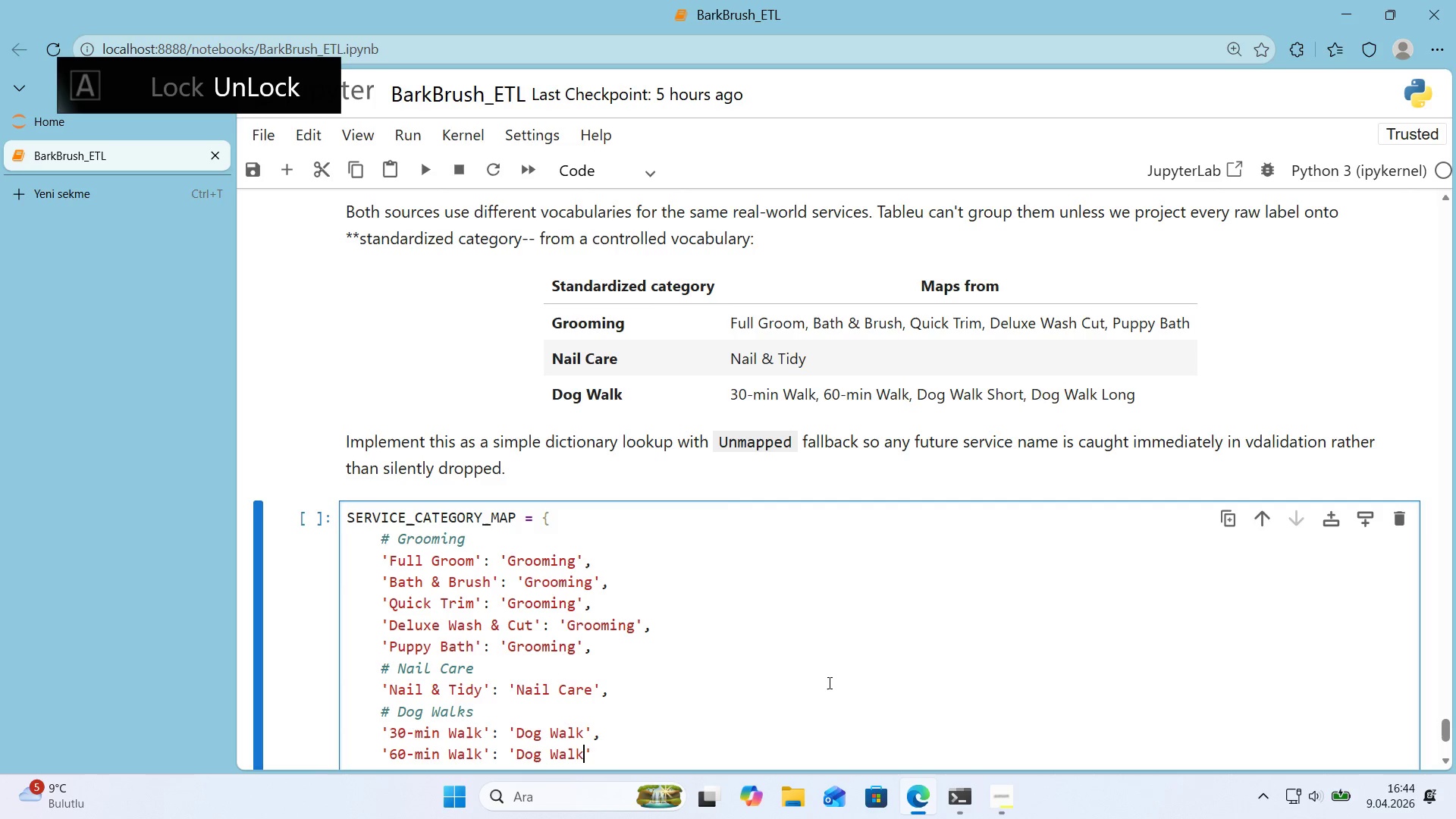 
key(ArrowRight)
 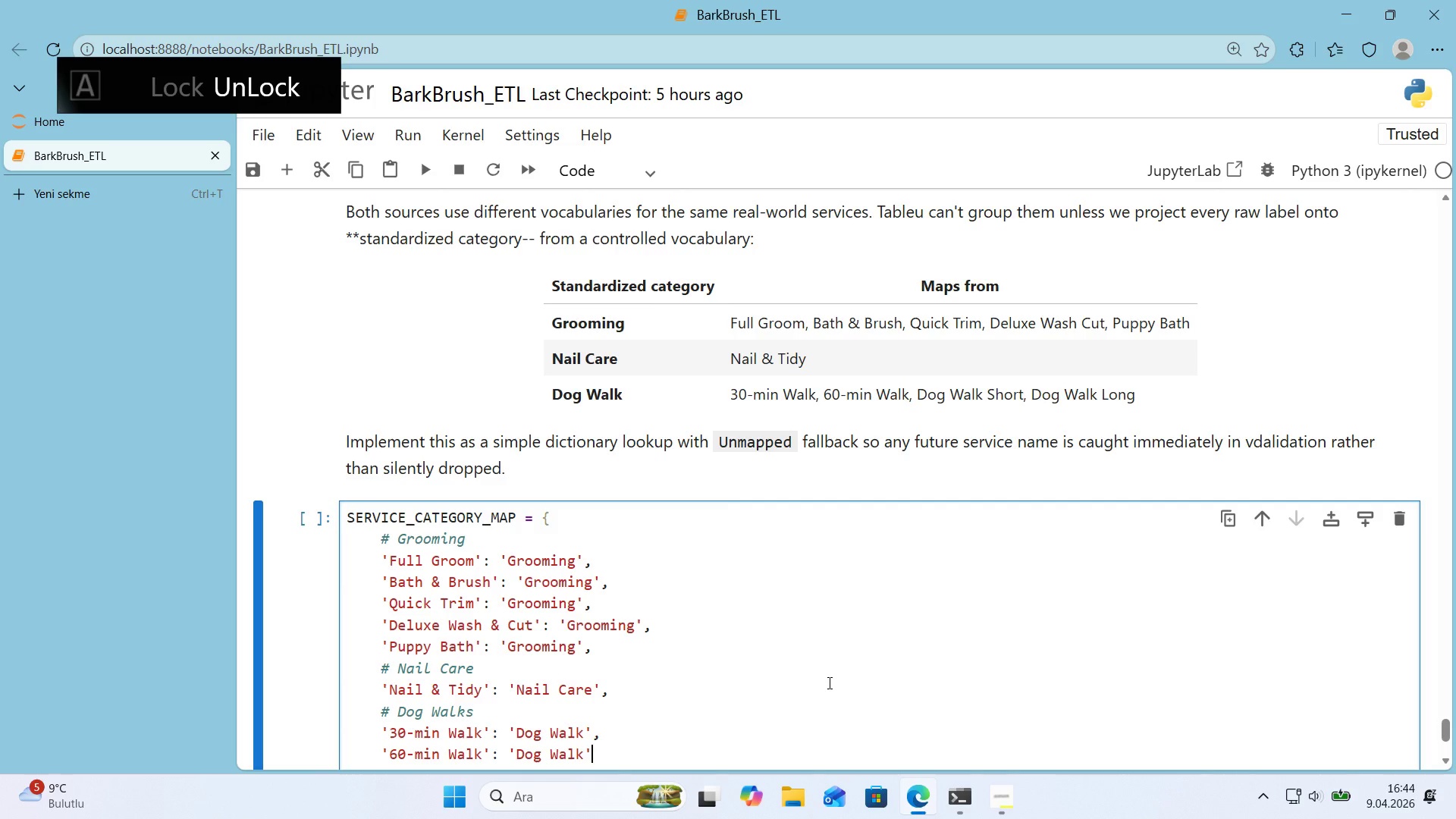 
key(Comma)
 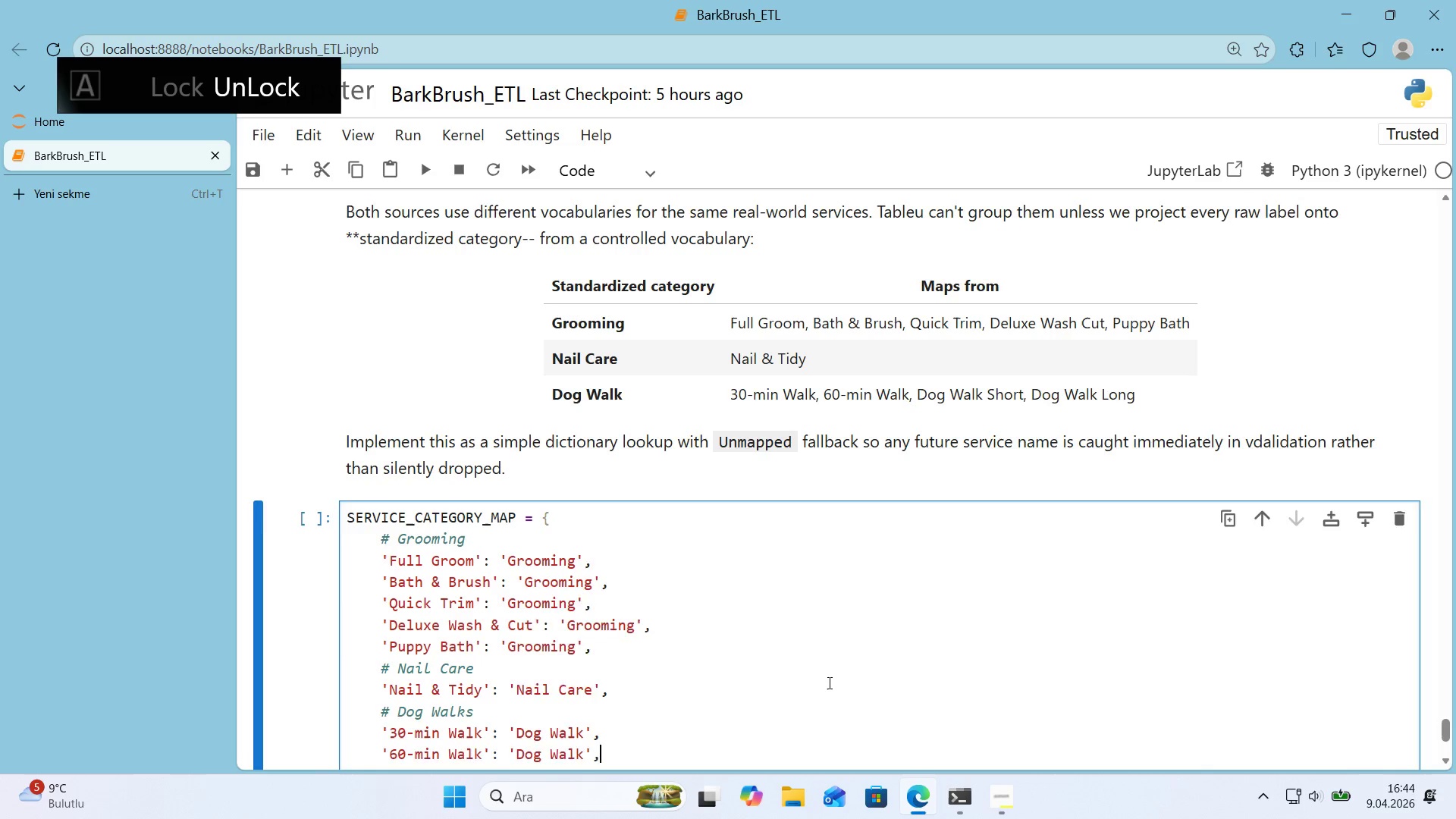 
key(Enter)
 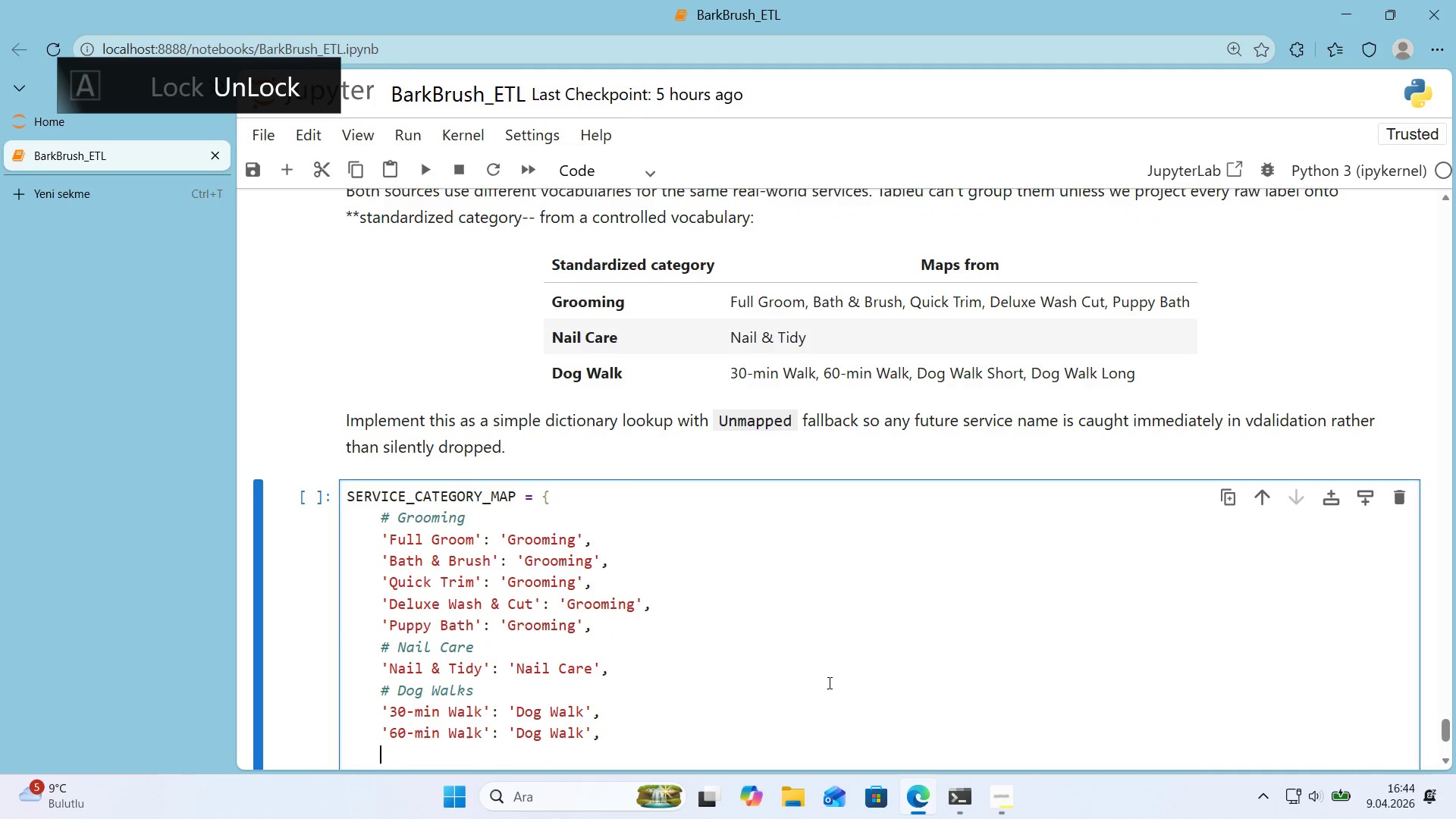 
type(@@)
 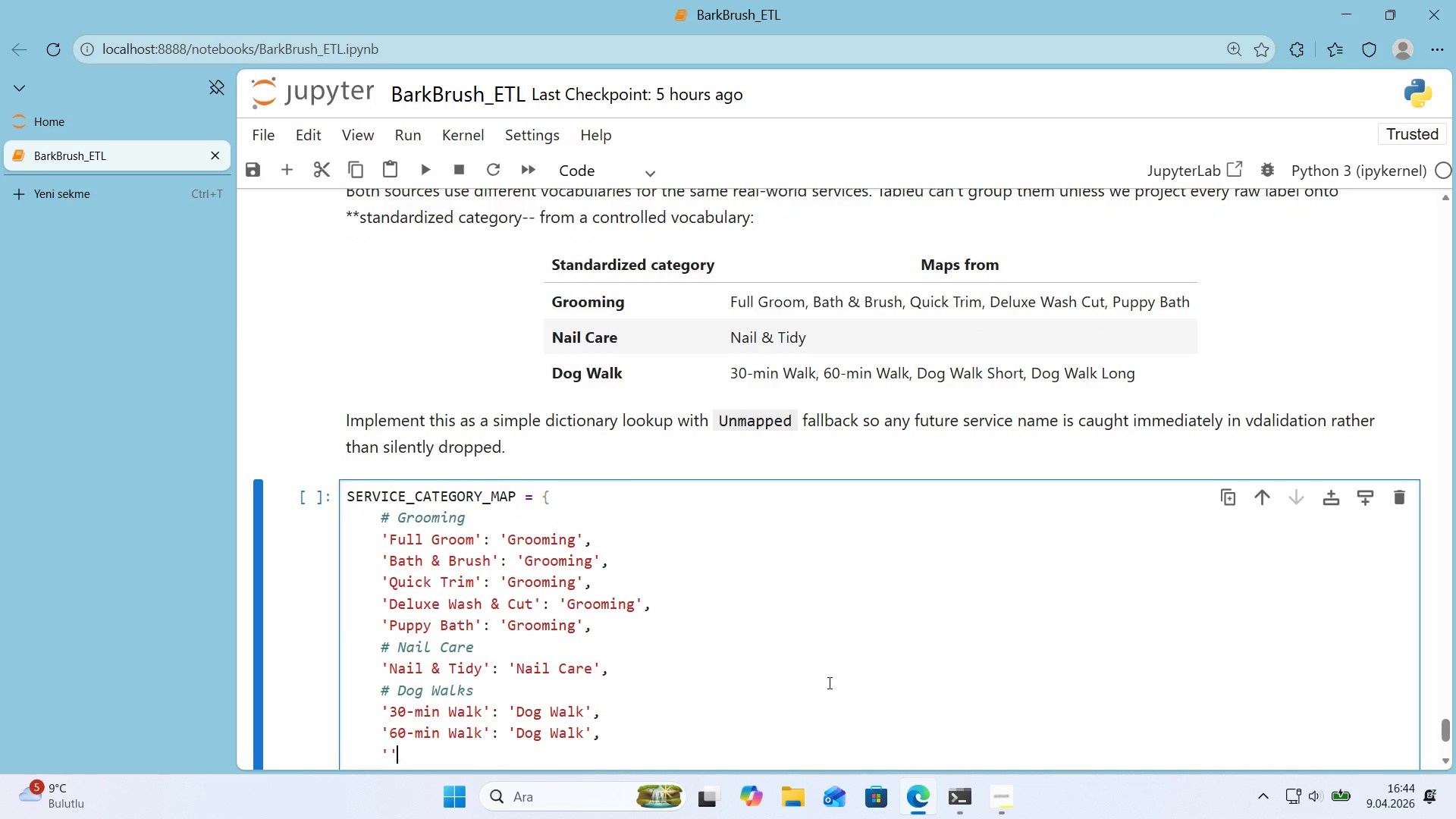 
key(ArrowLeft)
 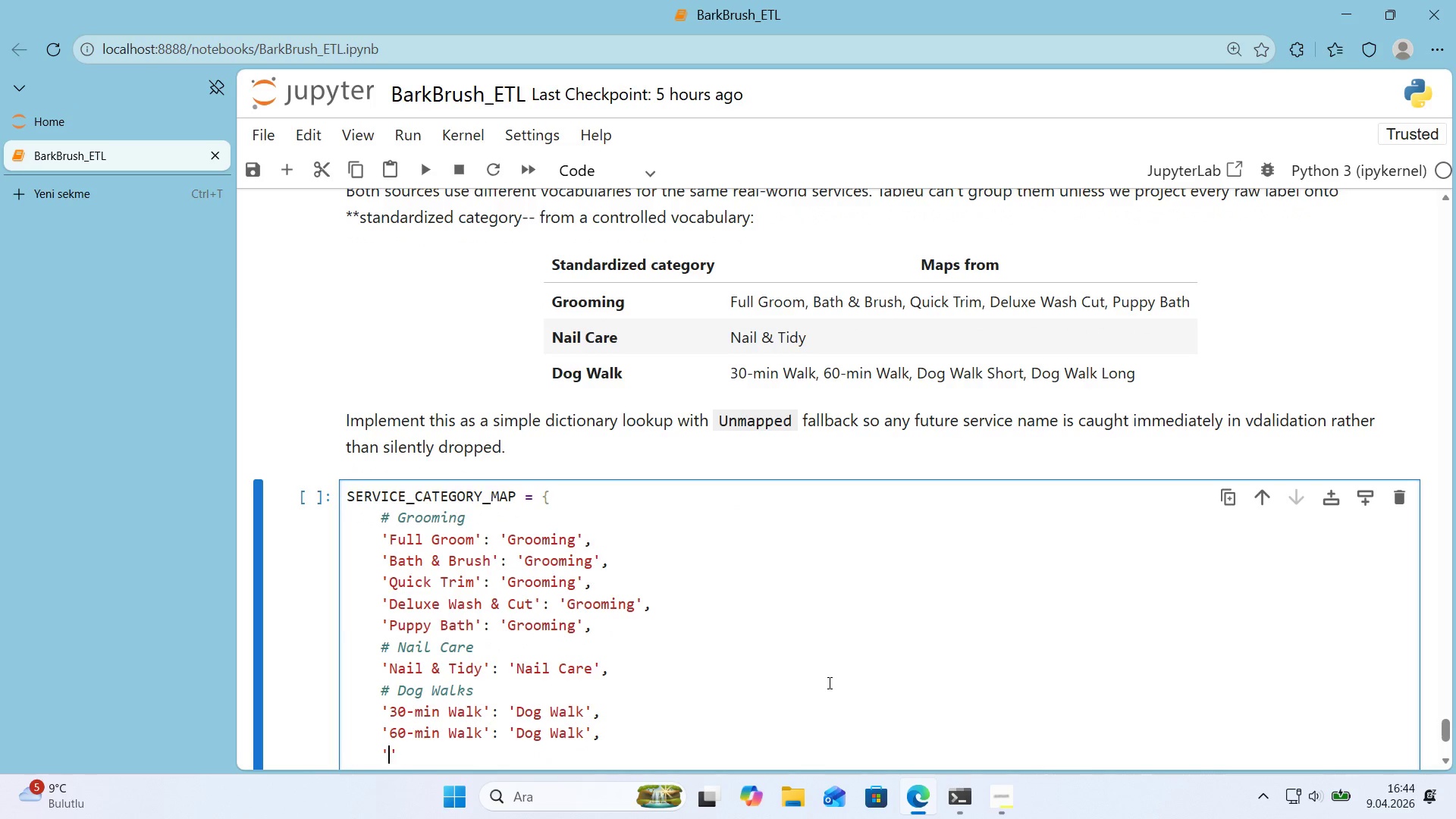 
type(Dog Walk Sort)
 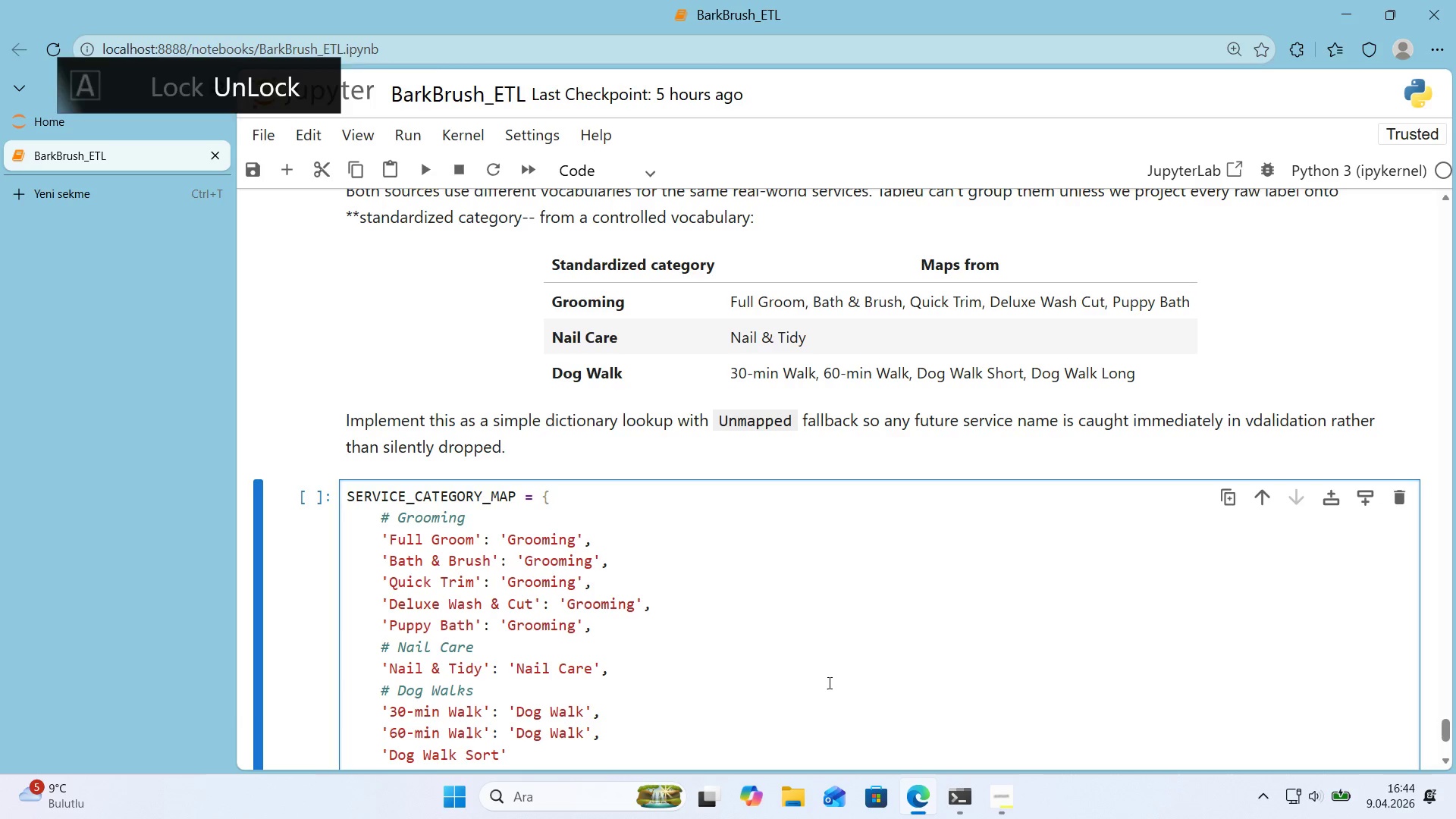 
key(ArrowRight)
 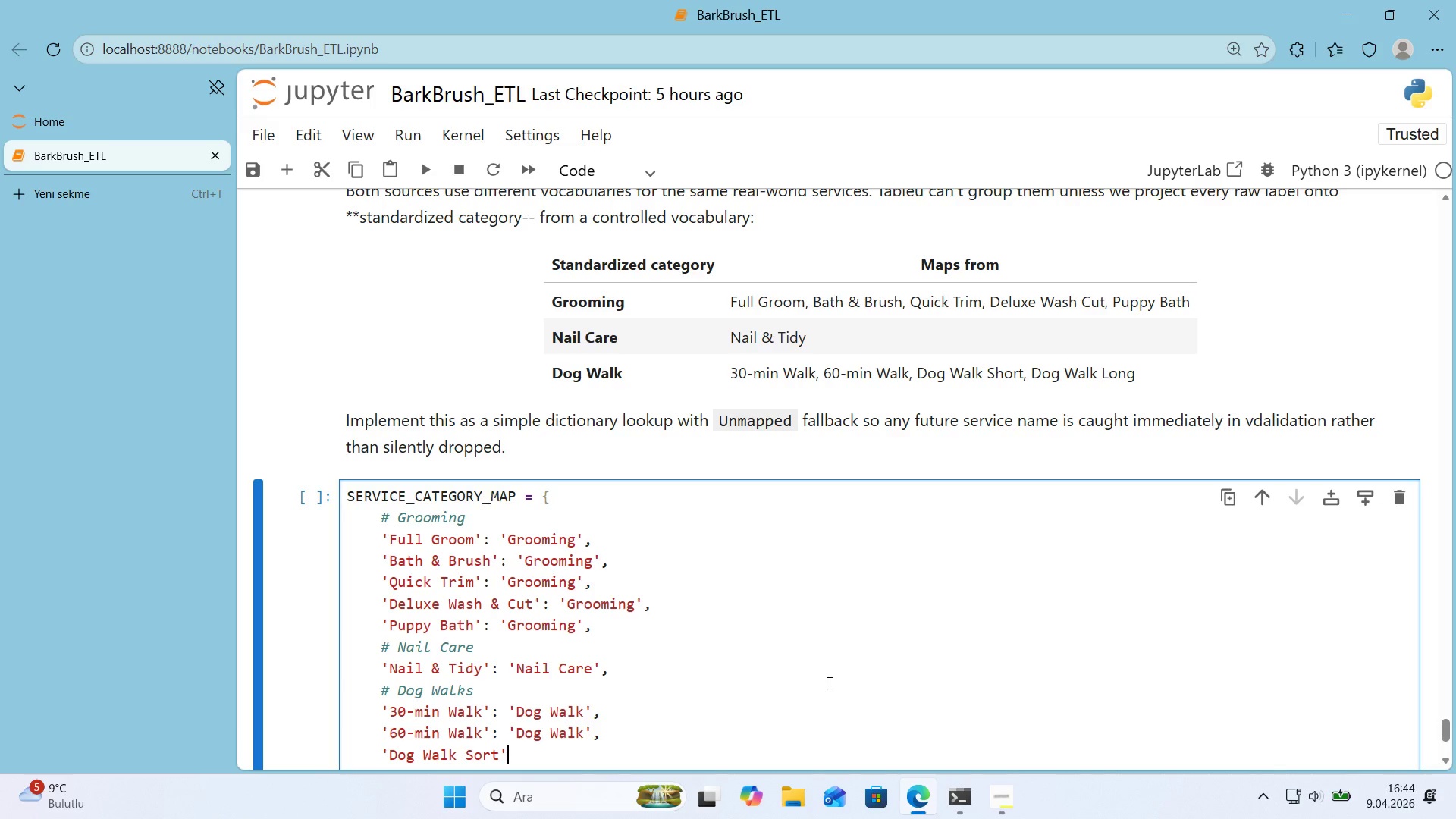 
type(> @@)
 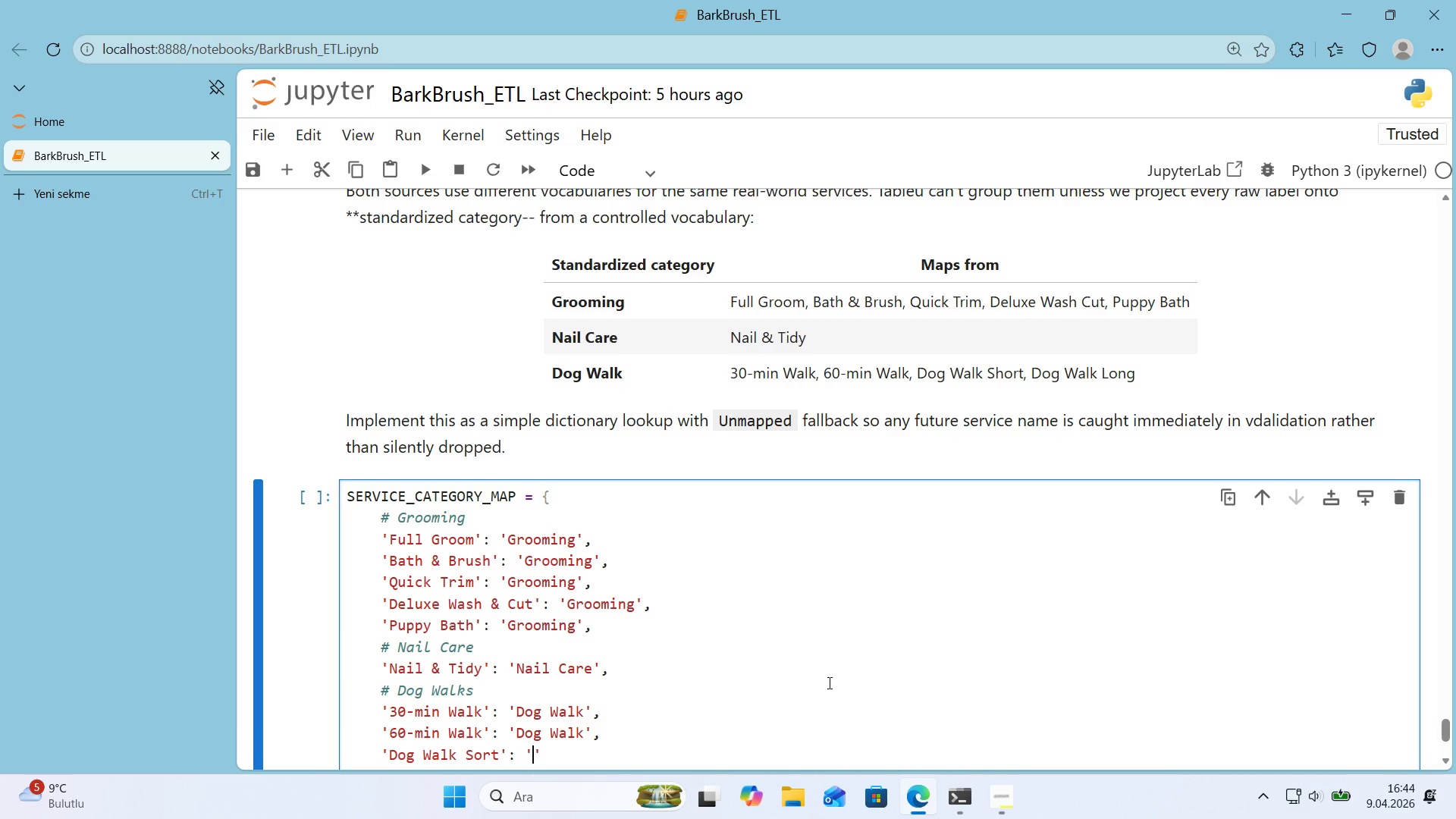 
 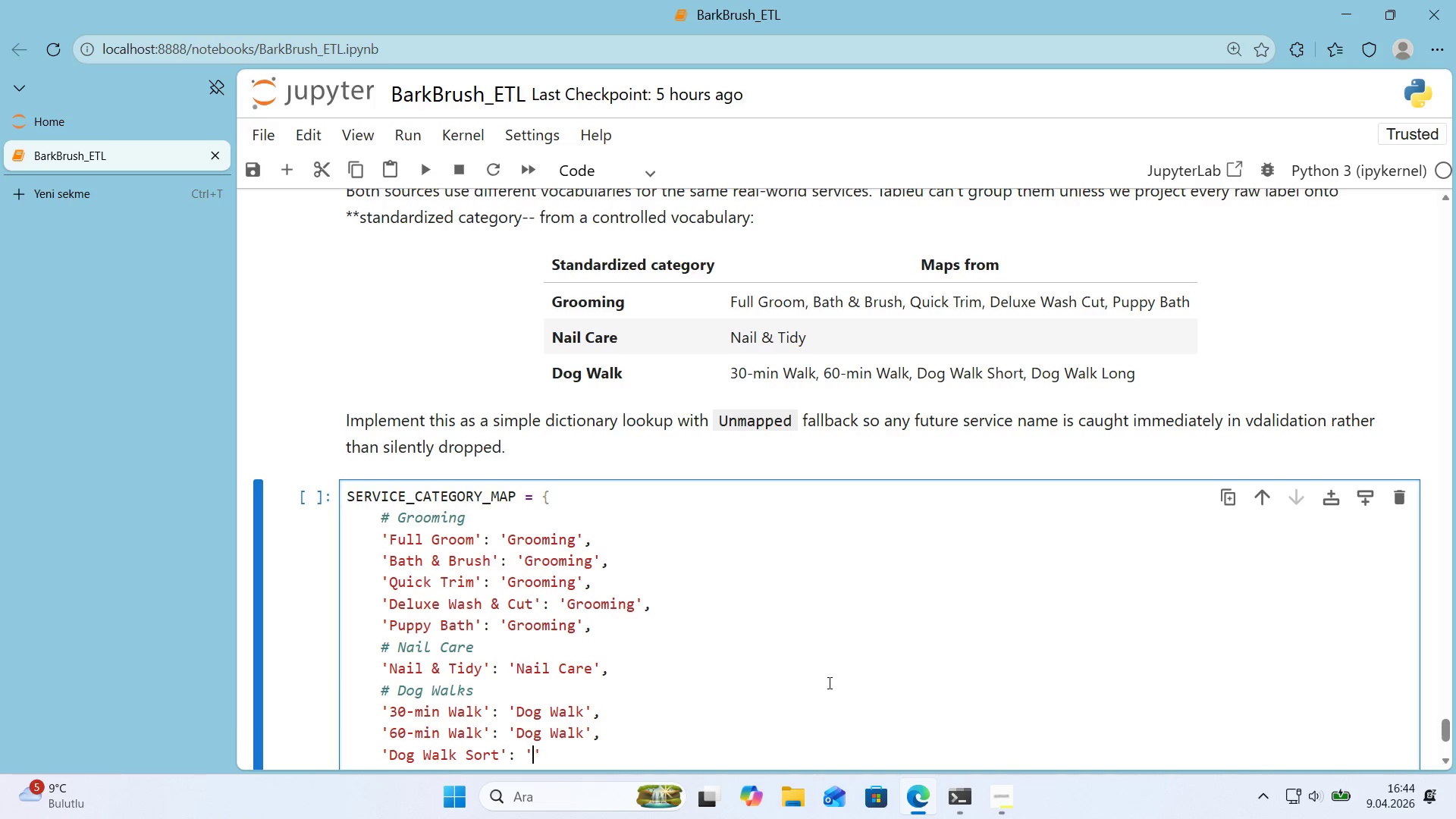 
key(ArrowLeft)
 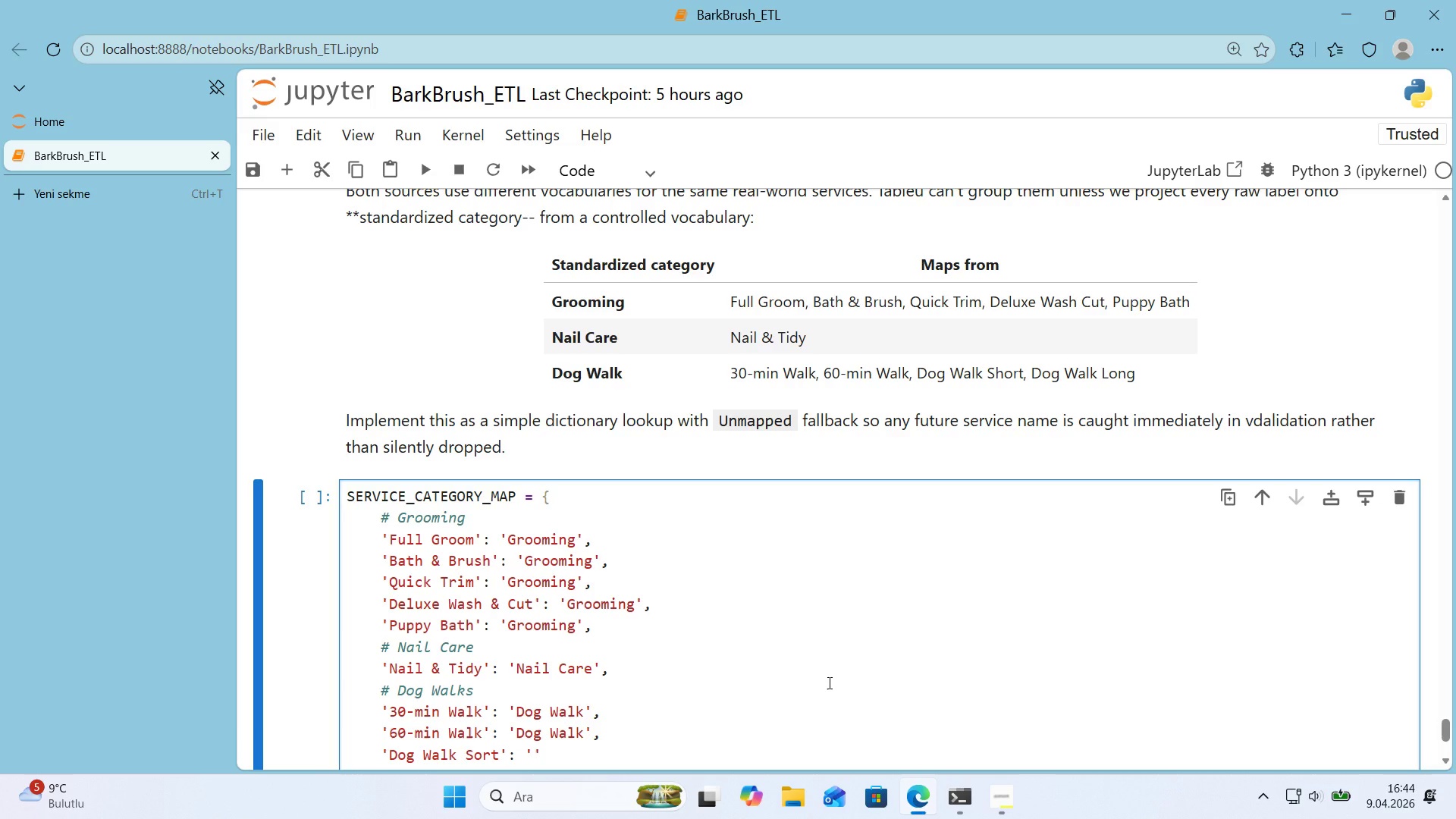 
type(Dog Walk)
 